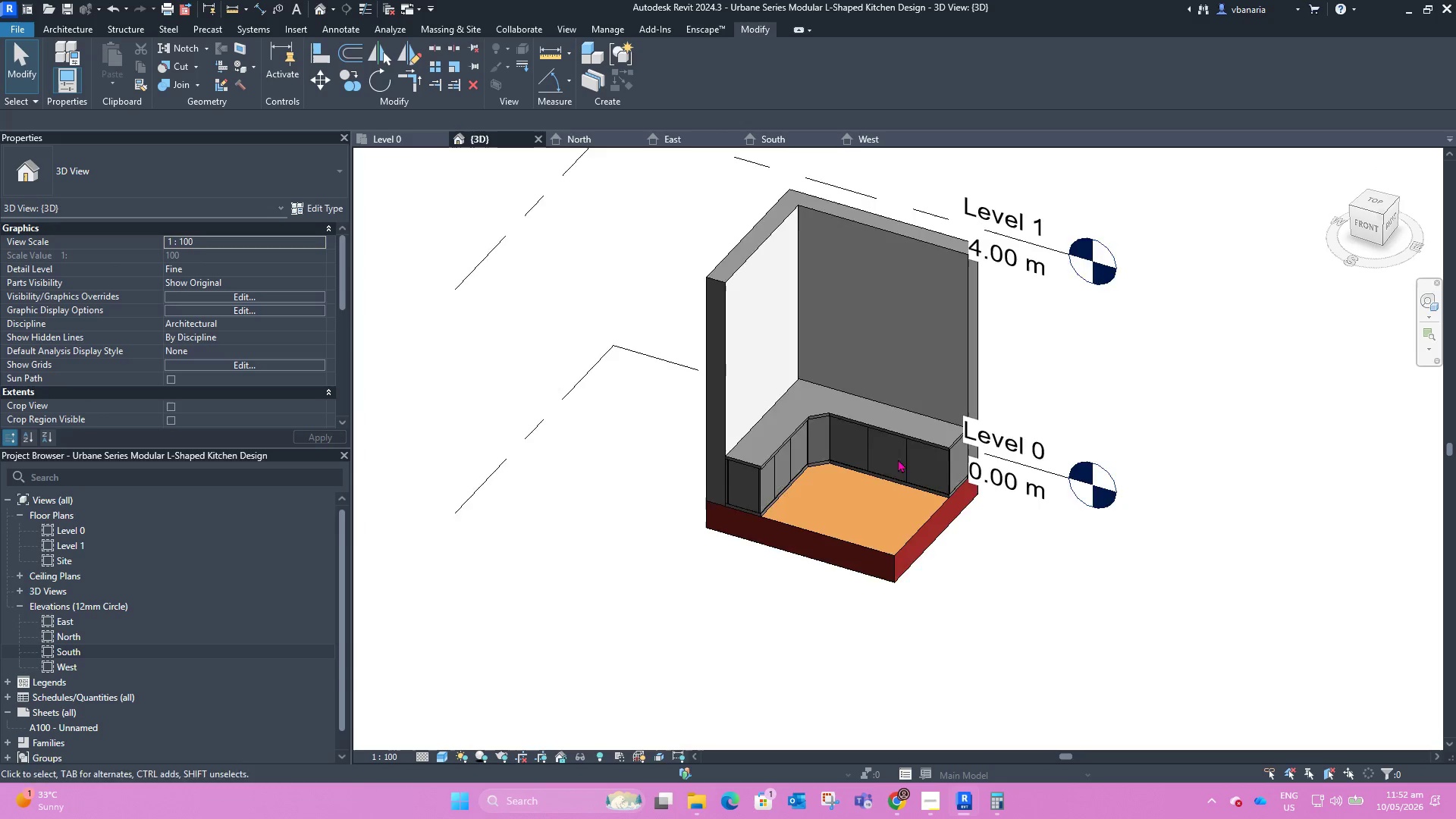 
scroll: coordinate [928, 494], scroll_direction: up, amount: 9.0
 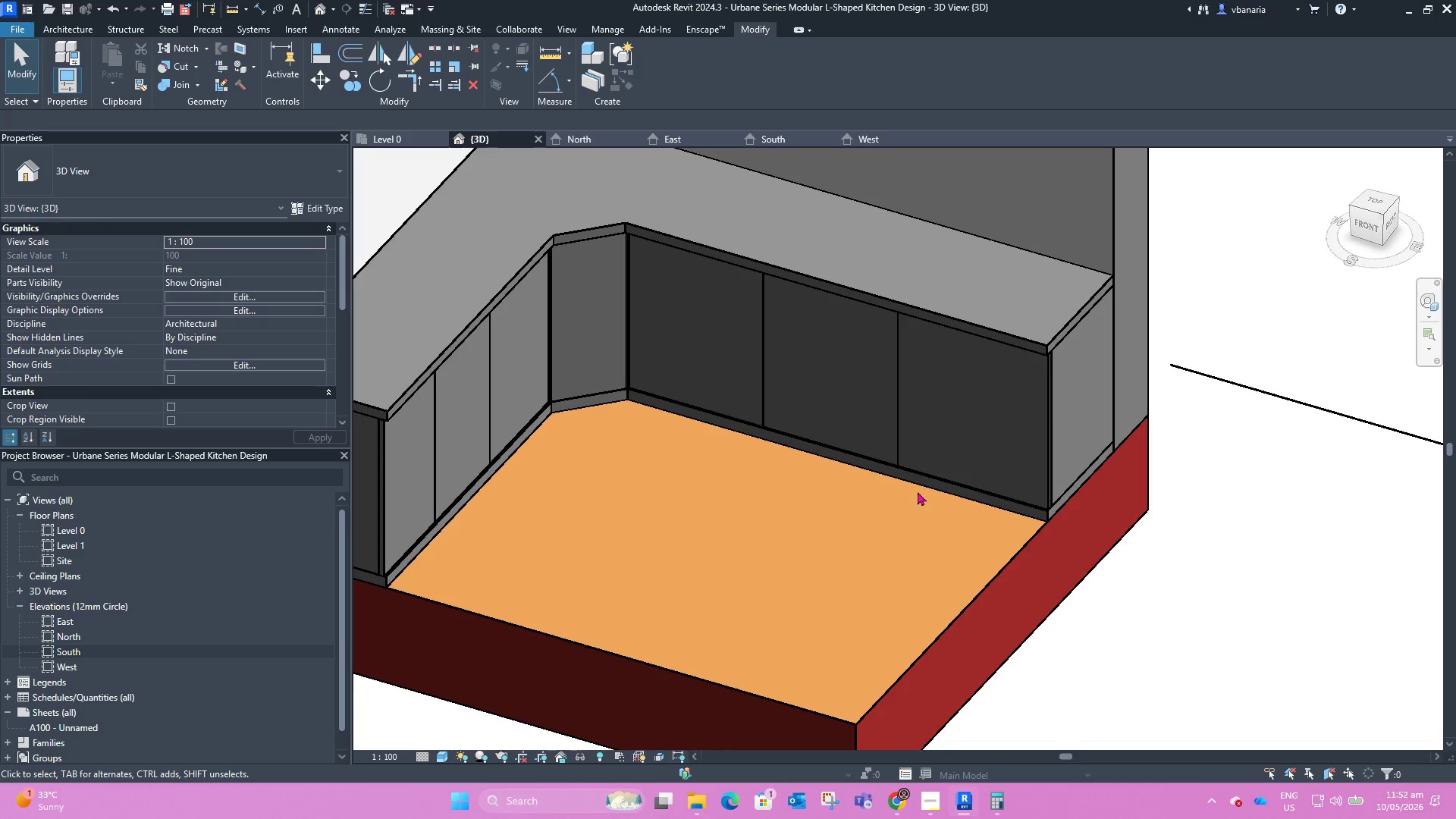 
scroll: coordinate [880, 490], scroll_direction: down, amount: 2.0
 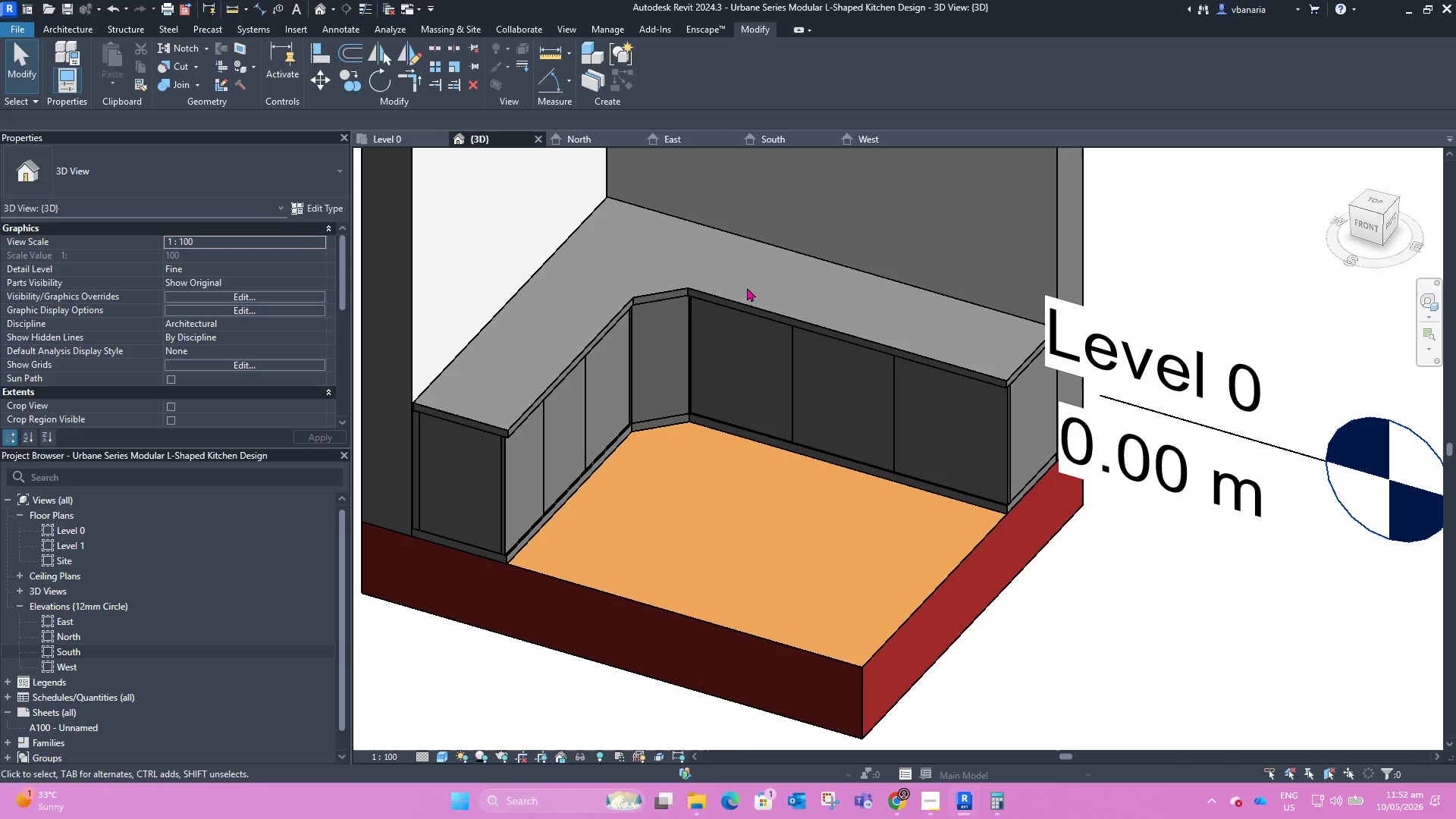 
left_click([738, 301])
 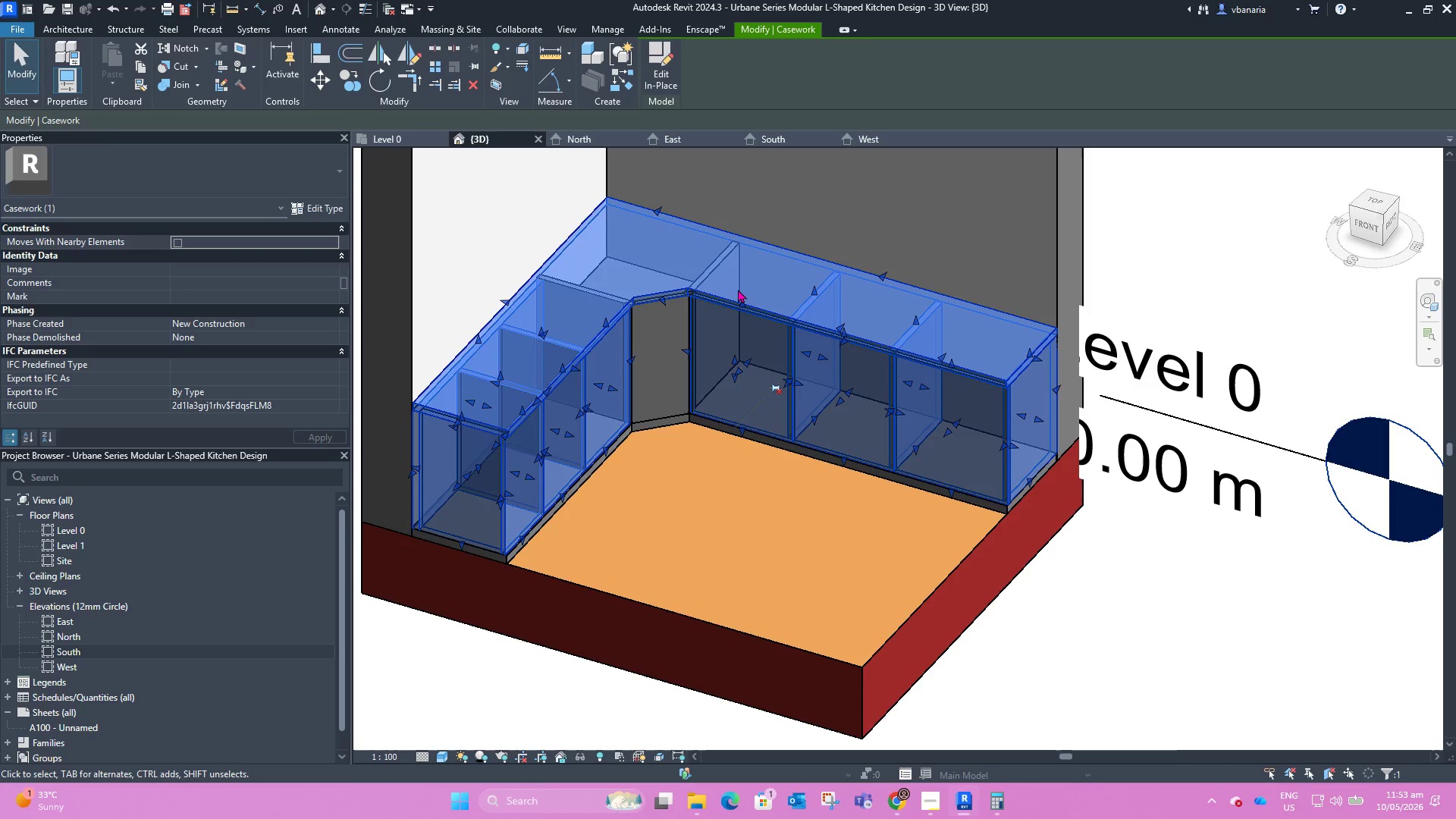 
left_click([742, 271])
 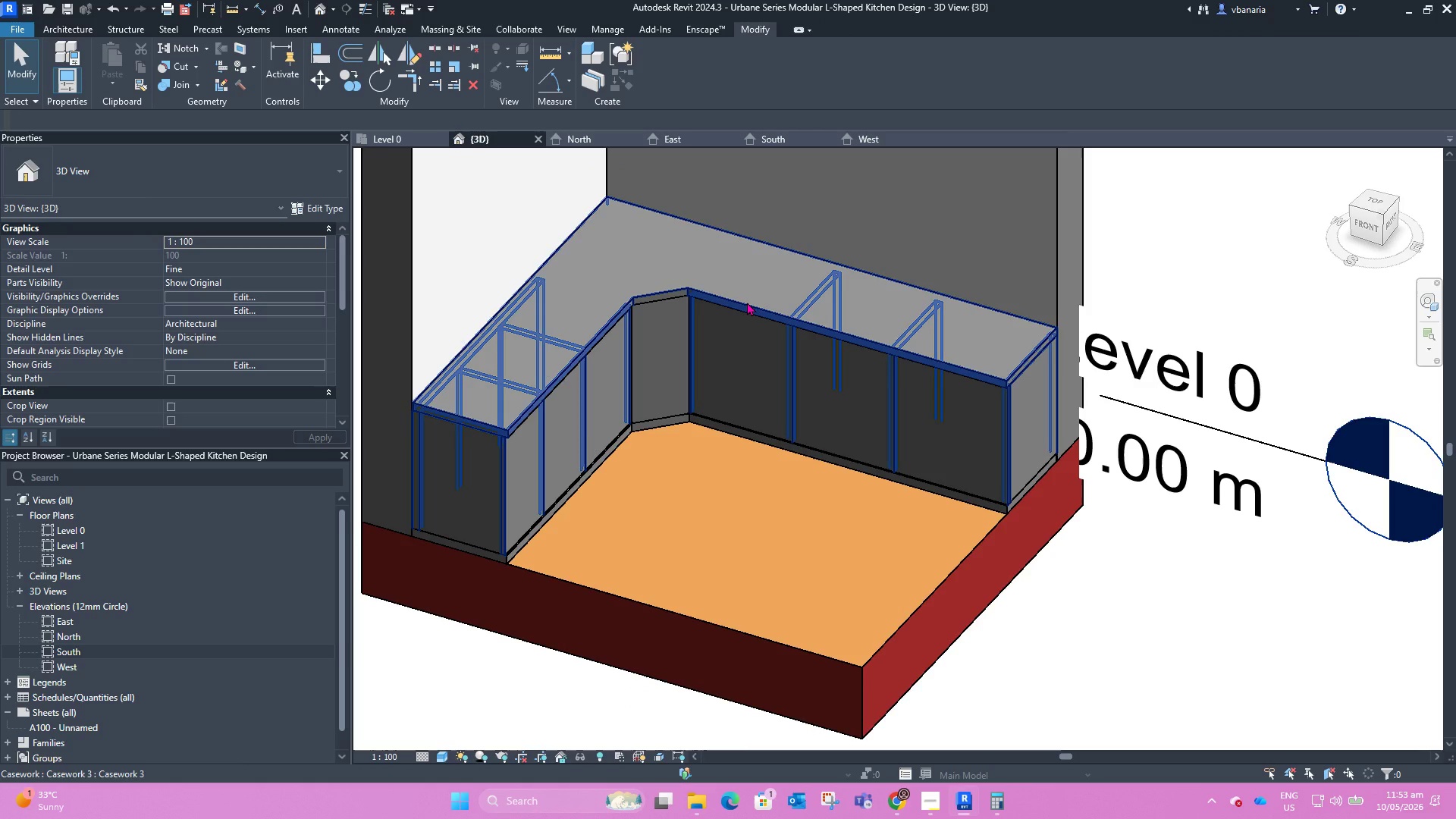 
left_click([747, 302])
 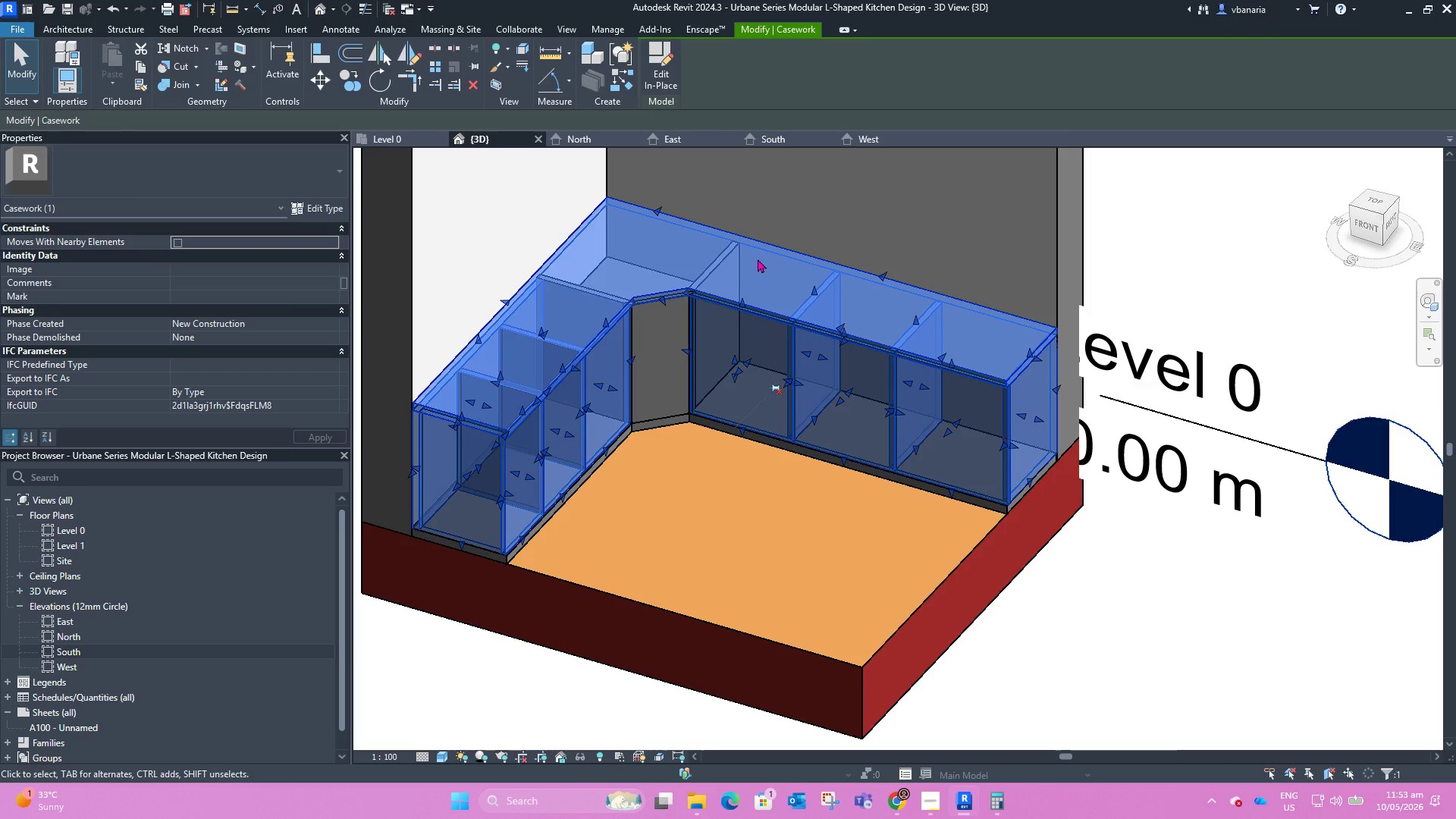 
left_click([758, 259])
 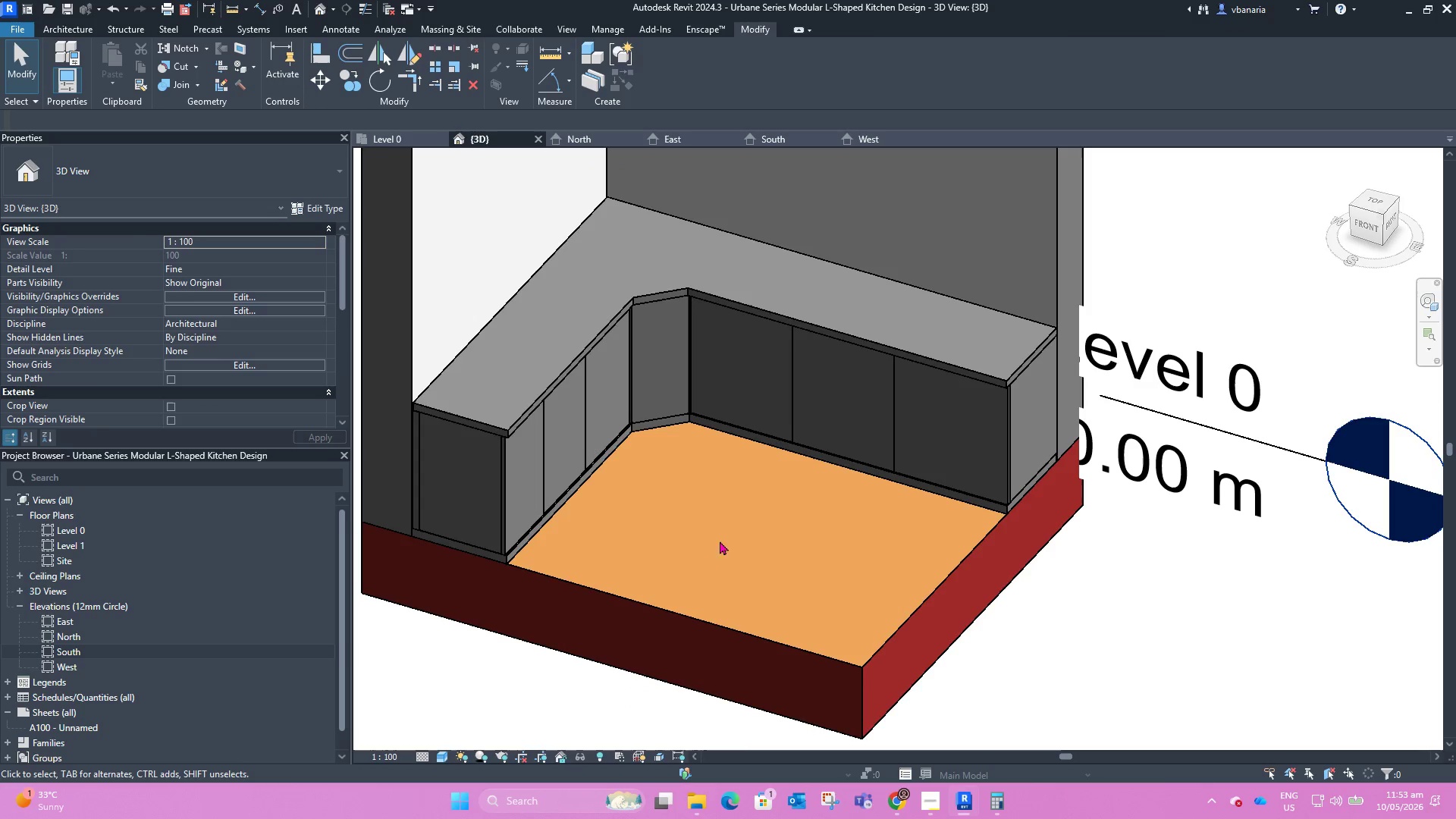 
hold_key(key=ShiftLeft, duration=1.27)
 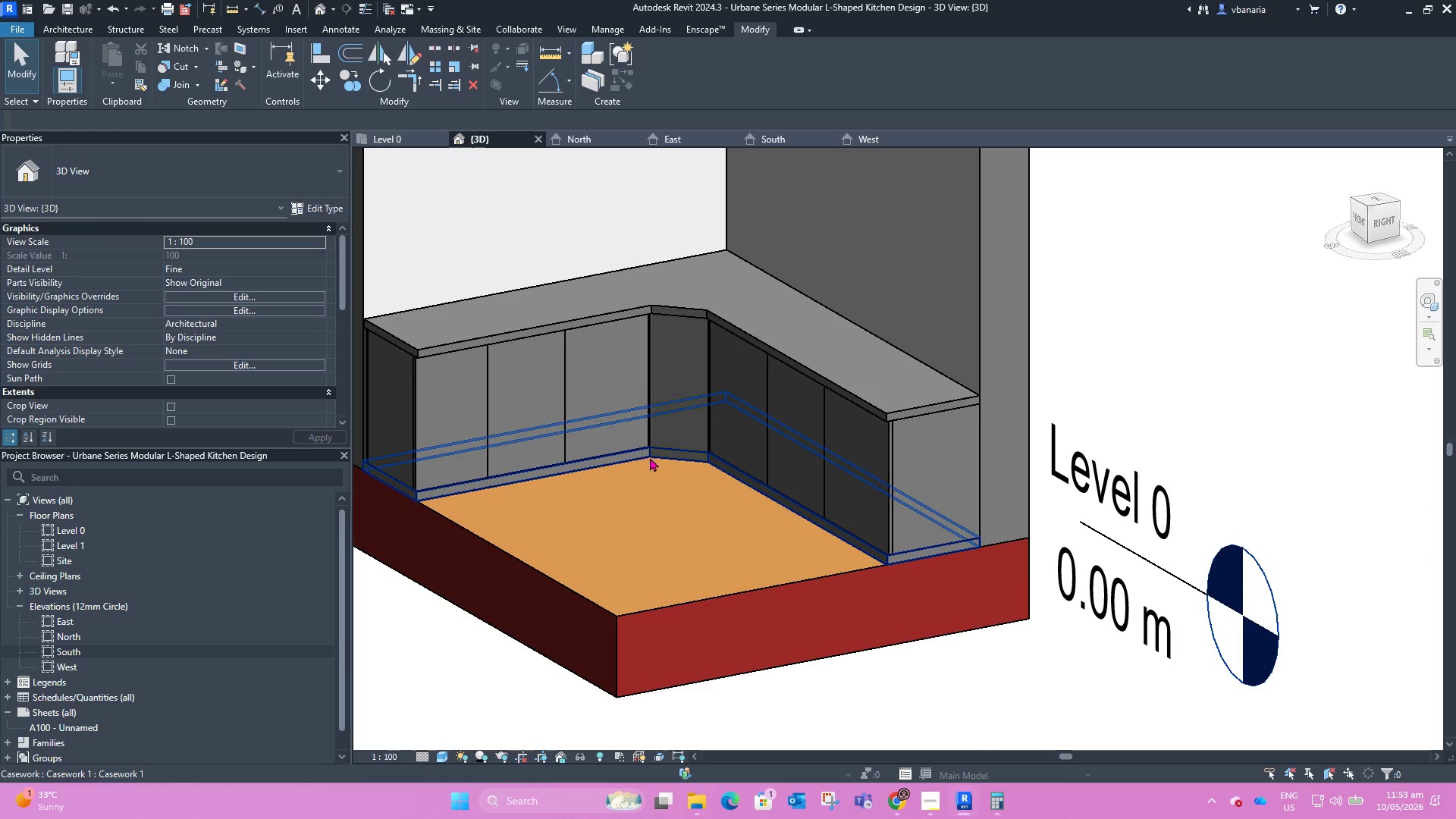 
mouse_move([652, 438])
 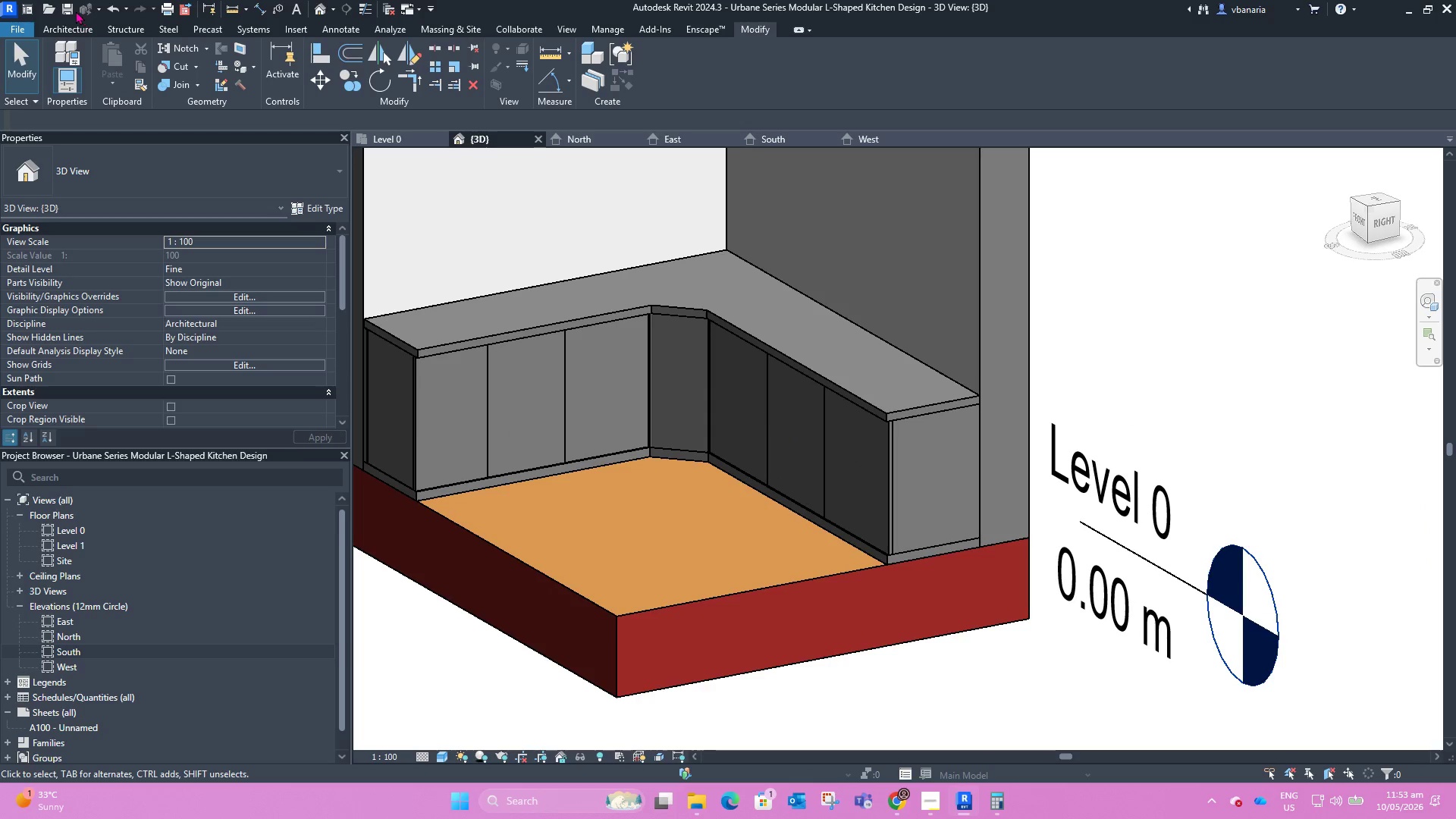 
left_click([76, 27])
 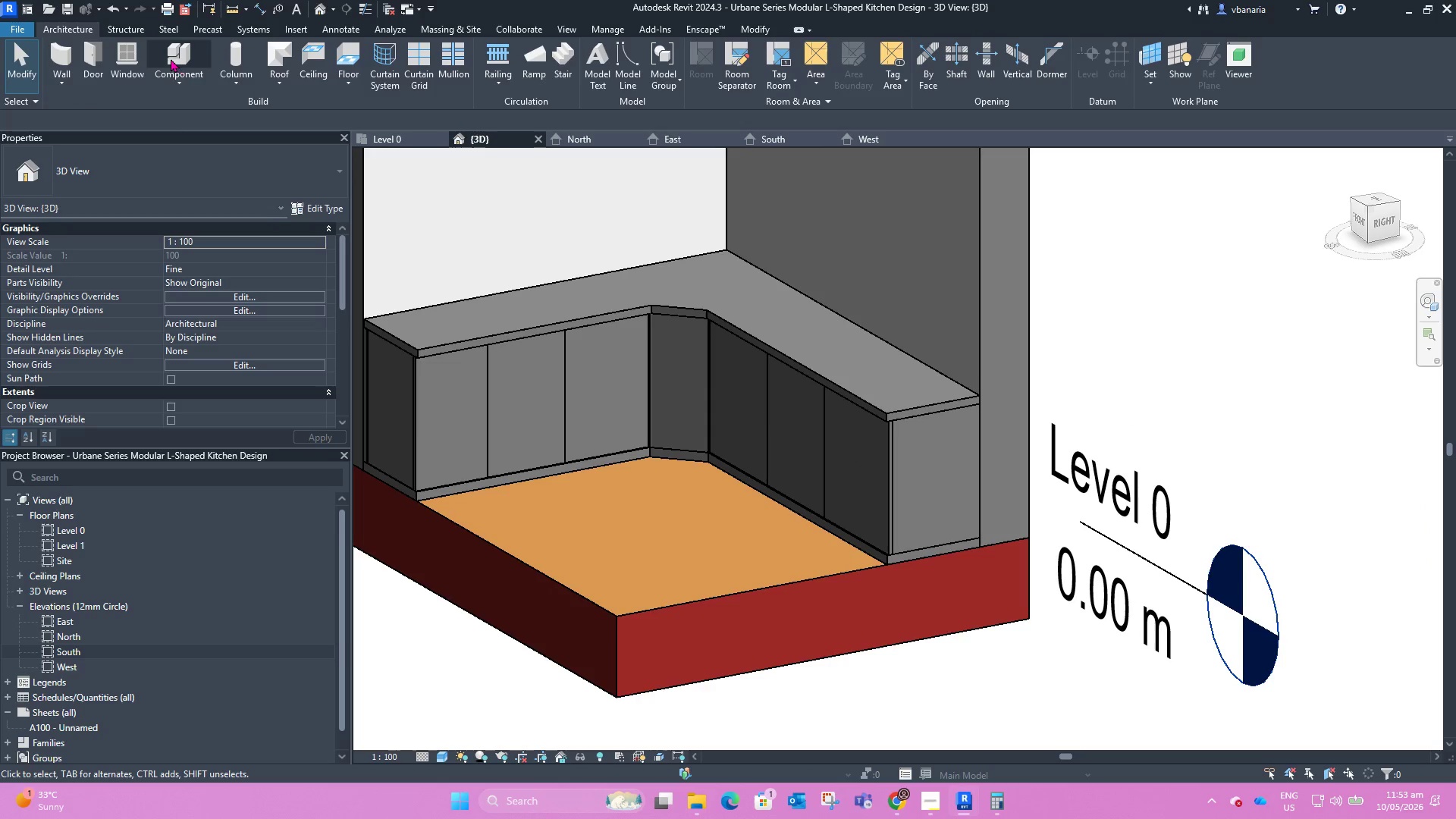 
left_click([170, 58])
 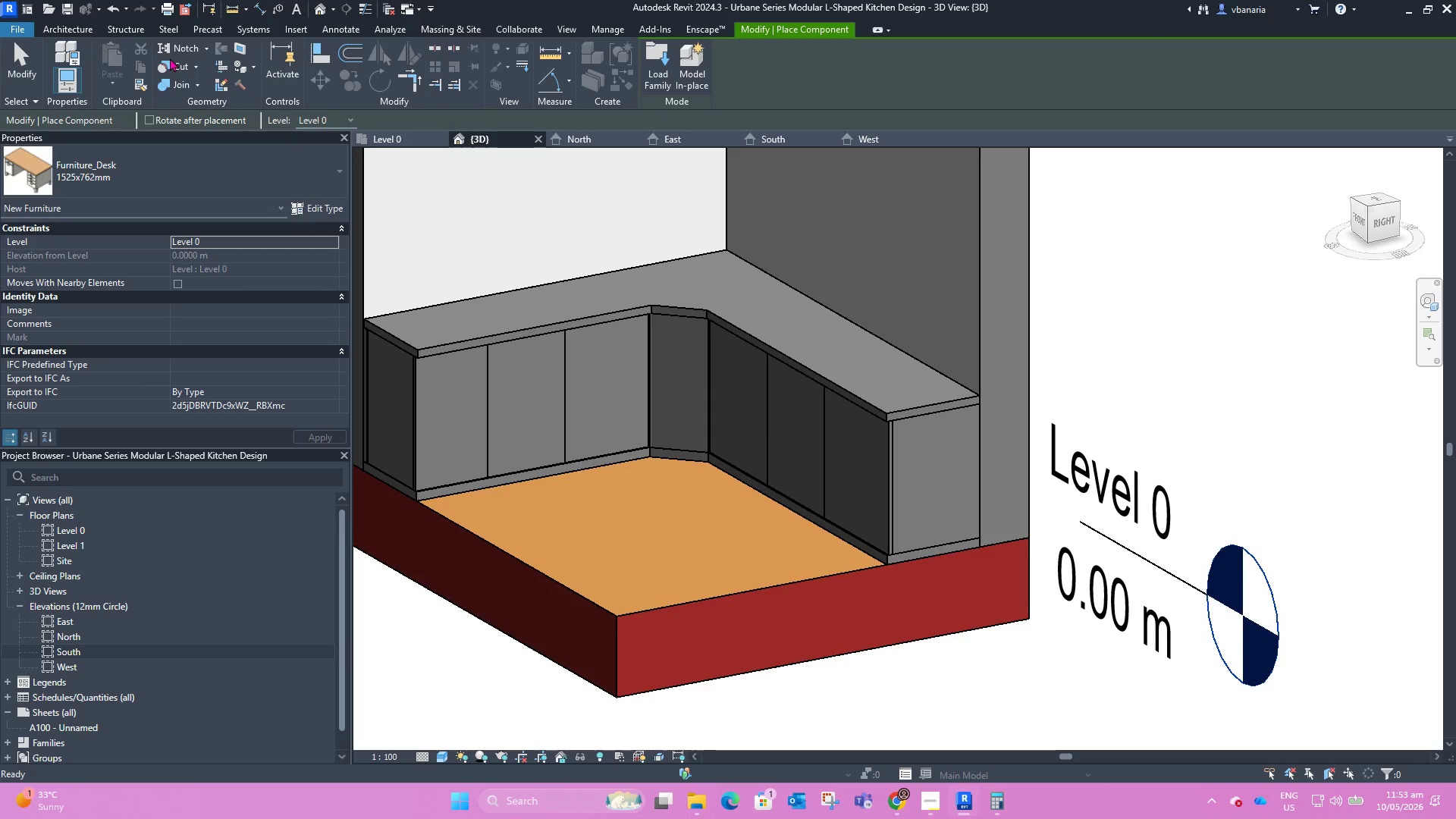 
mouse_move([179, 202])
 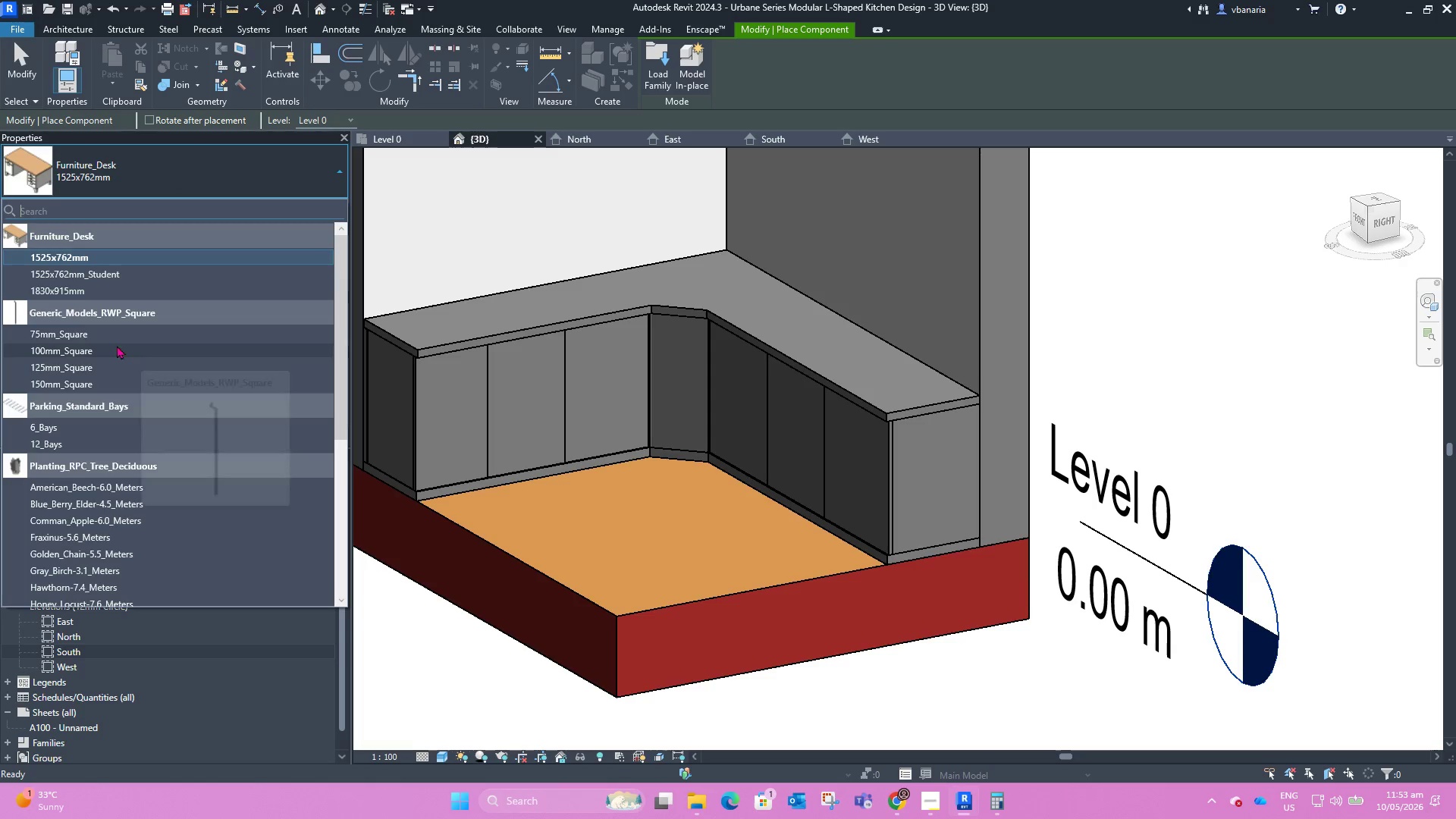 
scroll: coordinate [74, 348], scroll_direction: down, amount: 4.0
 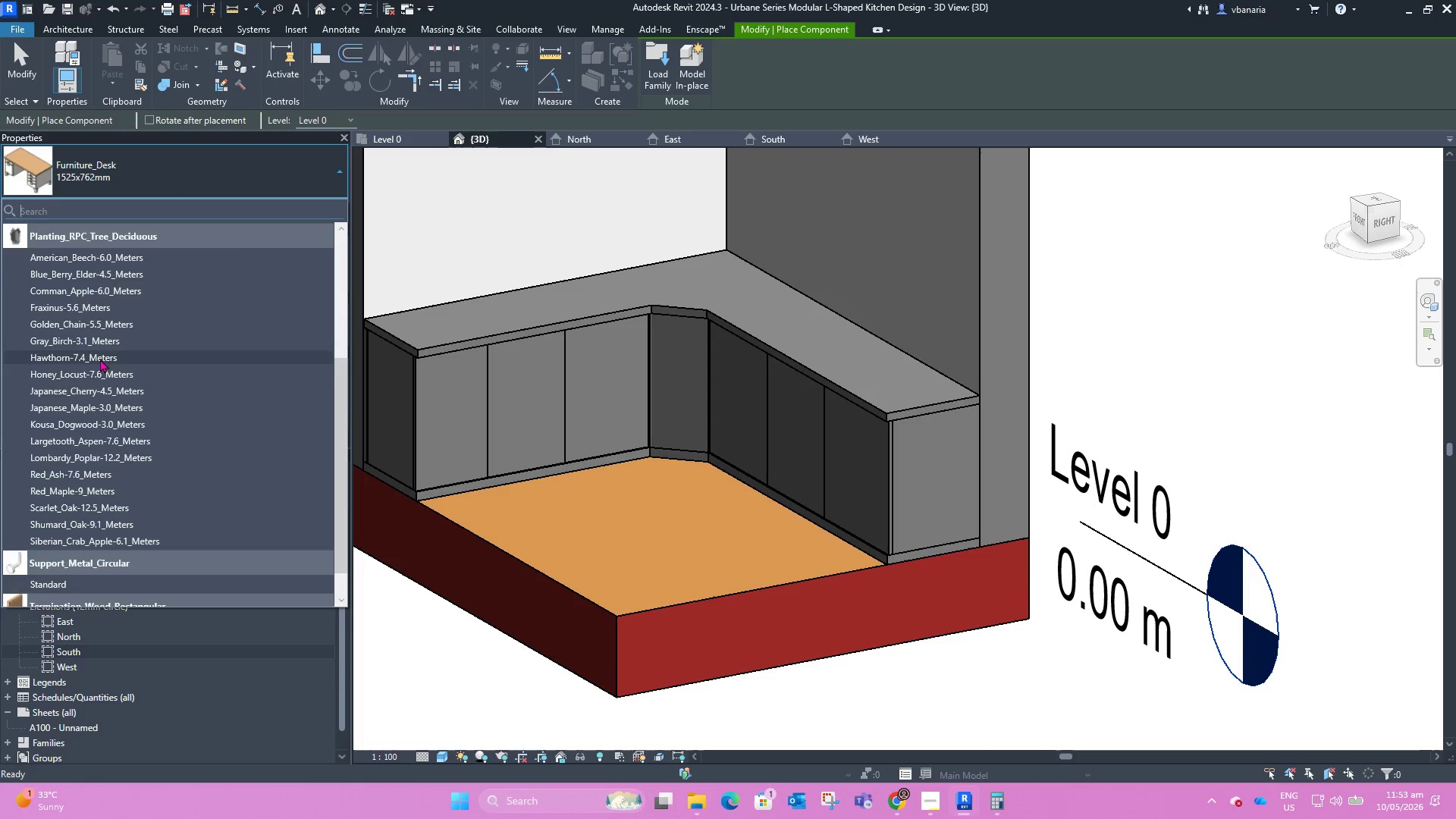 
scroll: coordinate [103, 358], scroll_direction: none, amount: 0.0
 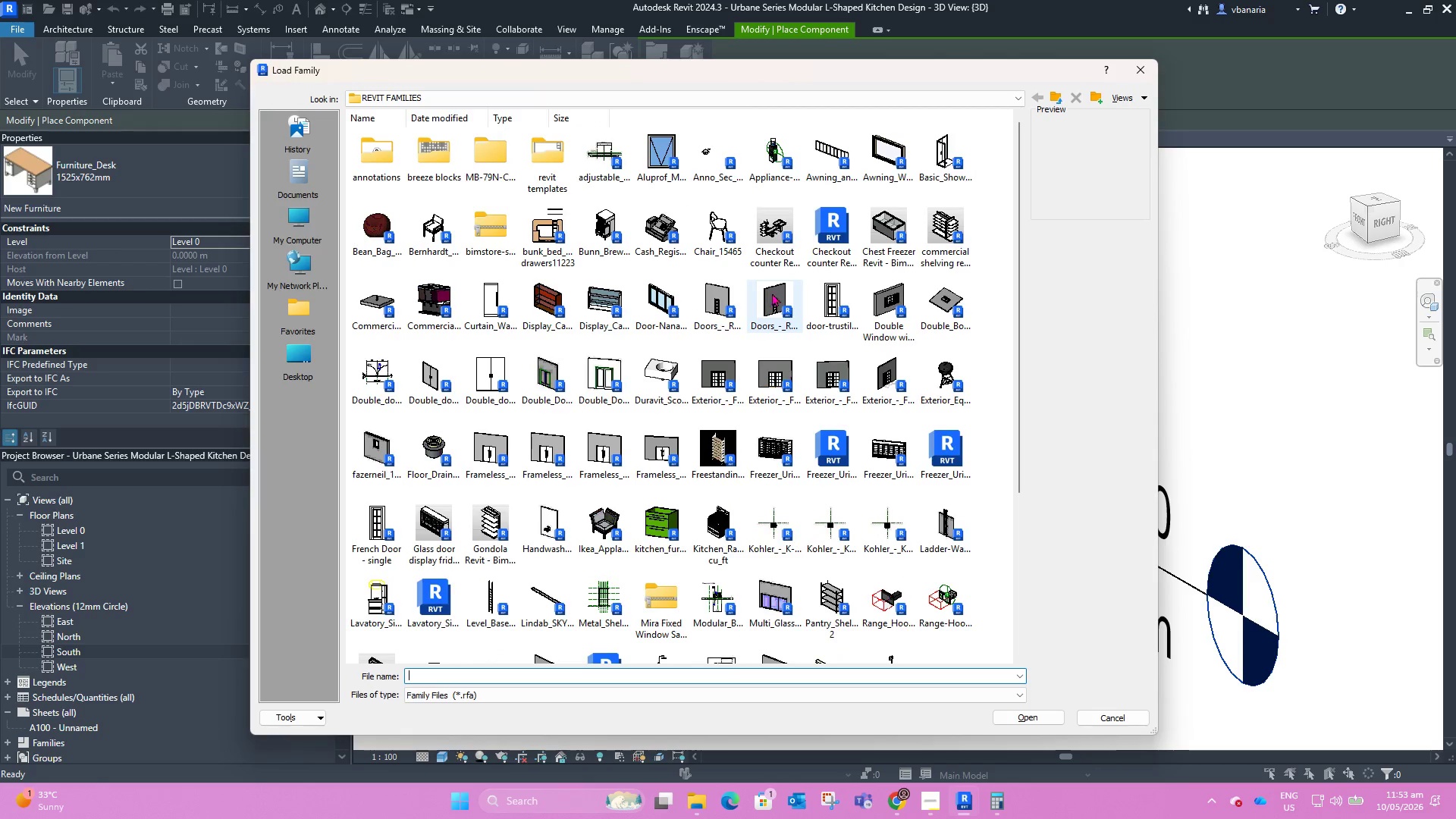 
wait(6.63)
 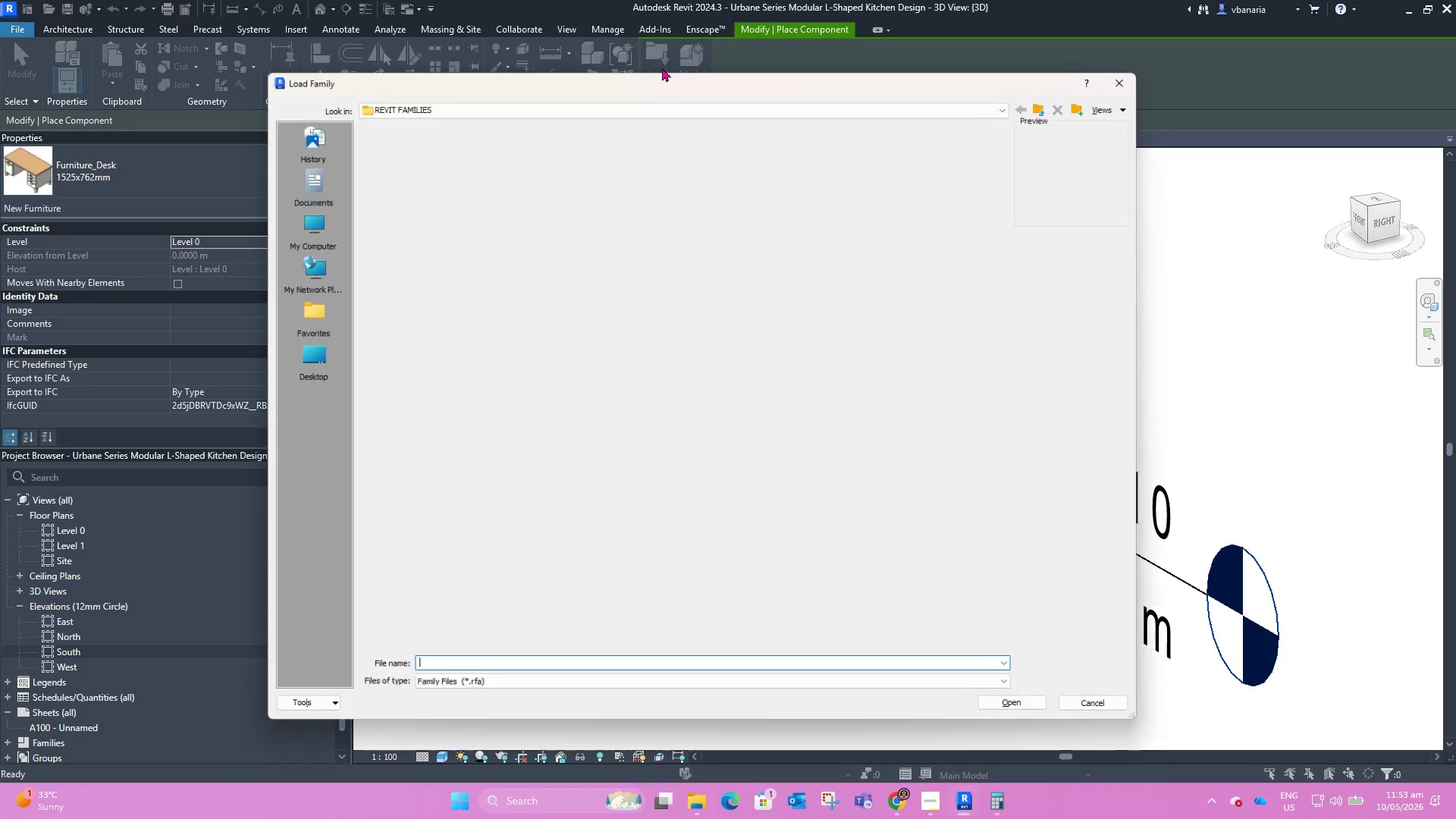 
scroll: coordinate [702, 421], scroll_direction: down, amount: 2.0
 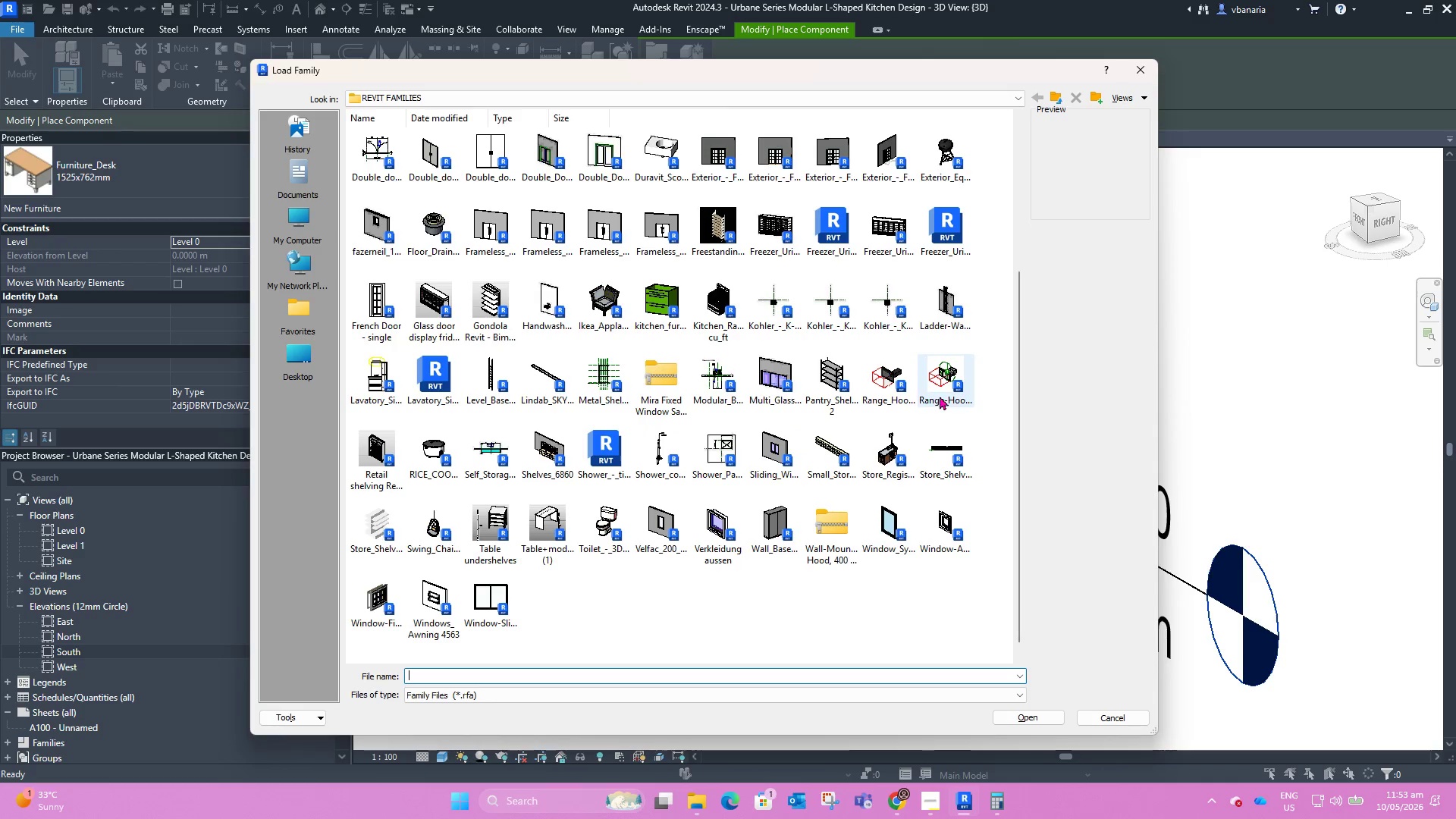 
wait(6.03)
 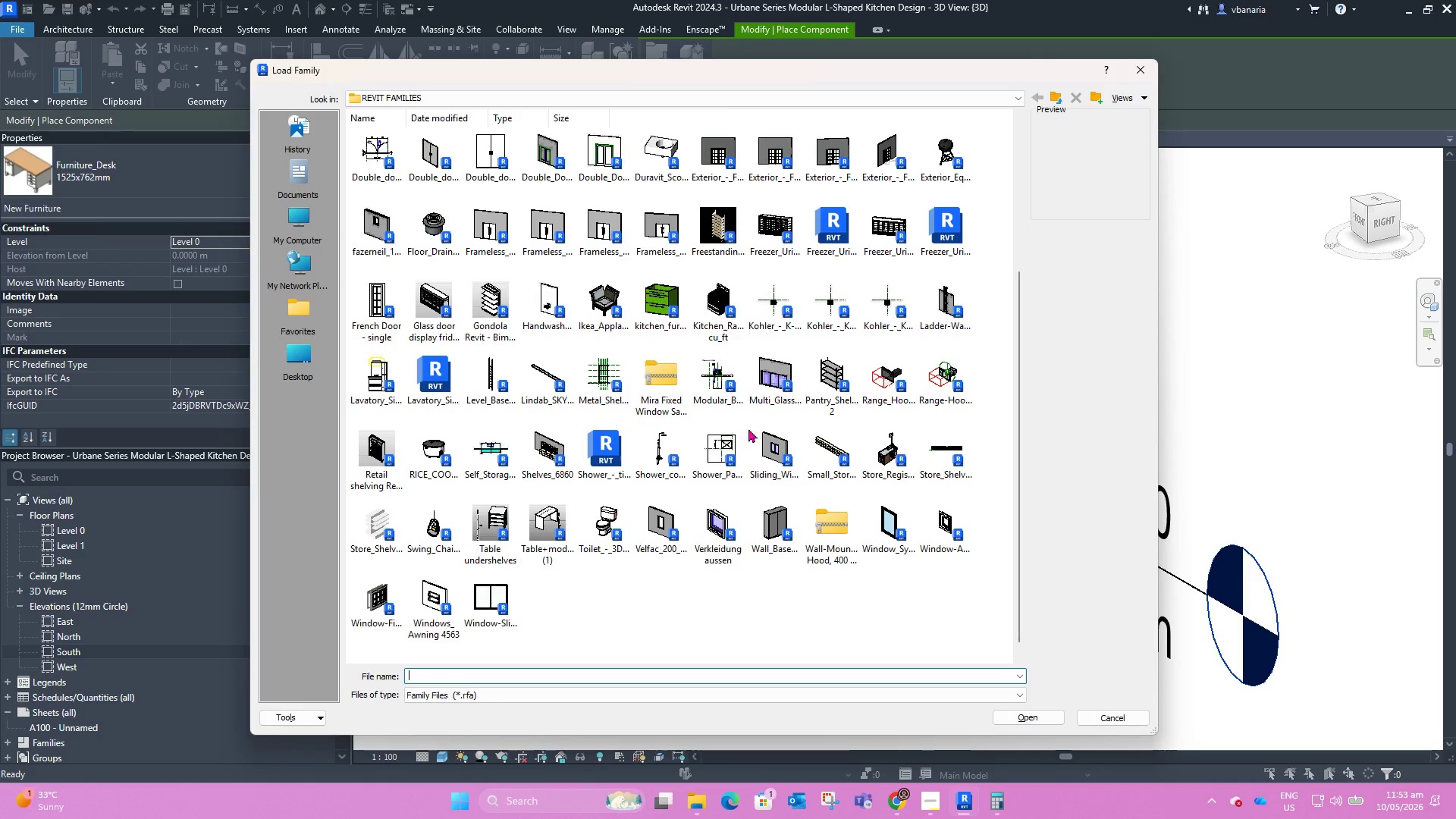 
left_click([724, 289])
 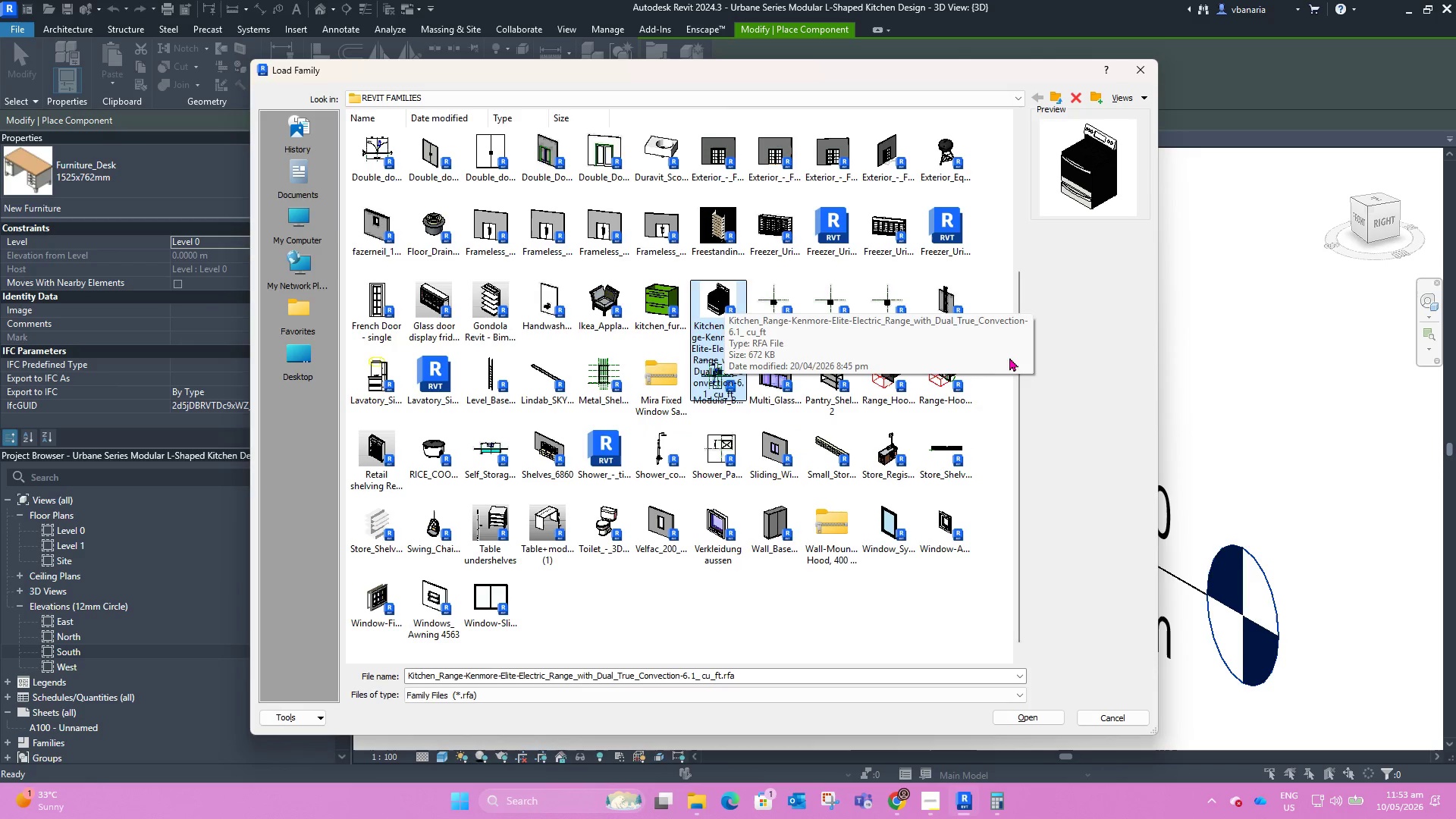 
hold_key(key=ControlLeft, duration=0.55)
left_click([876, 379])
 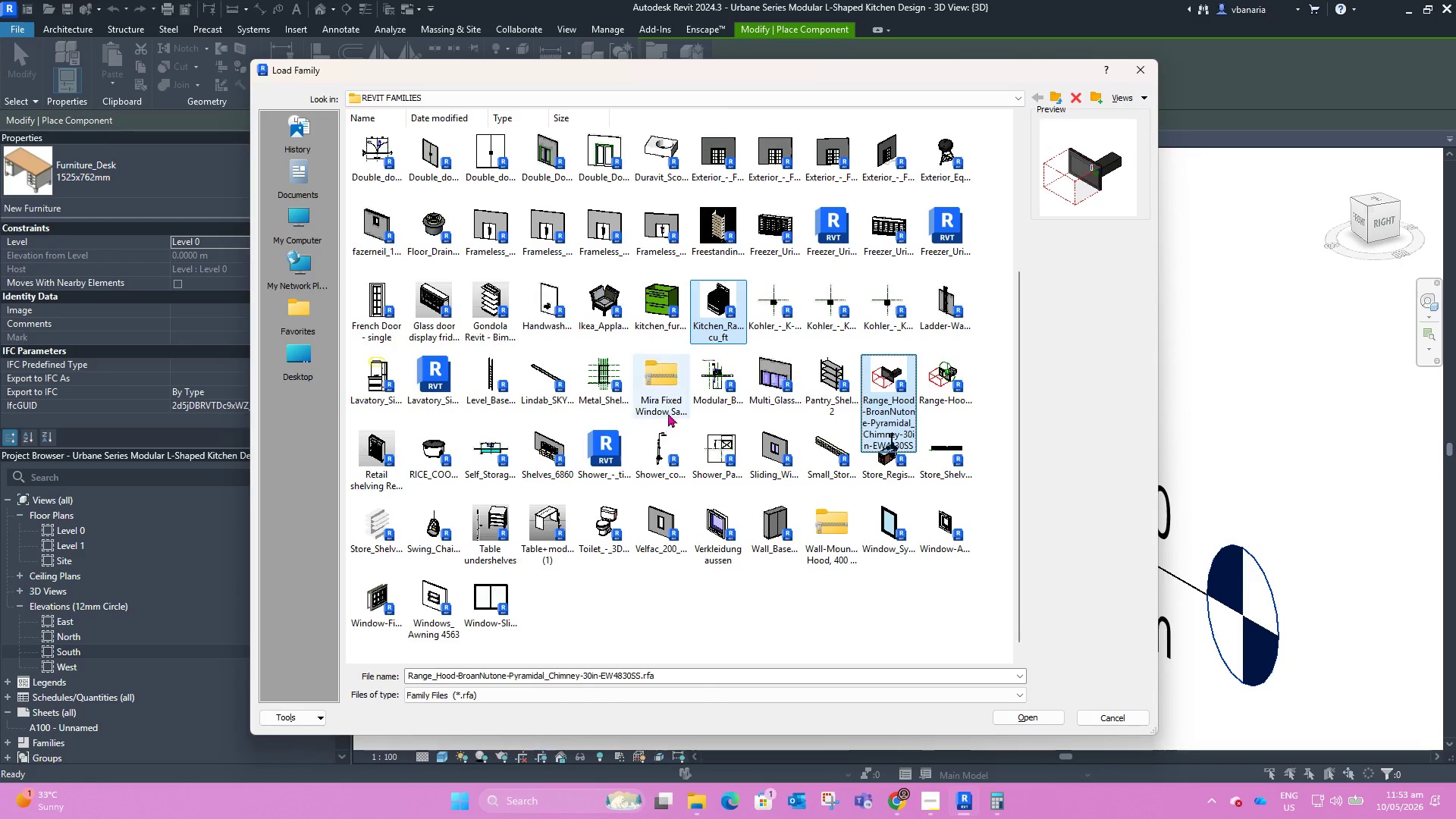 
left_click([795, 591])
 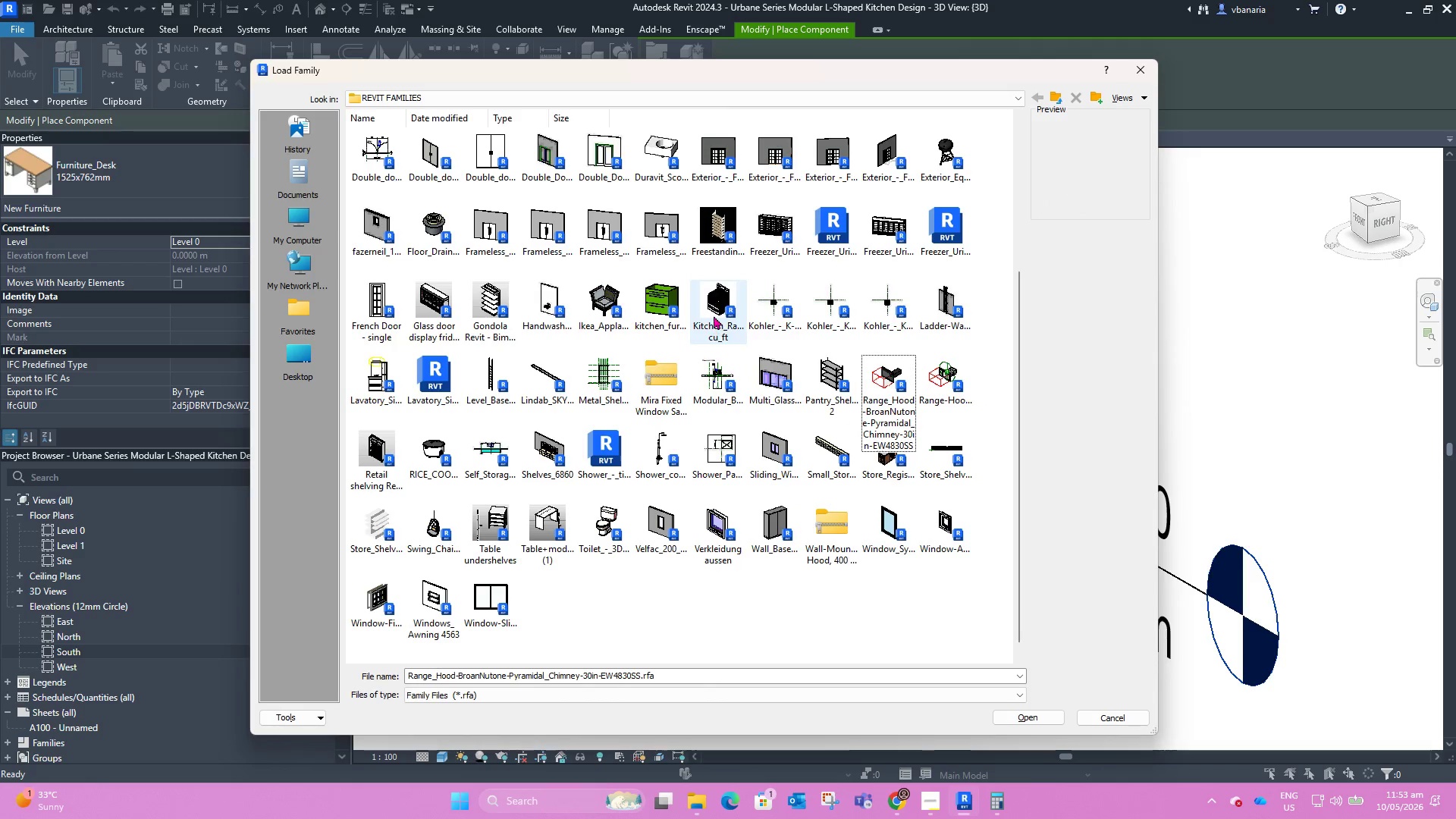 
left_click([714, 315])
 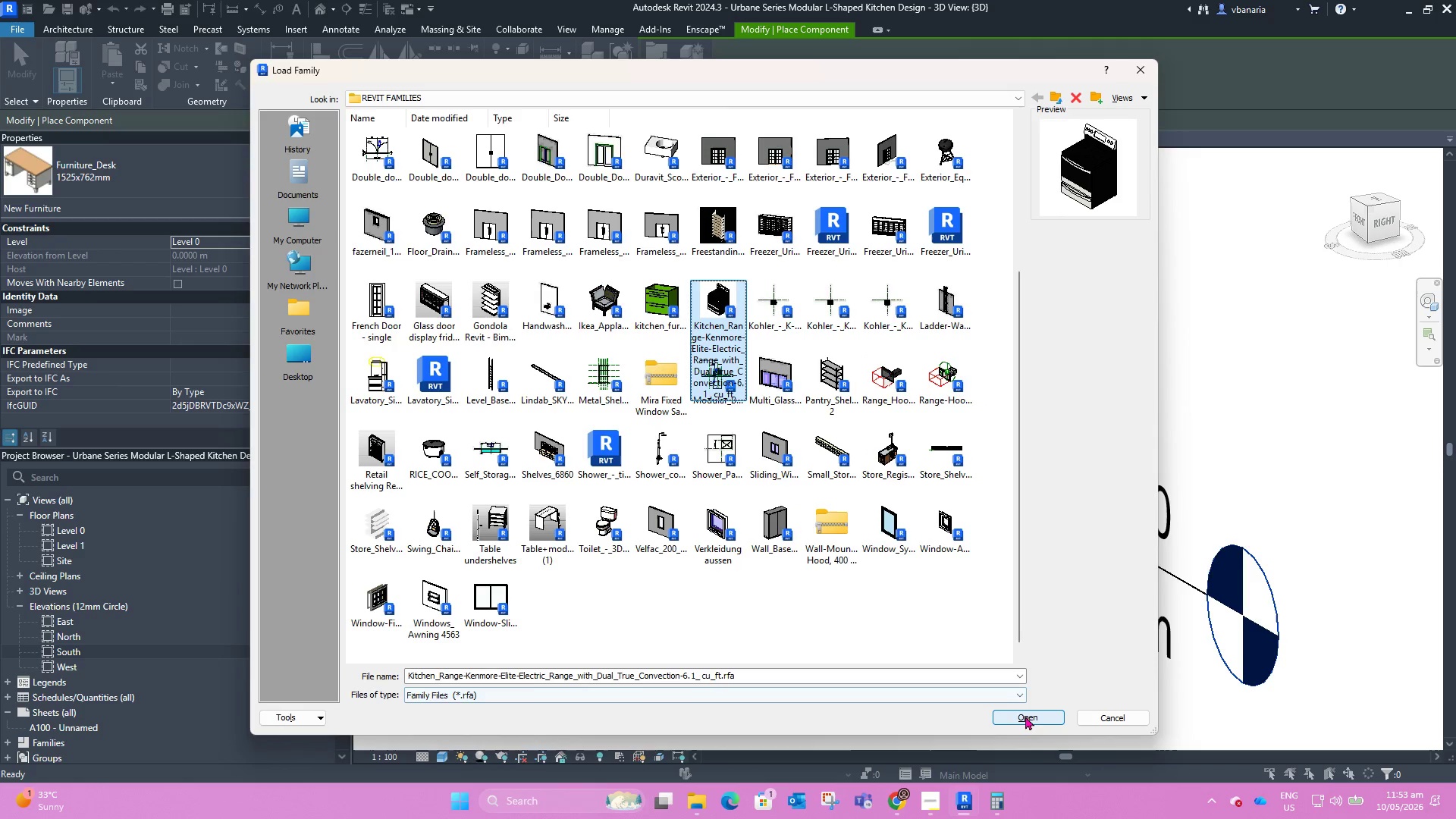 
left_click([1024, 716])
 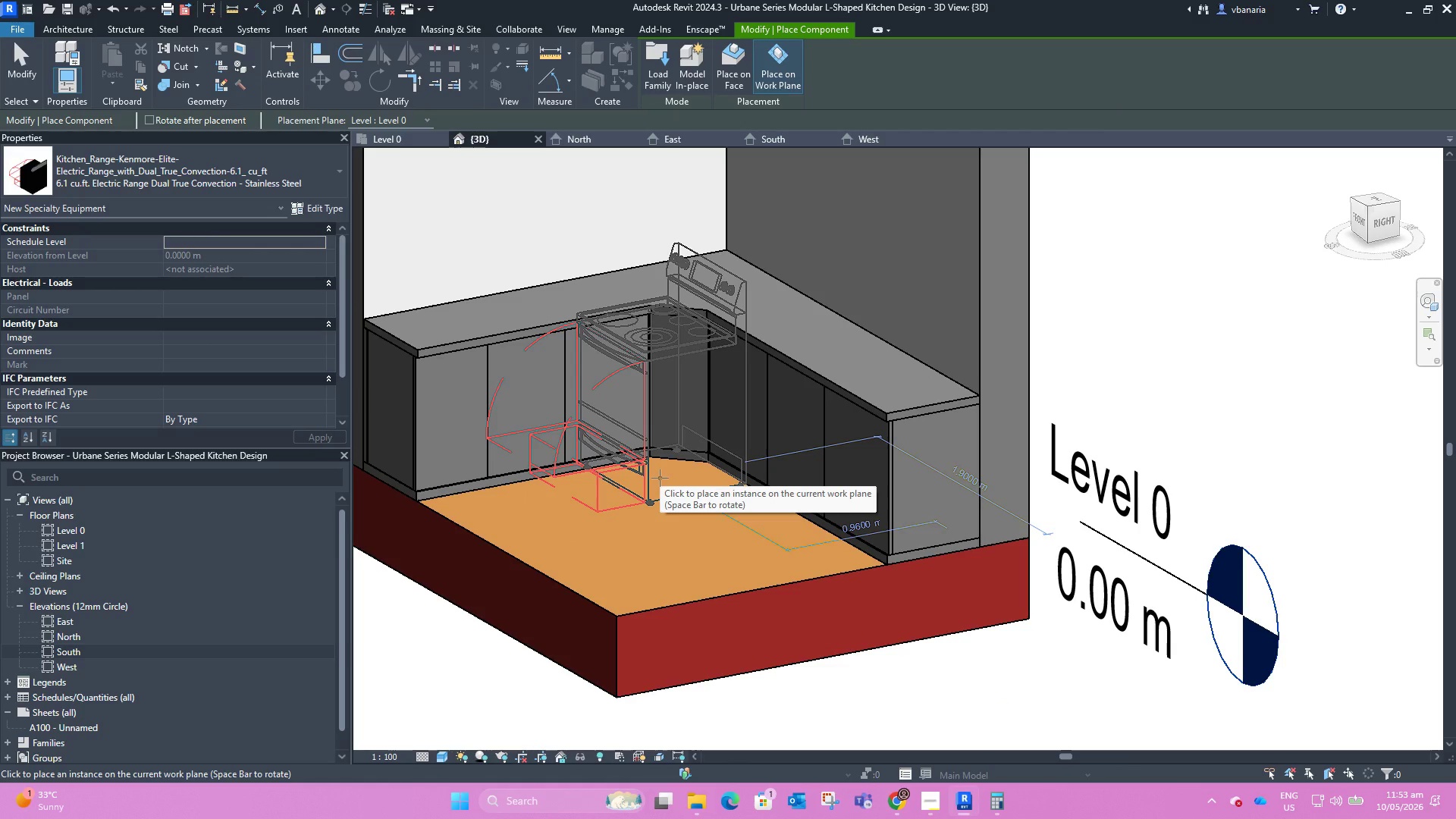 
wait(9.42)
 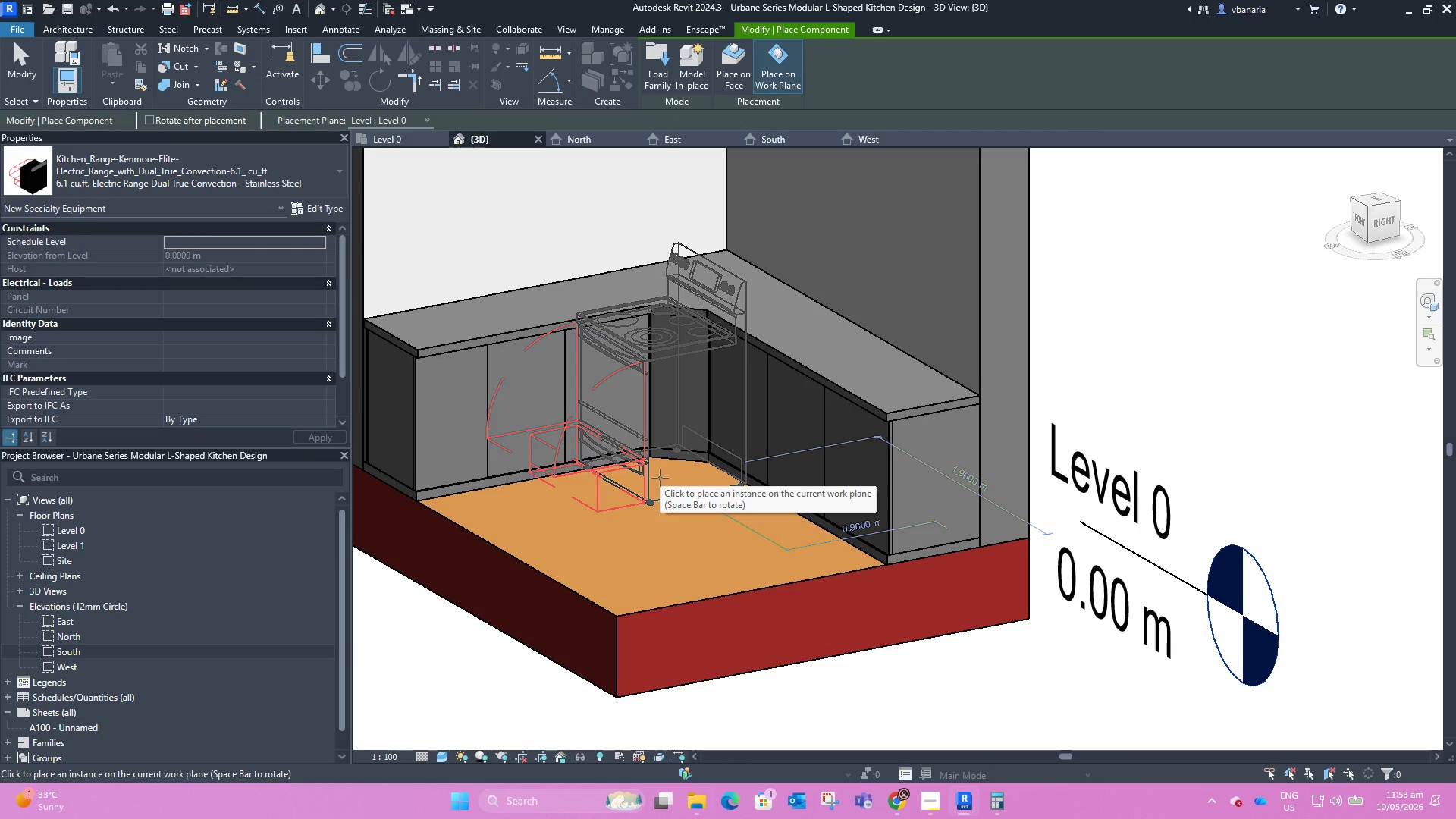 
left_click([386, 141])
 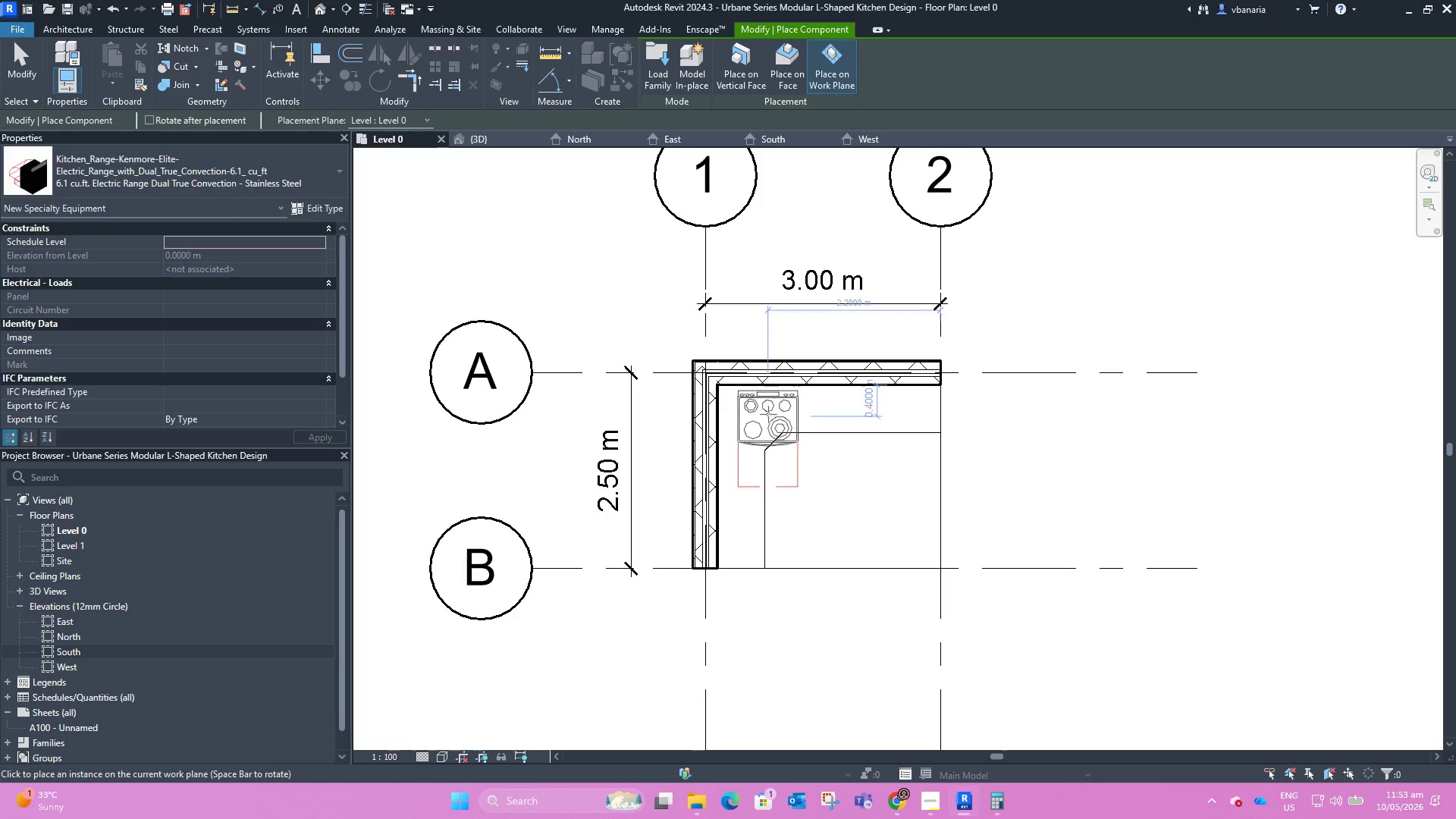 
scroll: coordinate [771, 403], scroll_direction: up, amount: 7.0
 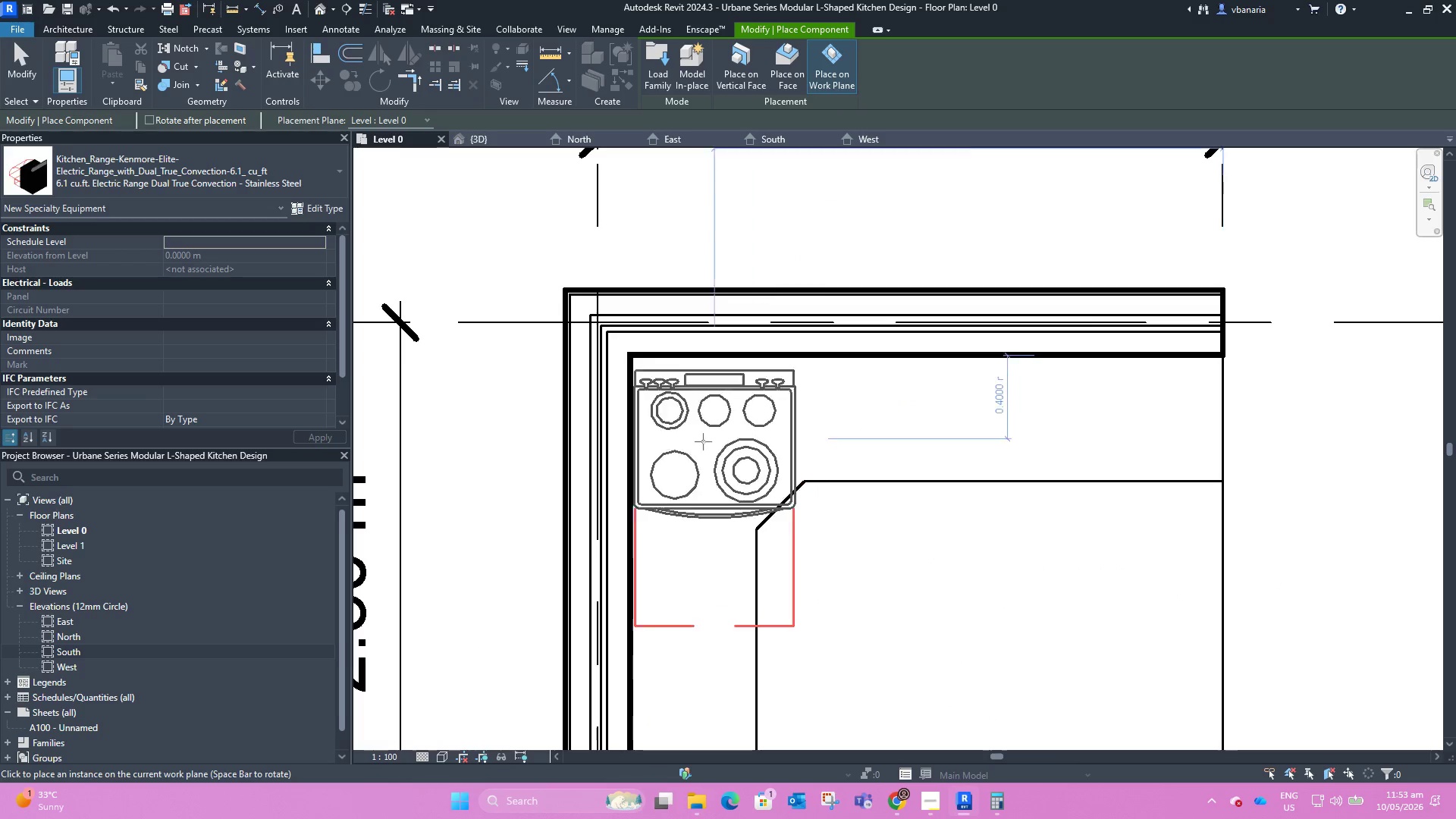 
scroll: coordinate [680, 442], scroll_direction: down, amount: 5.0
 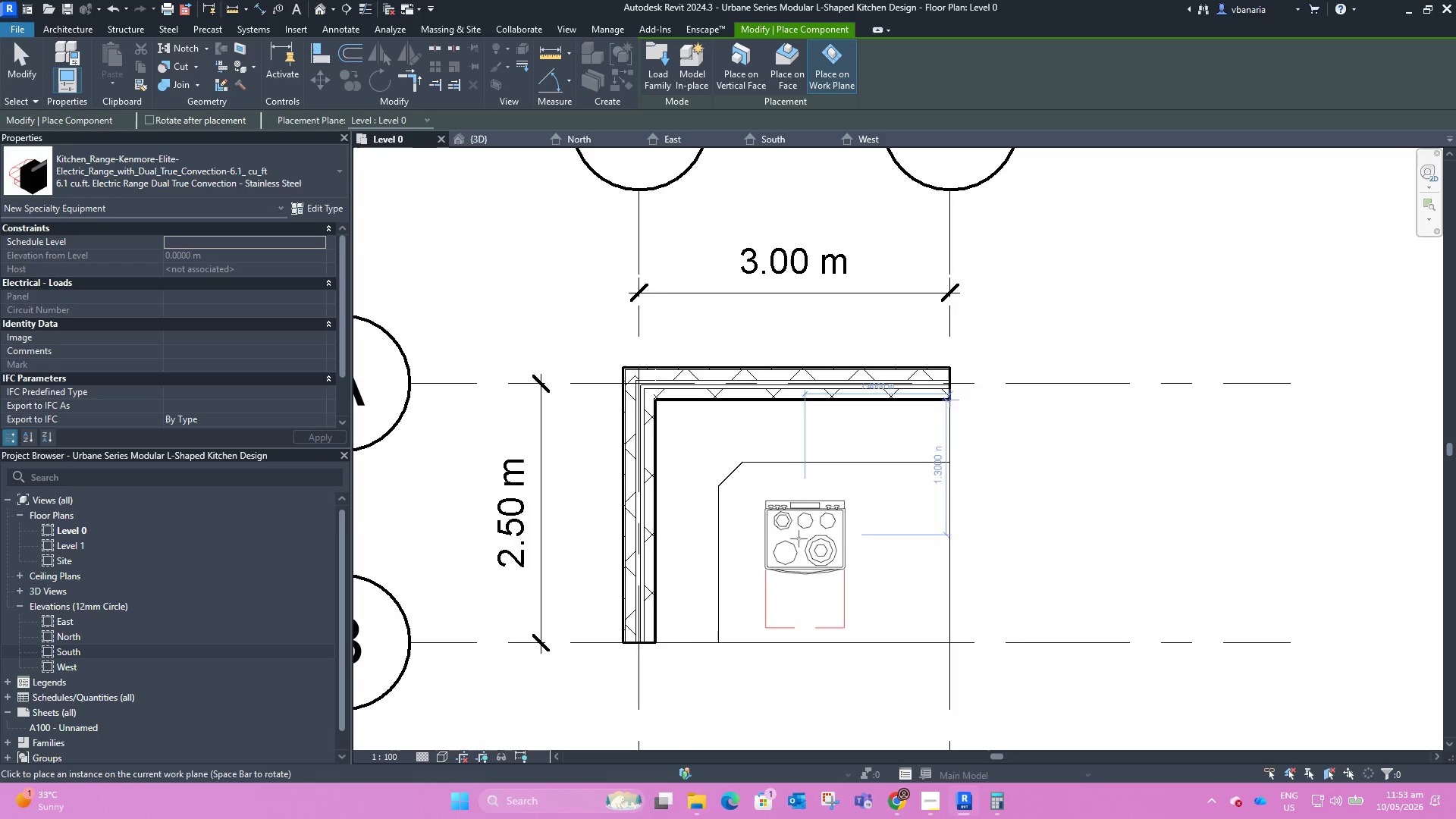 
scroll: coordinate [880, 476], scroll_direction: up, amount: 3.0
 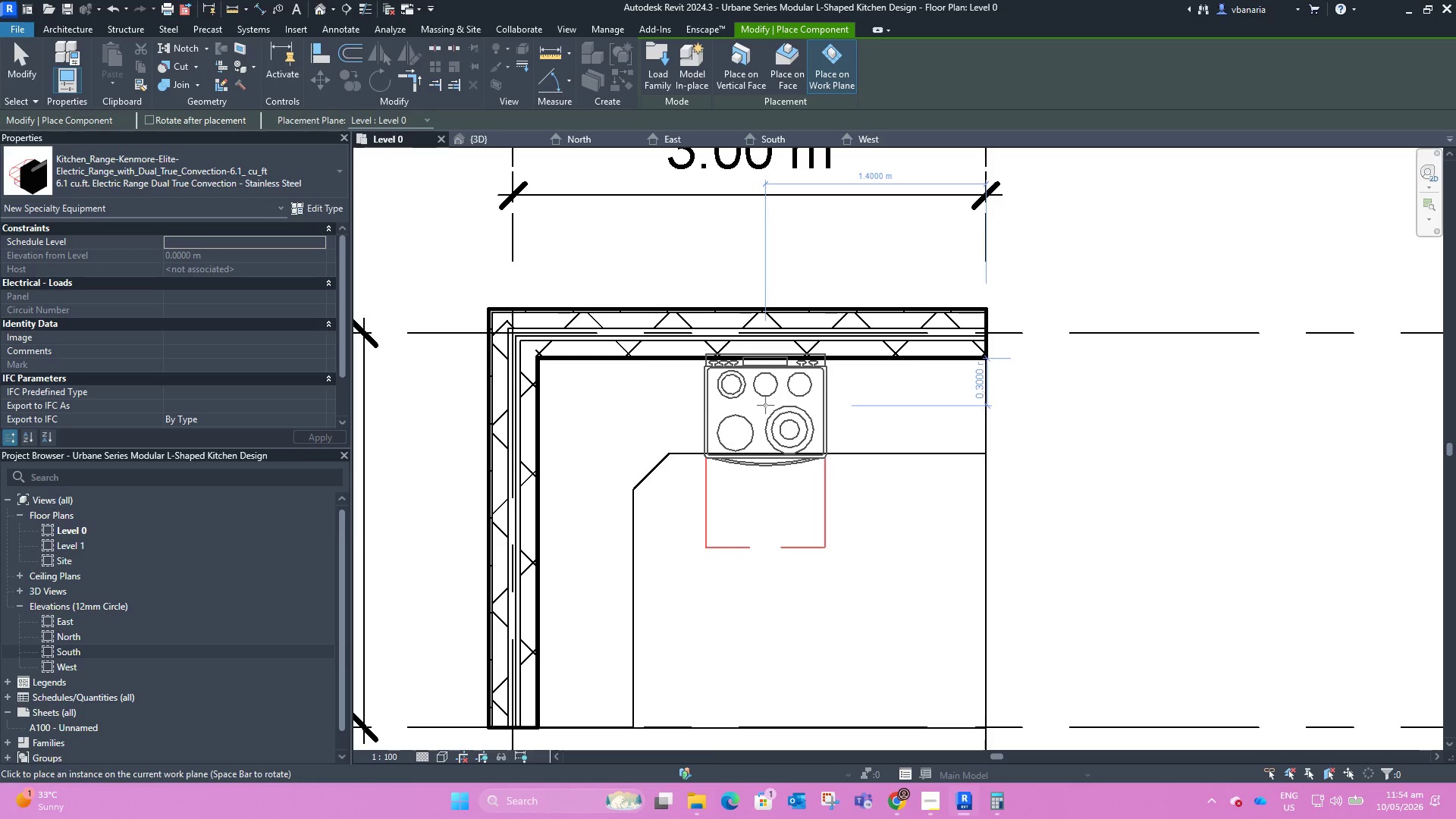 
scroll: coordinate [648, 406], scroll_direction: down, amount: 3.0
 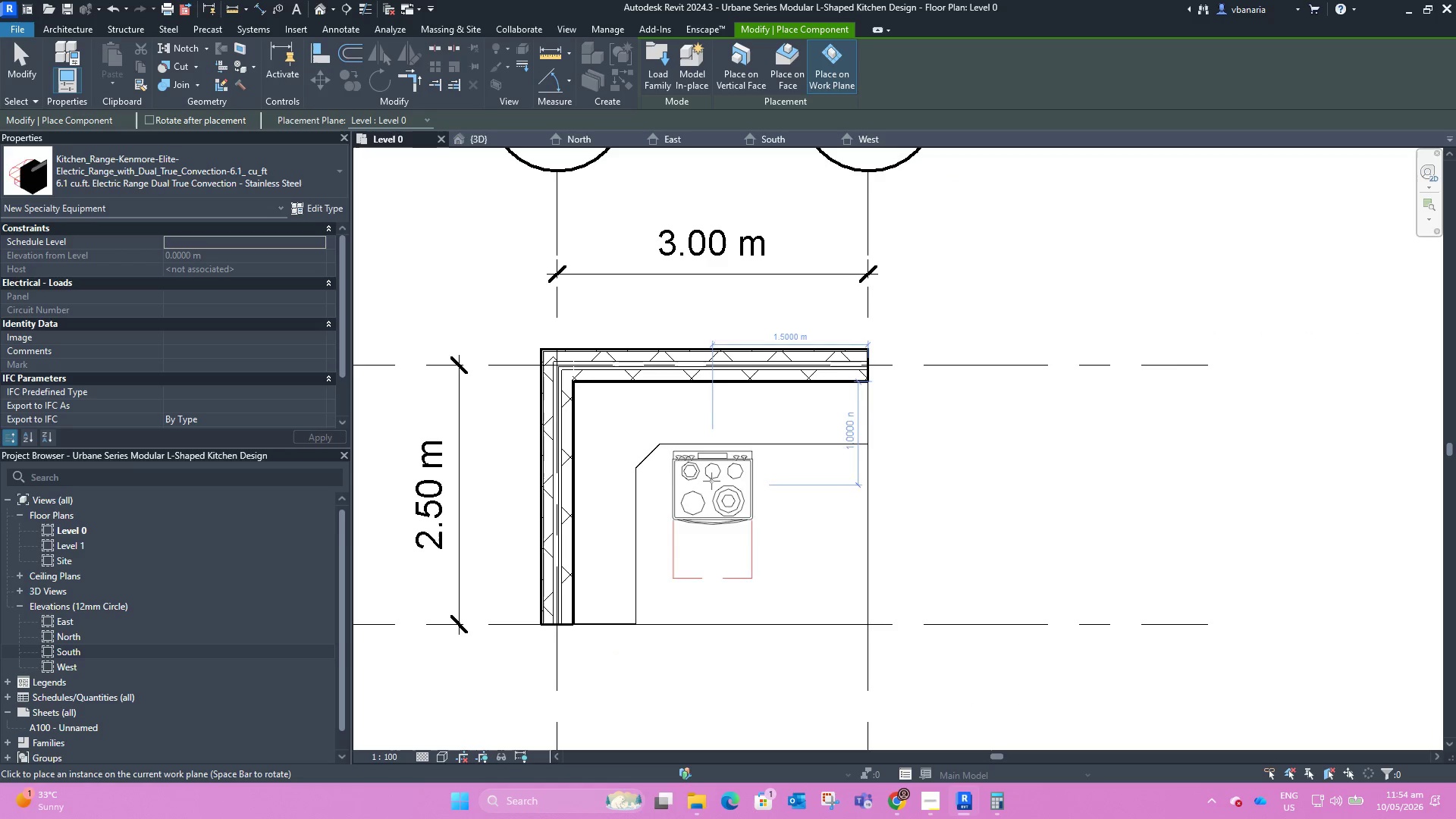 
scroll: coordinate [921, 377], scroll_direction: up, amount: 5.0
 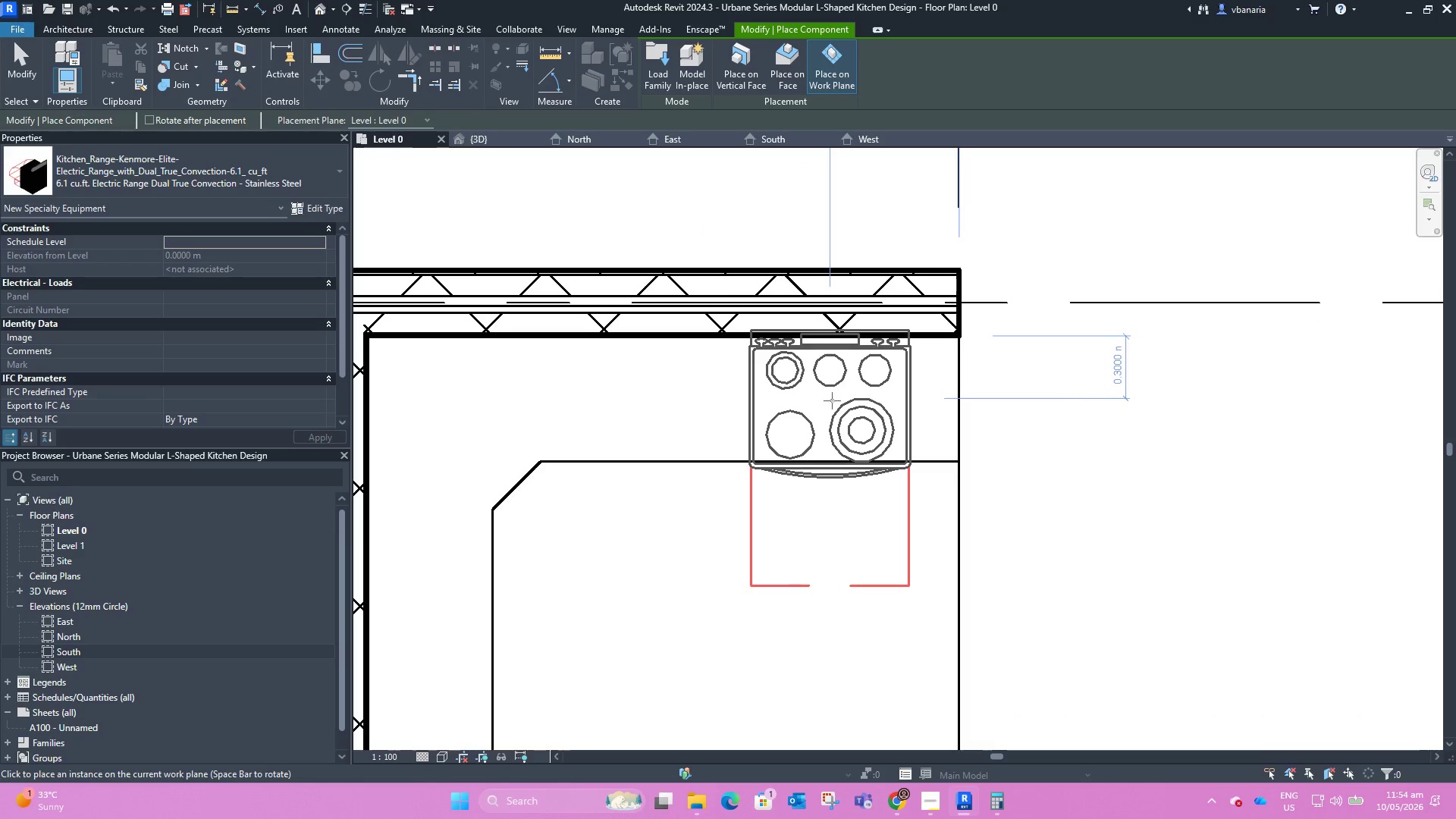 
scroll: coordinate [832, 400], scroll_direction: down, amount: 2.0
 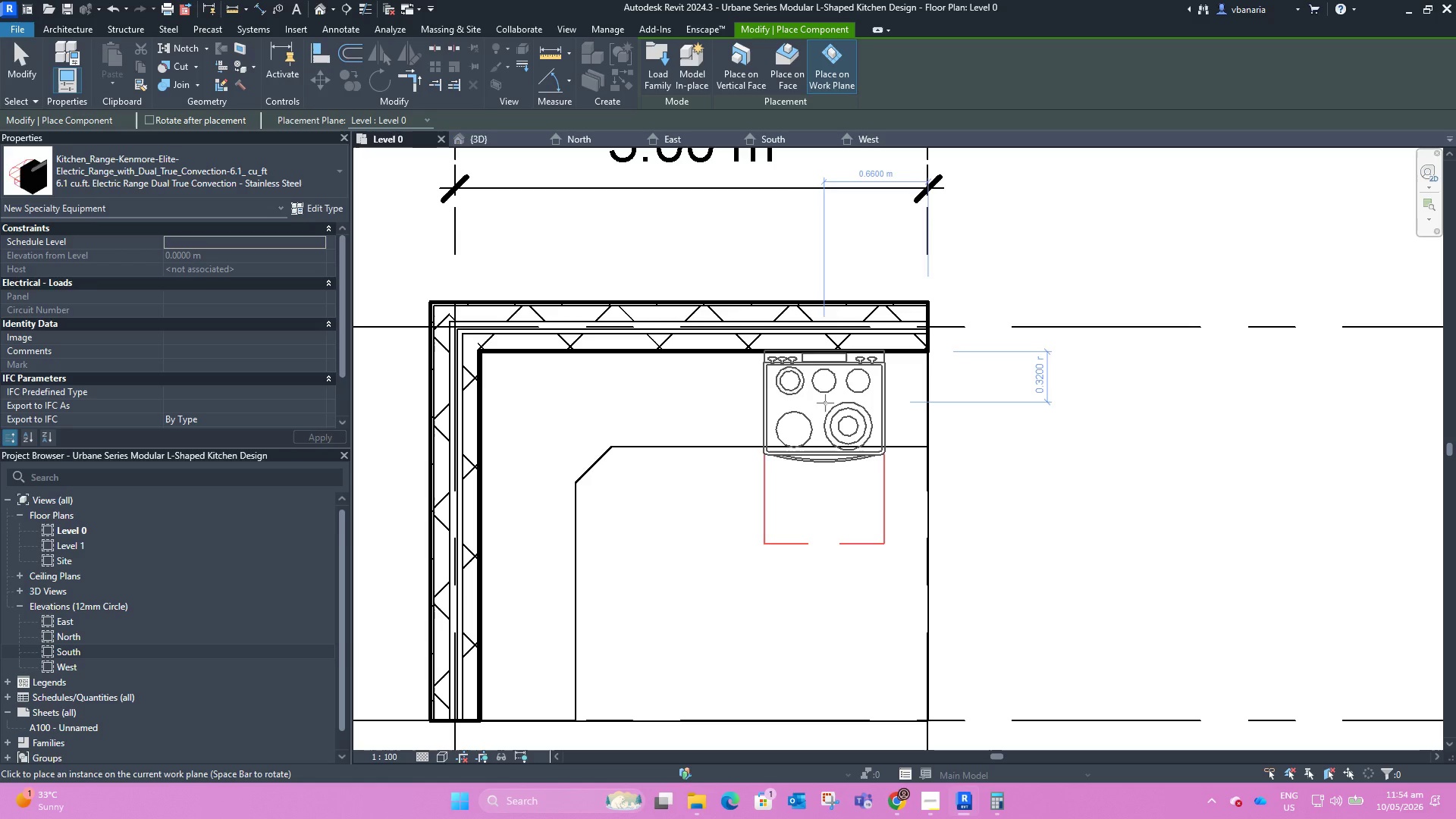 
wait(5.7)
 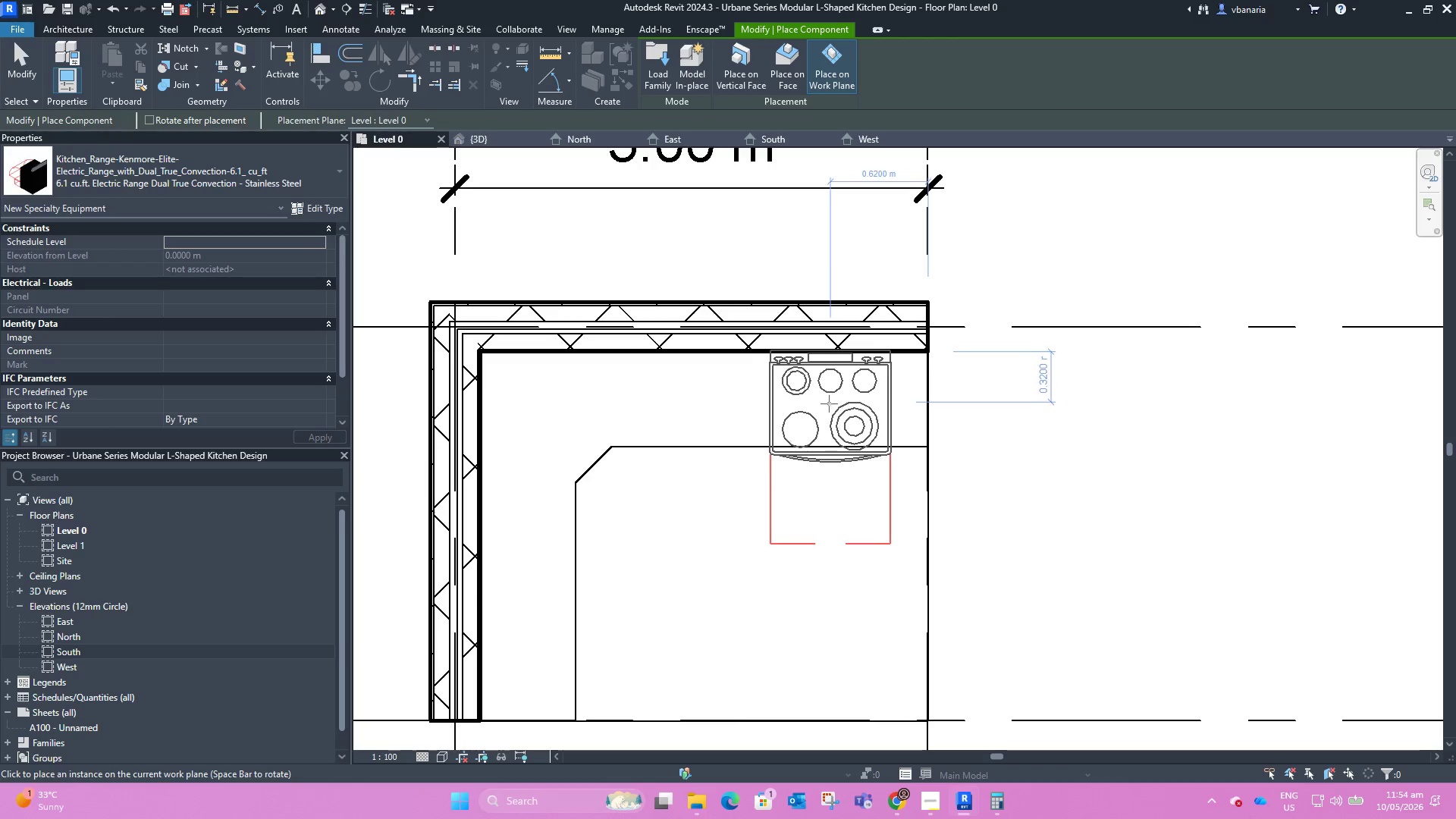 
left_click([825, 403])
 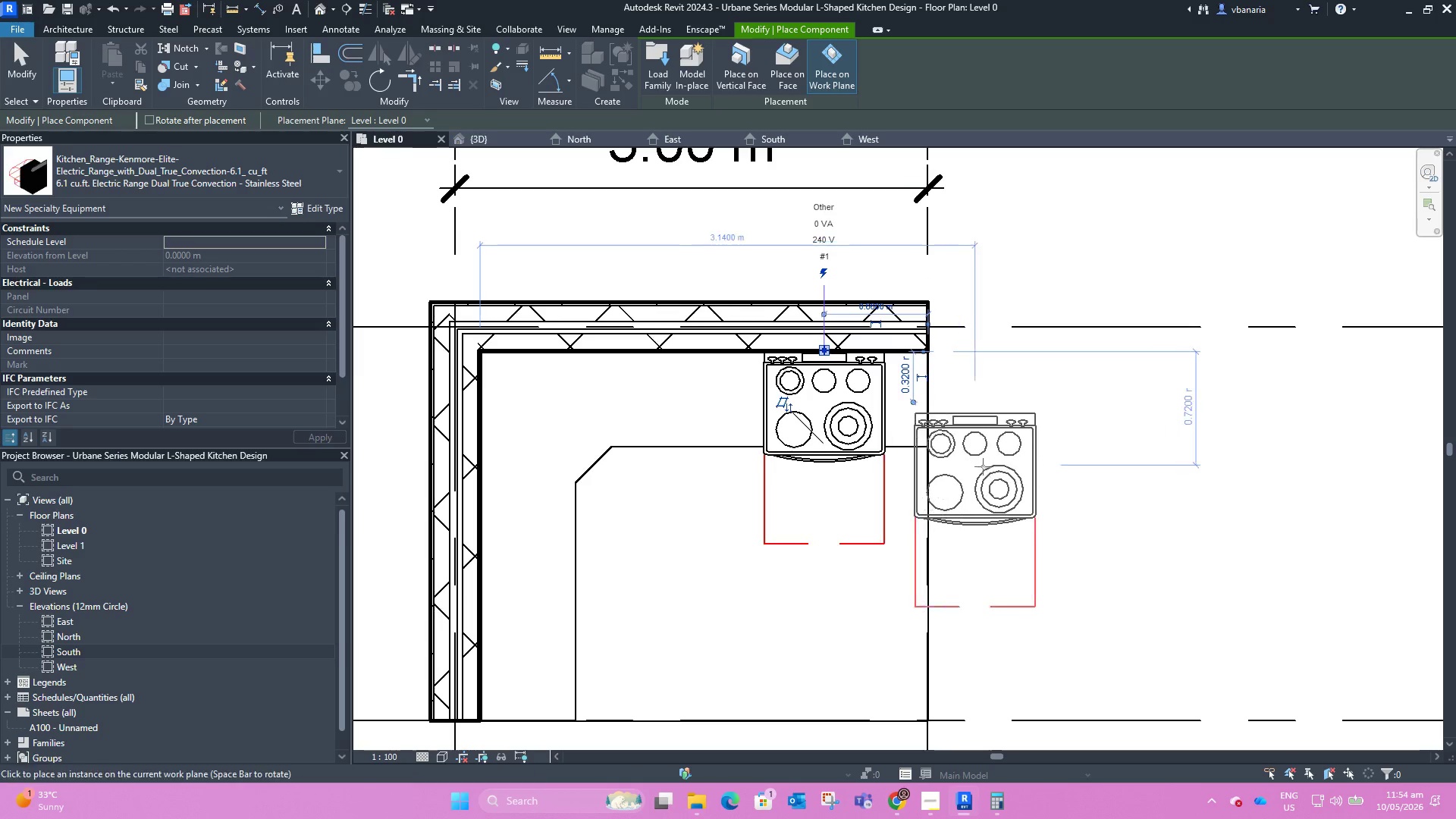 
key(Escape)
 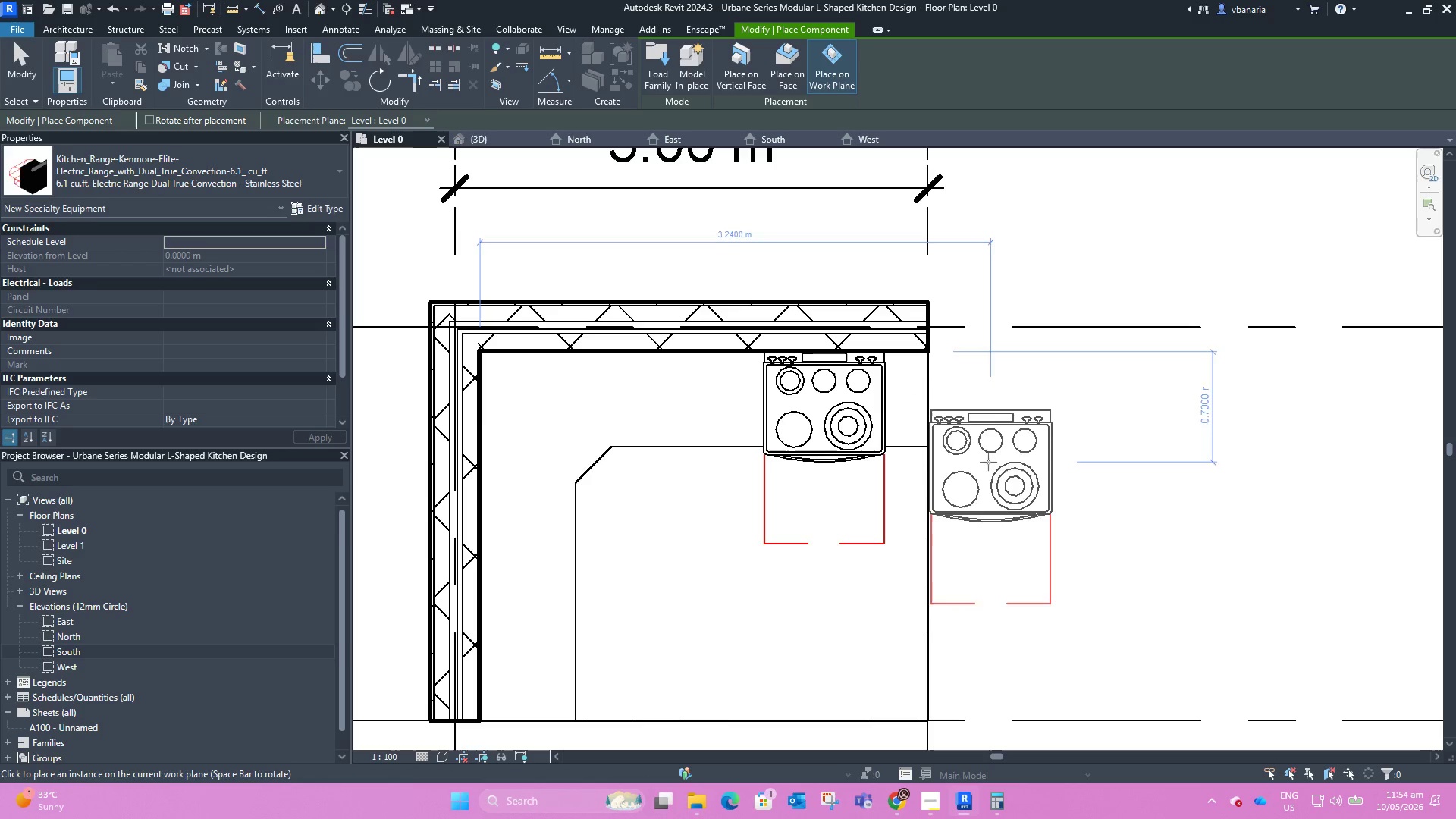 
key(Escape)
 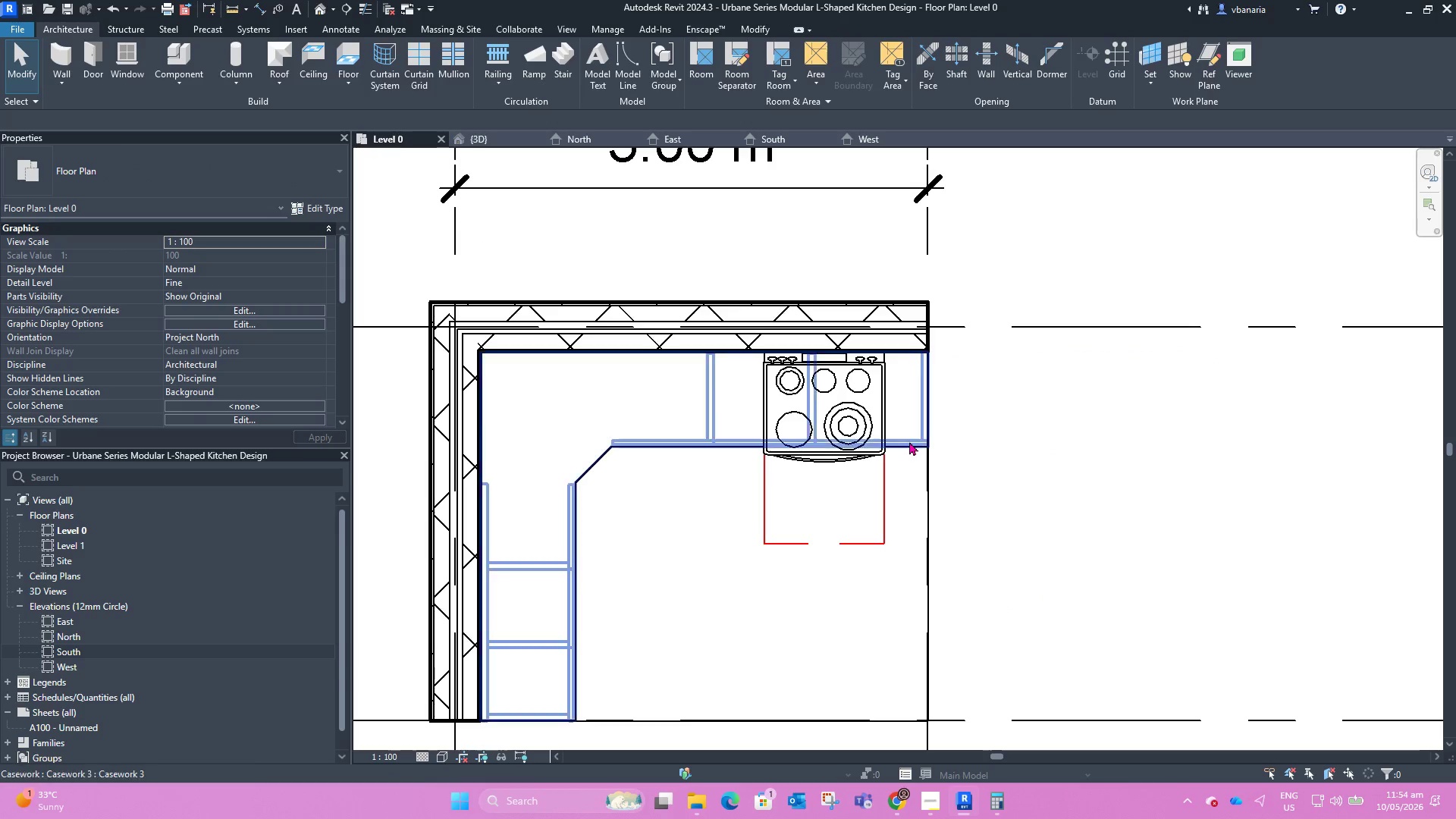 
left_click([909, 441])
 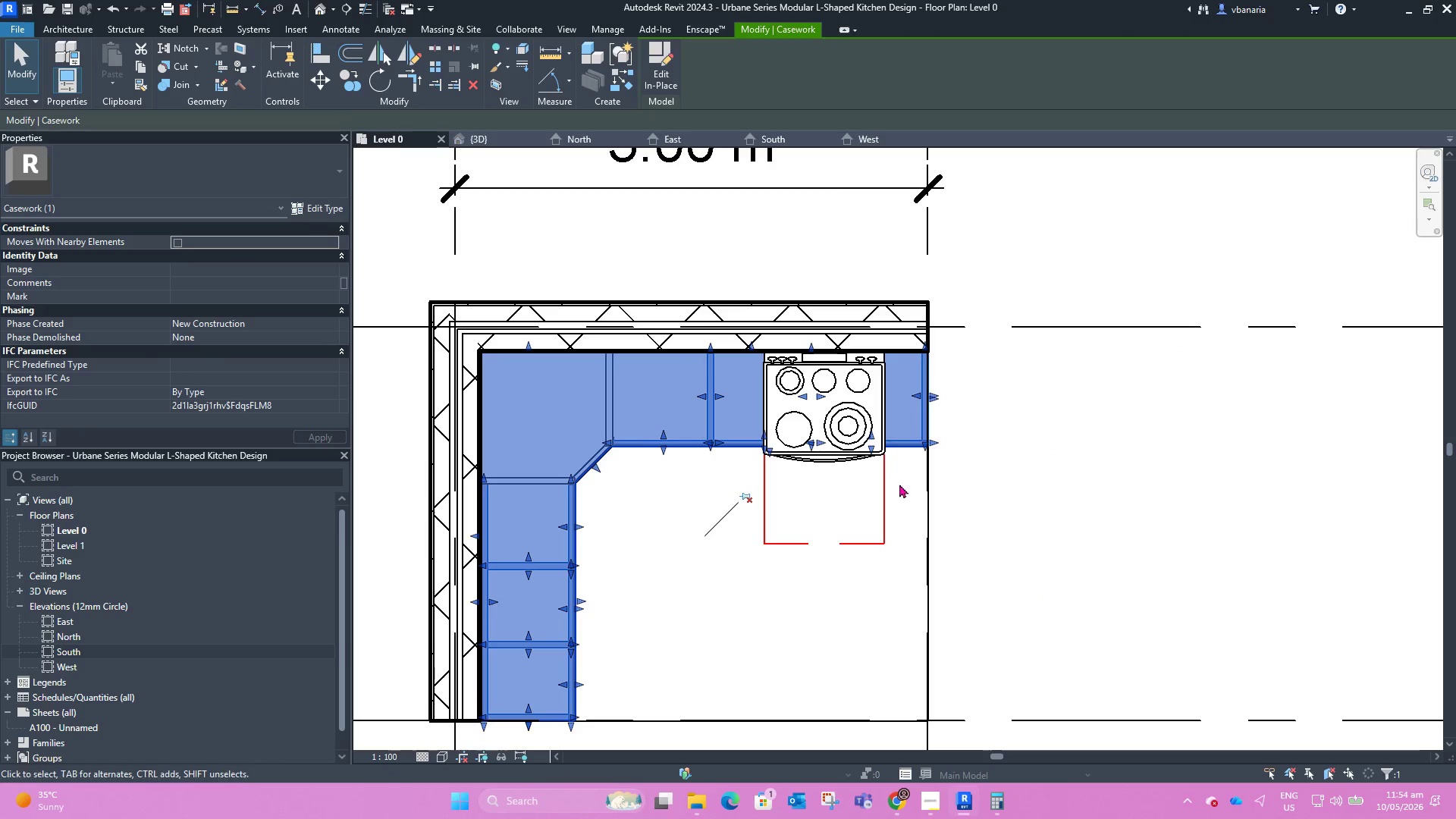 
left_click([912, 500])
 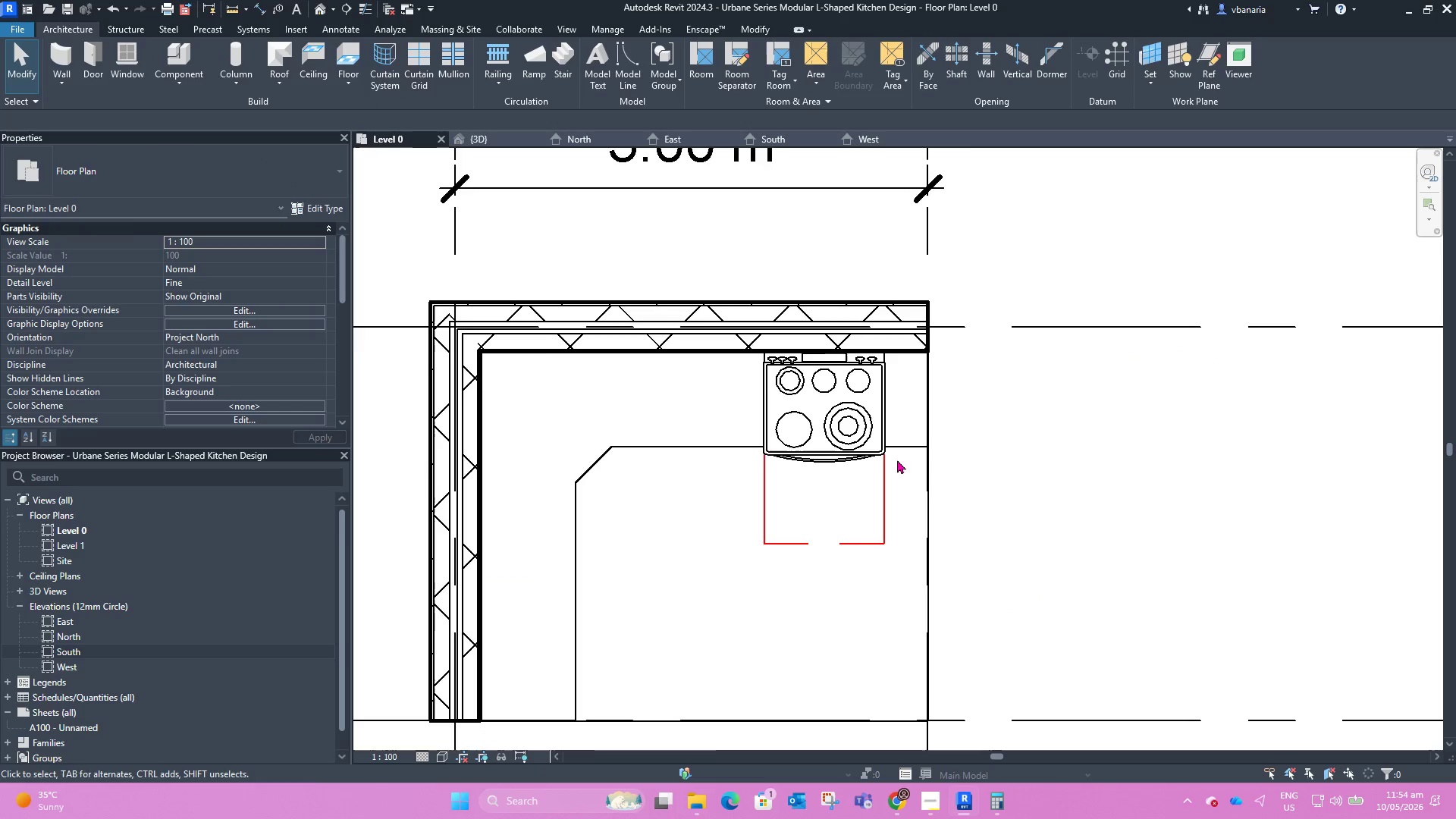 
hold_key(key=ShiftLeft, duration=0.55)
 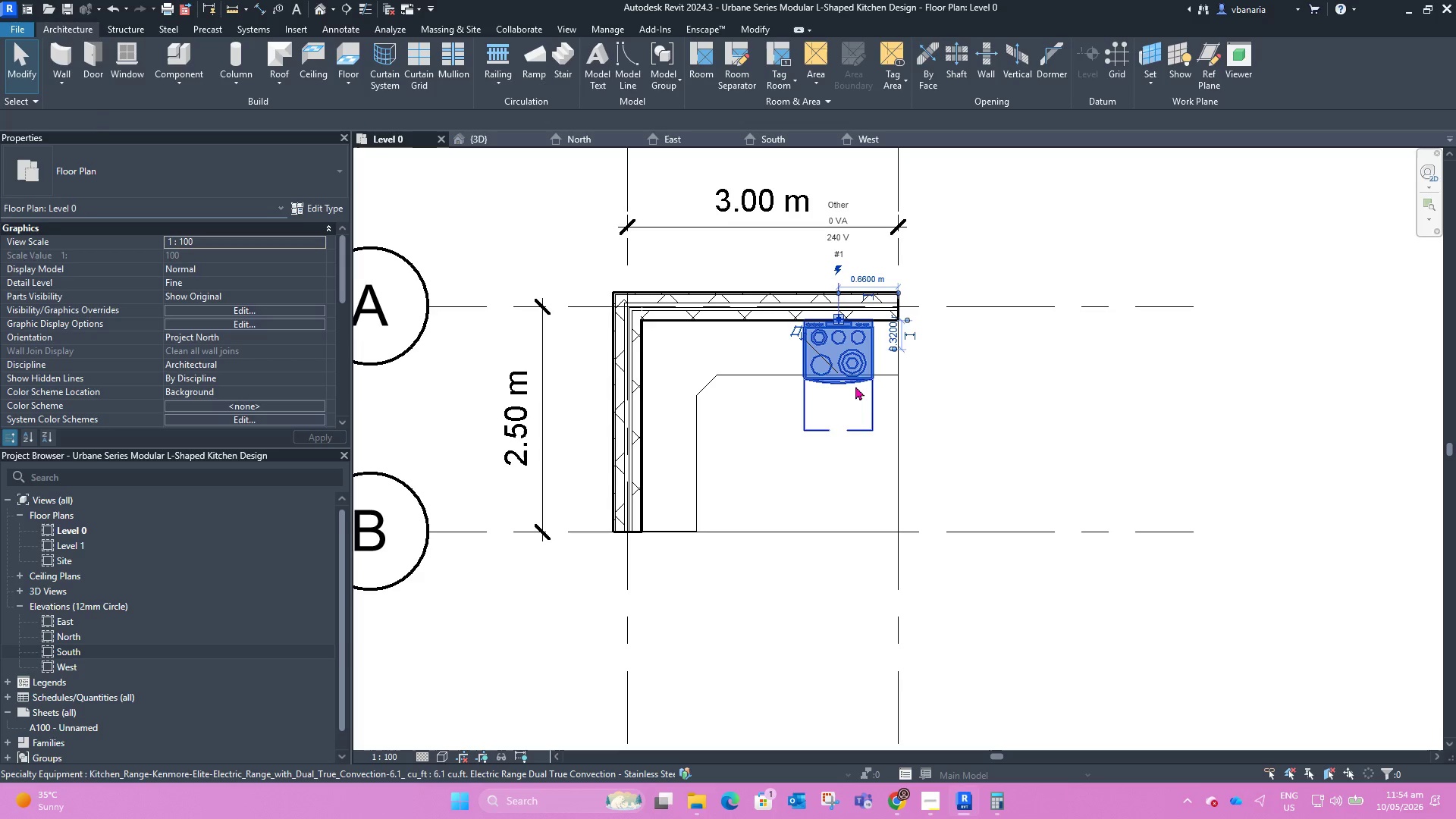 
scroll: coordinate [906, 550], scroll_direction: down, amount: 4.0
 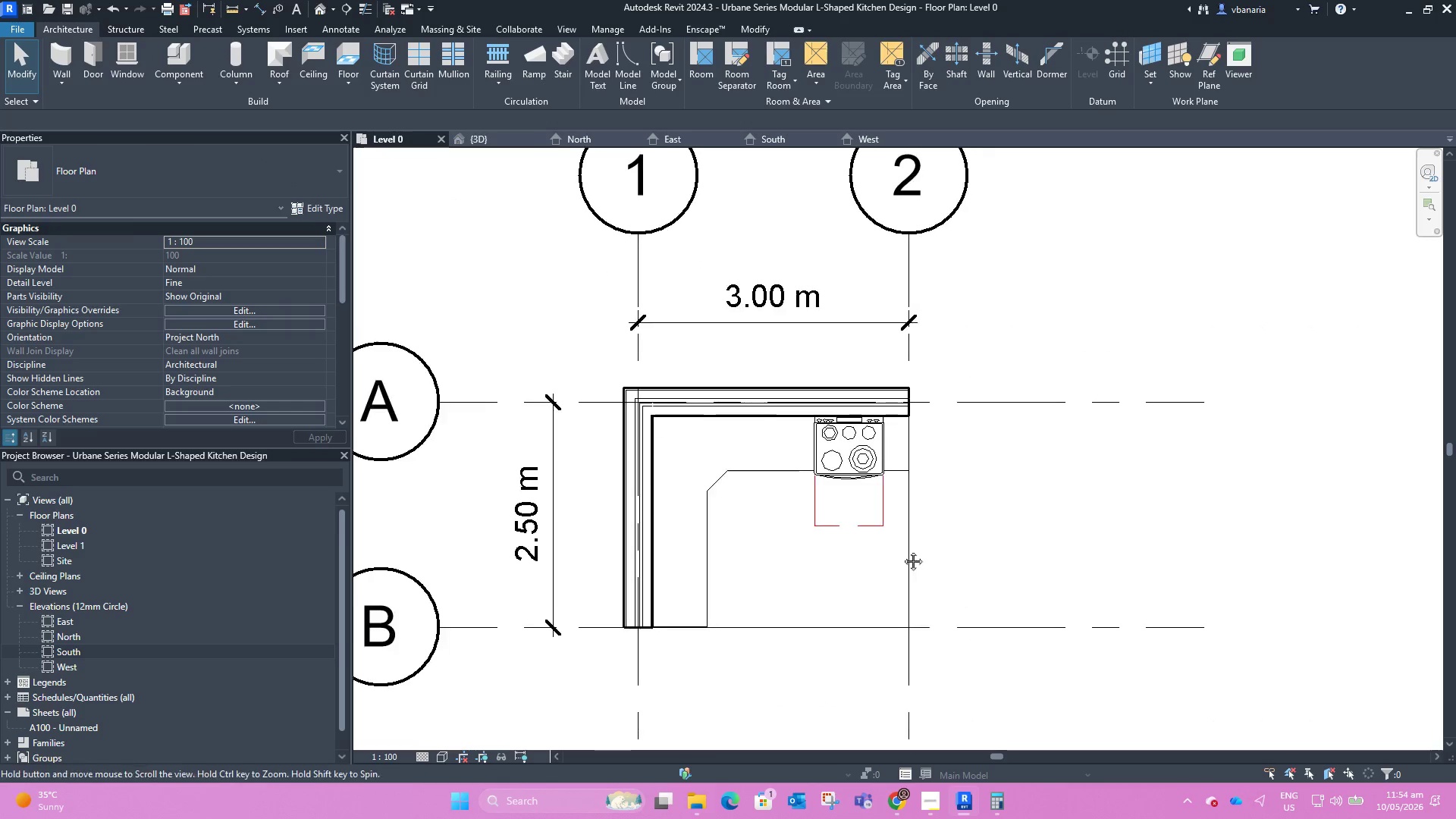 
left_click([855, 386])
 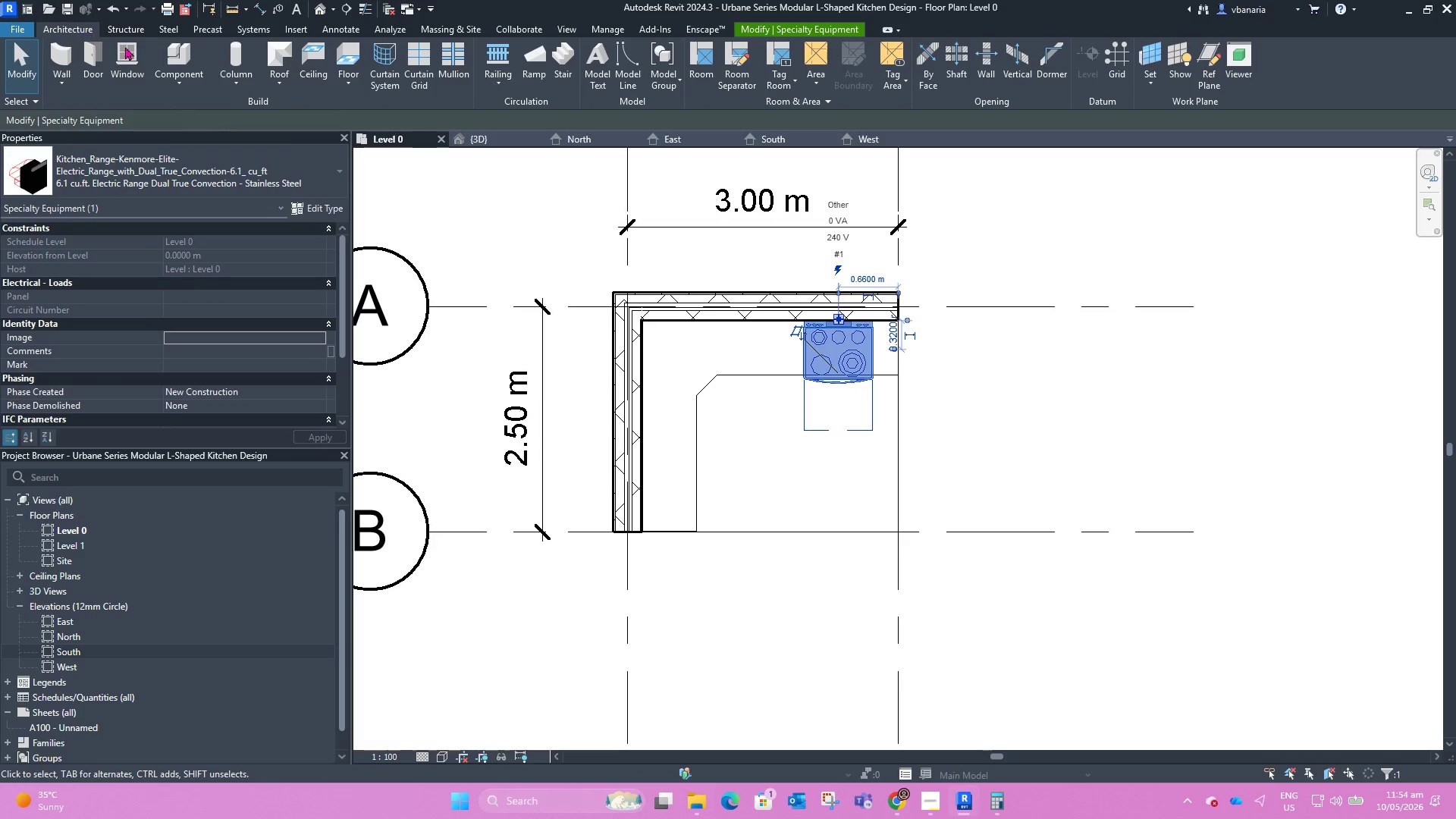 
left_click([180, 52])
 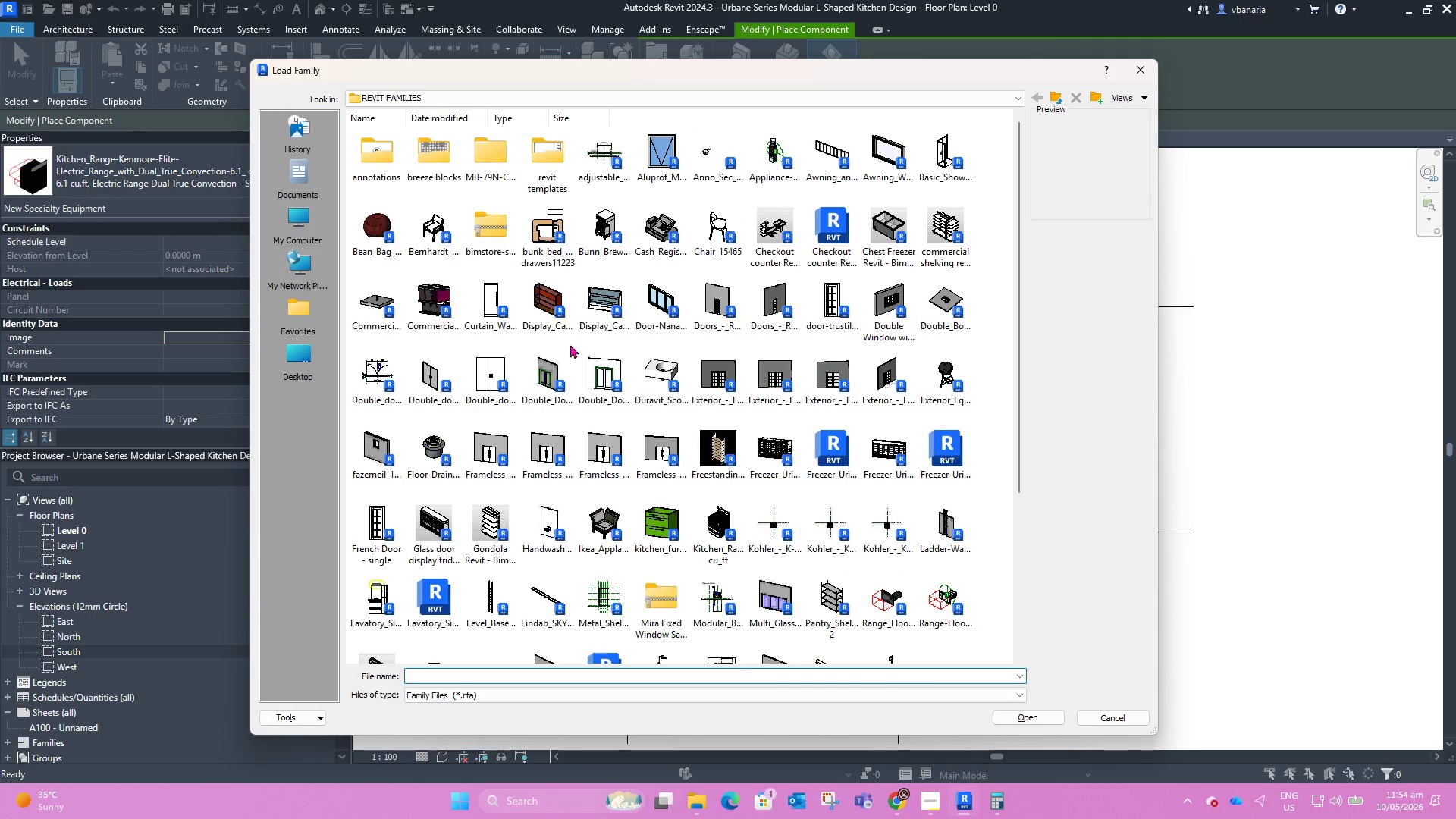 
wait(7.67)
 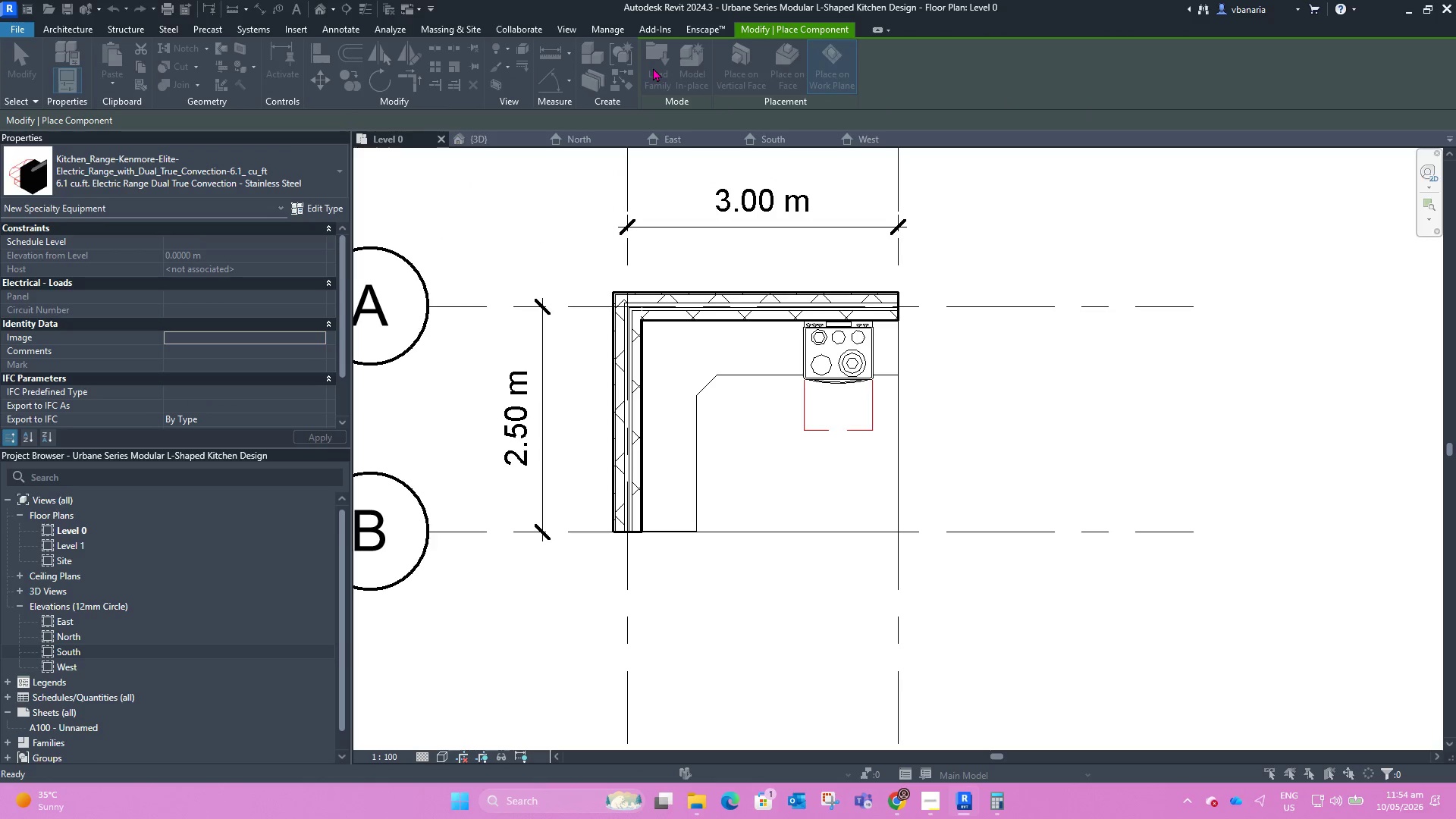 
scroll: coordinate [663, 353], scroll_direction: down, amount: 3.0
 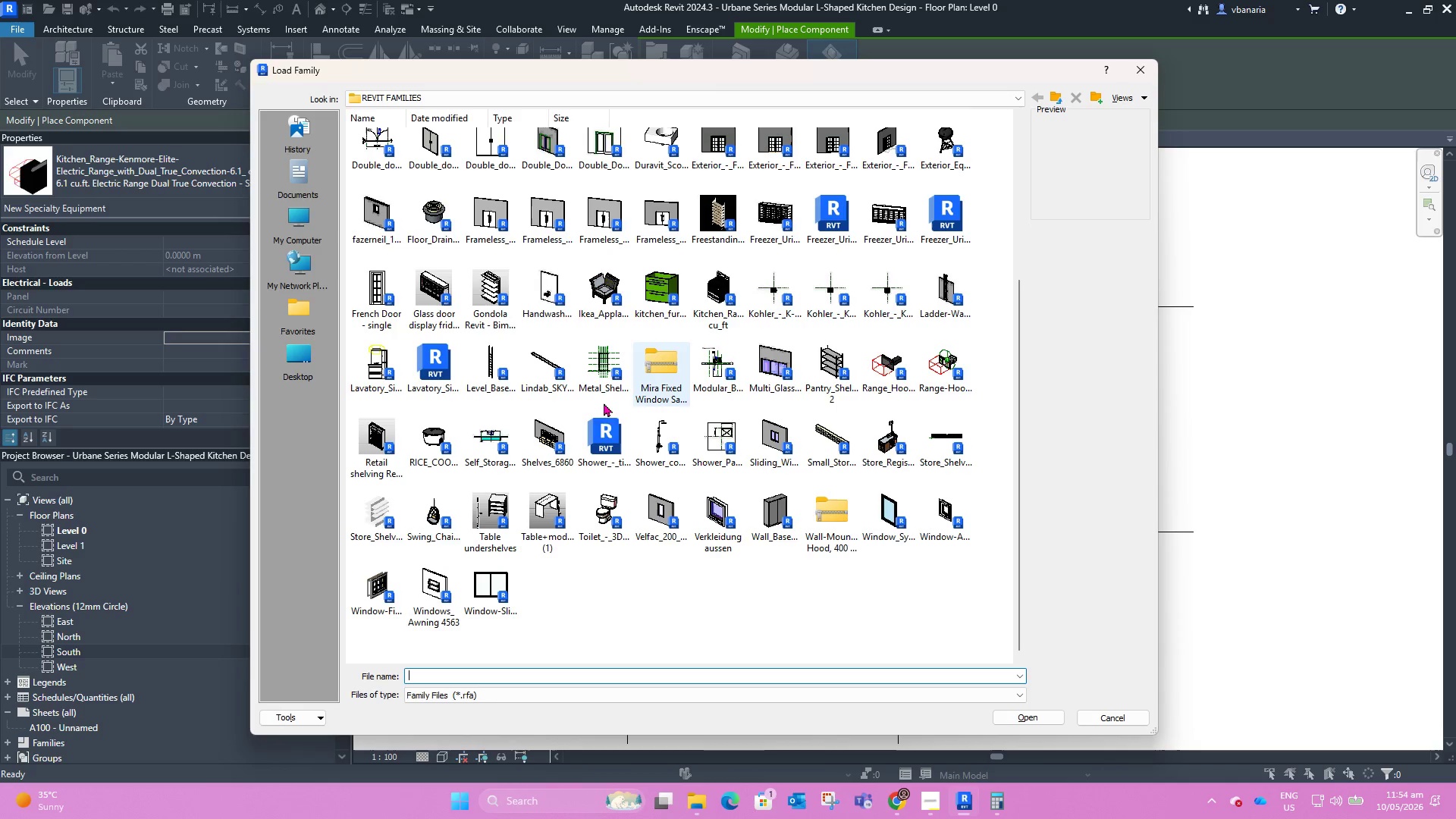 
scroll: coordinate [472, 368], scroll_direction: up, amount: 2.0
 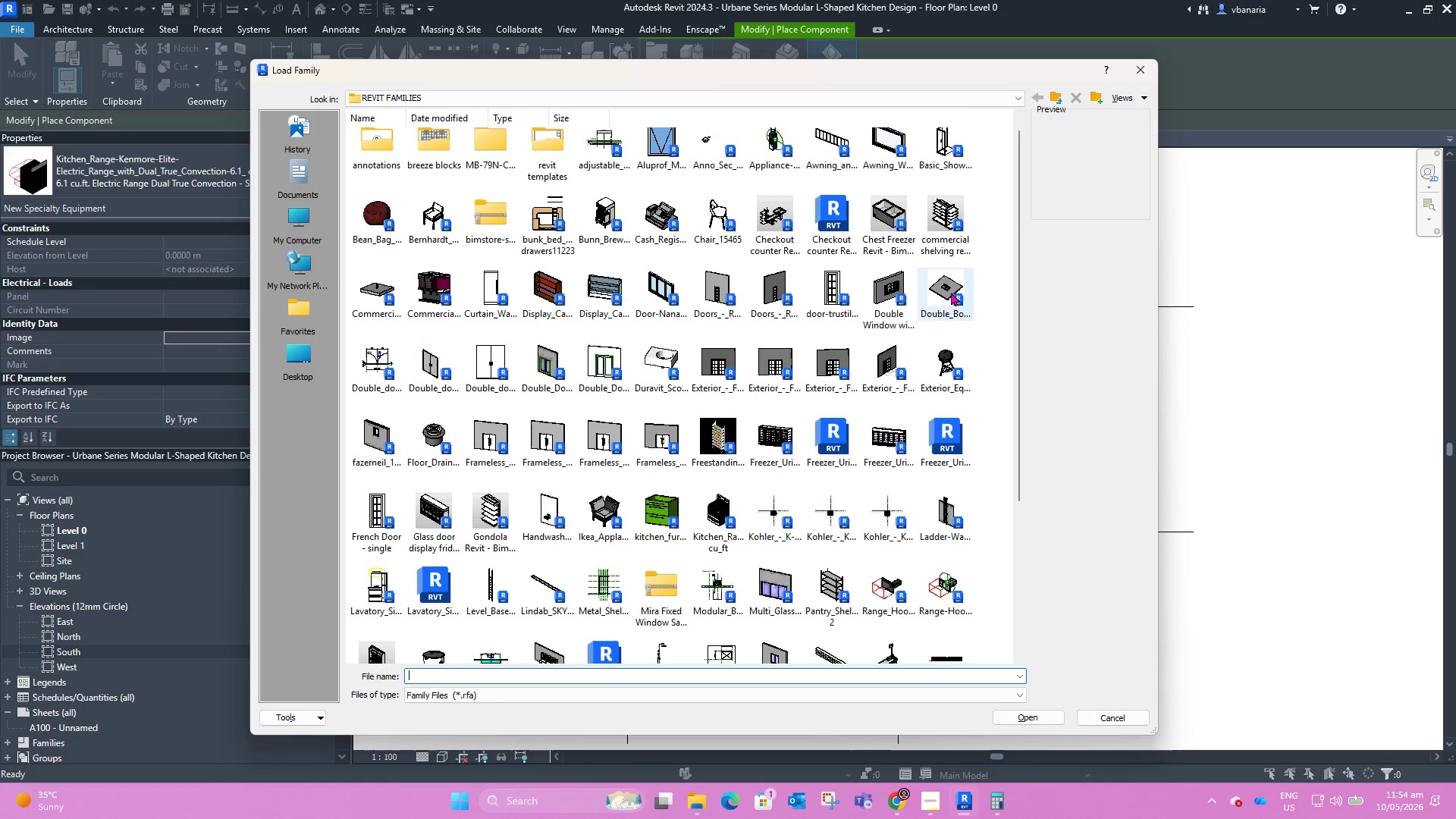 
left_click([950, 292])
 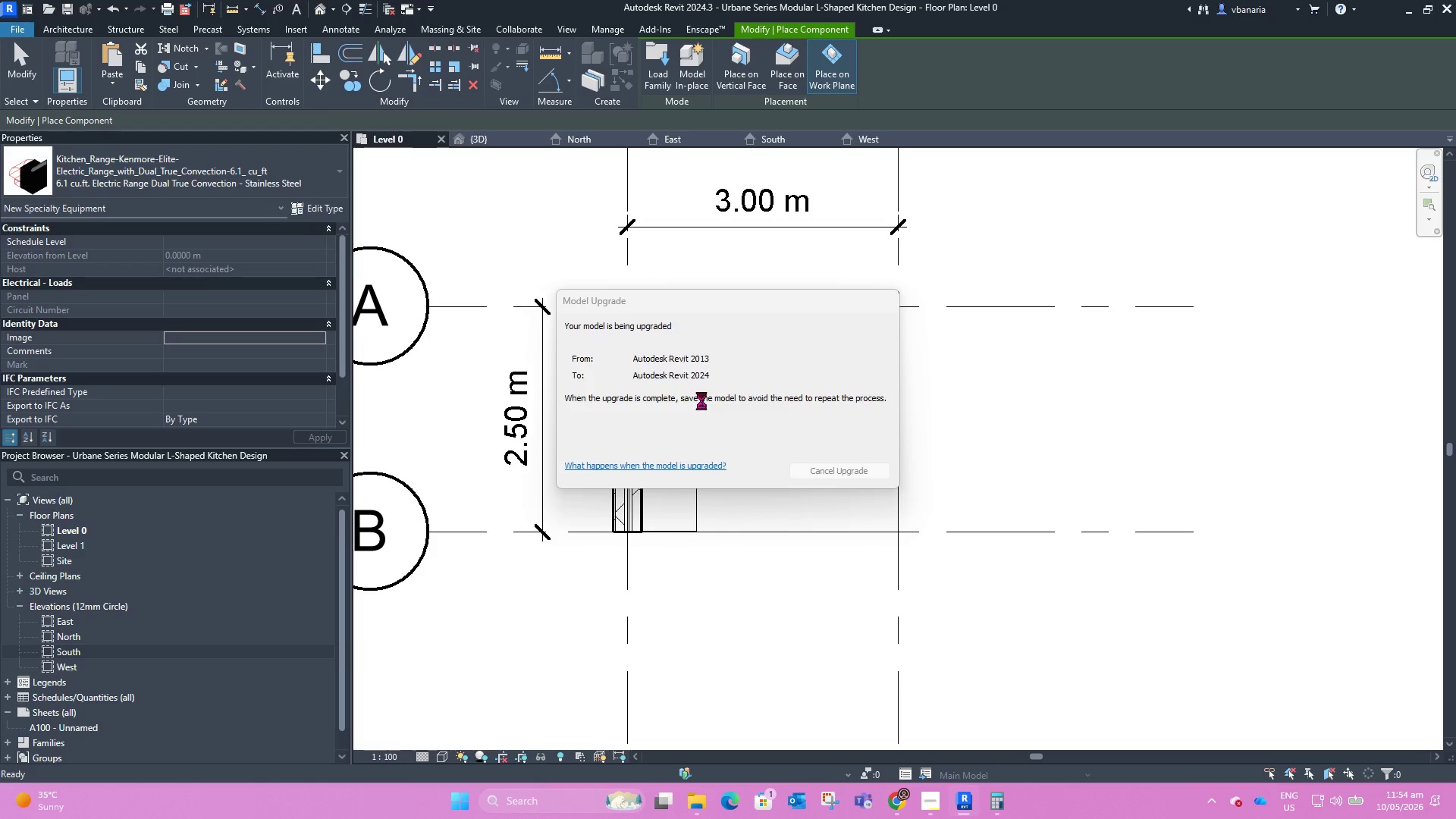 
wait(6.61)
 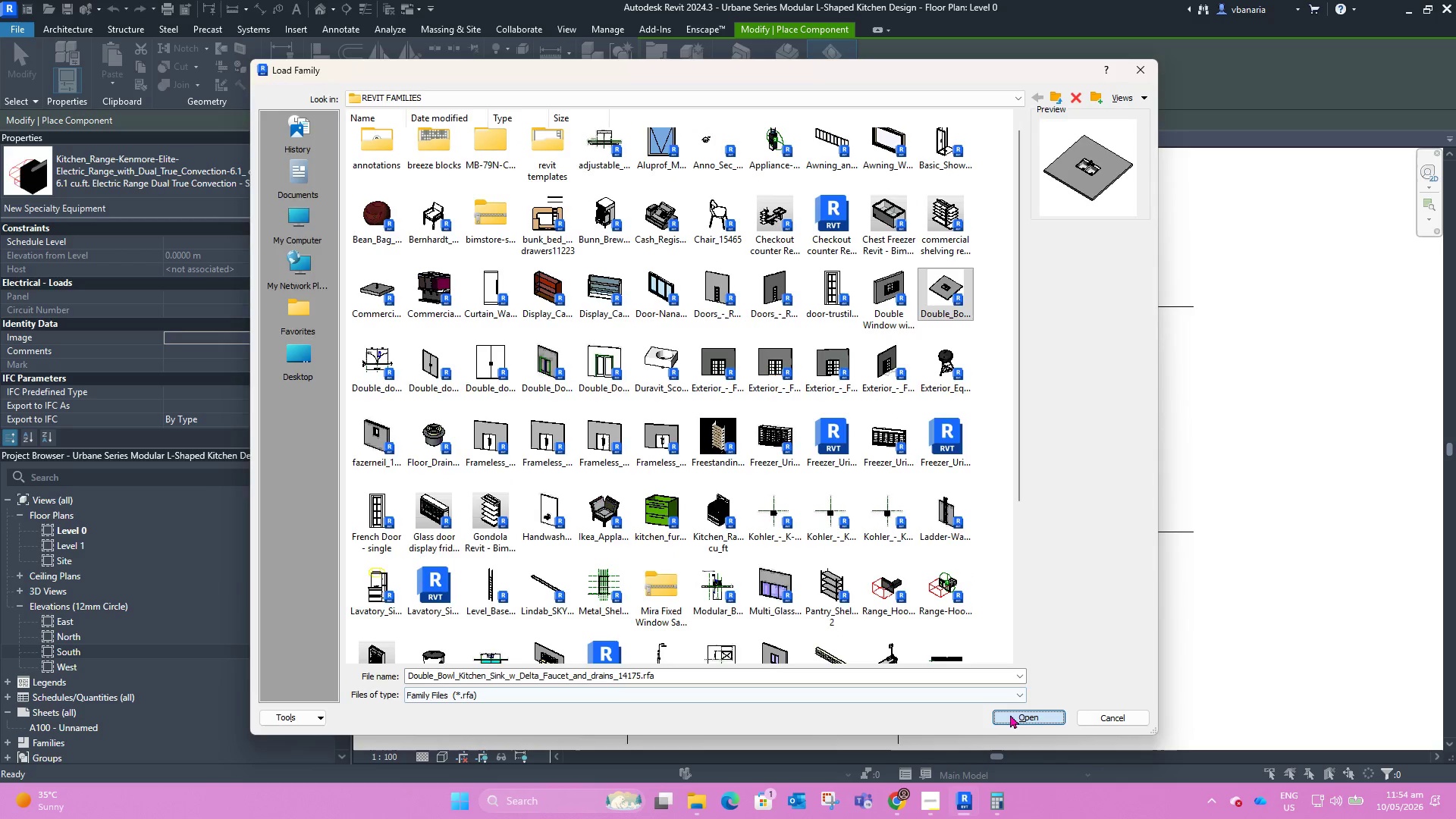 
scroll: coordinate [751, 339], scroll_direction: up, amount: 8.0
 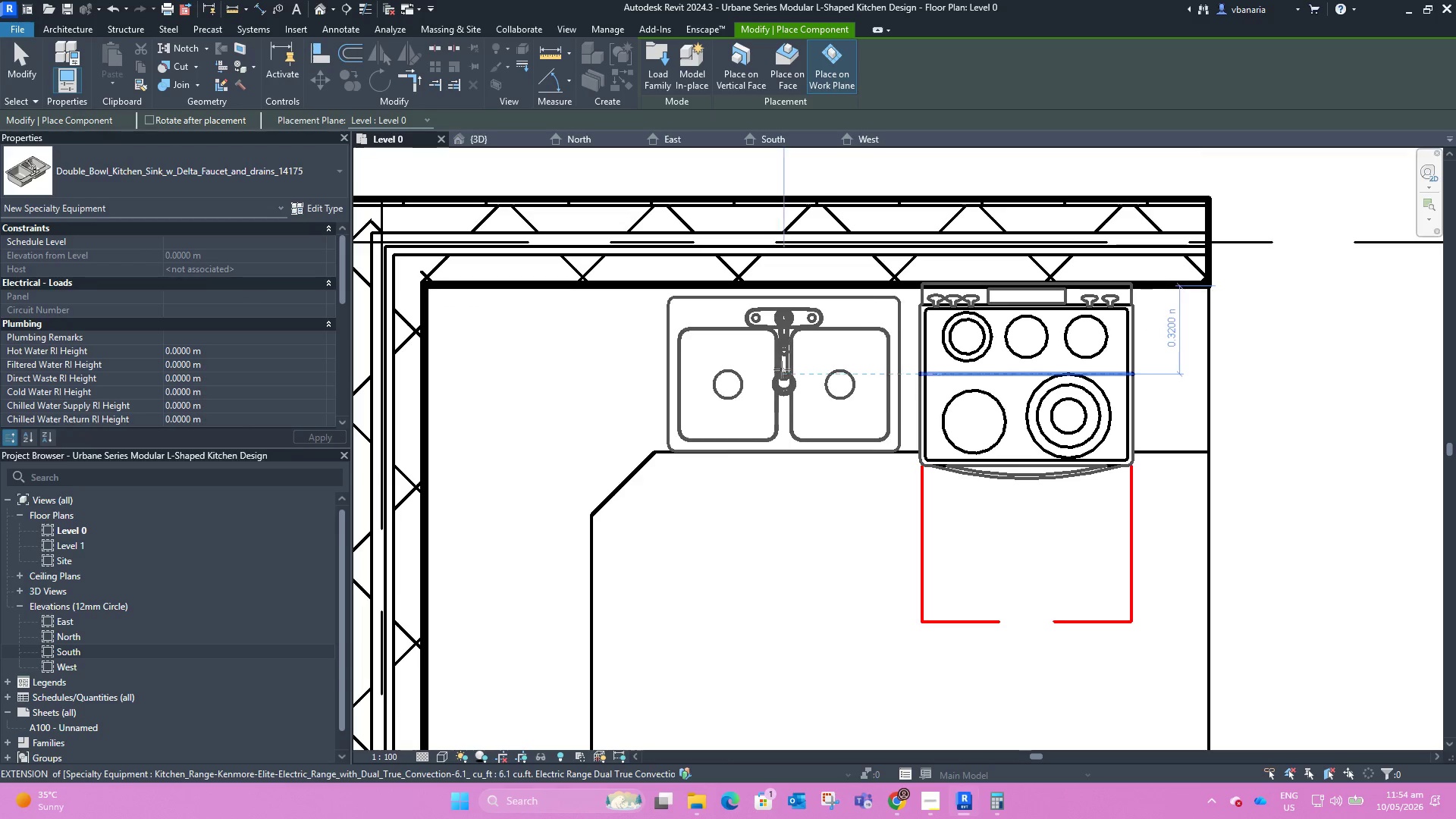 
scroll: coordinate [786, 331], scroll_direction: down, amount: 5.0
 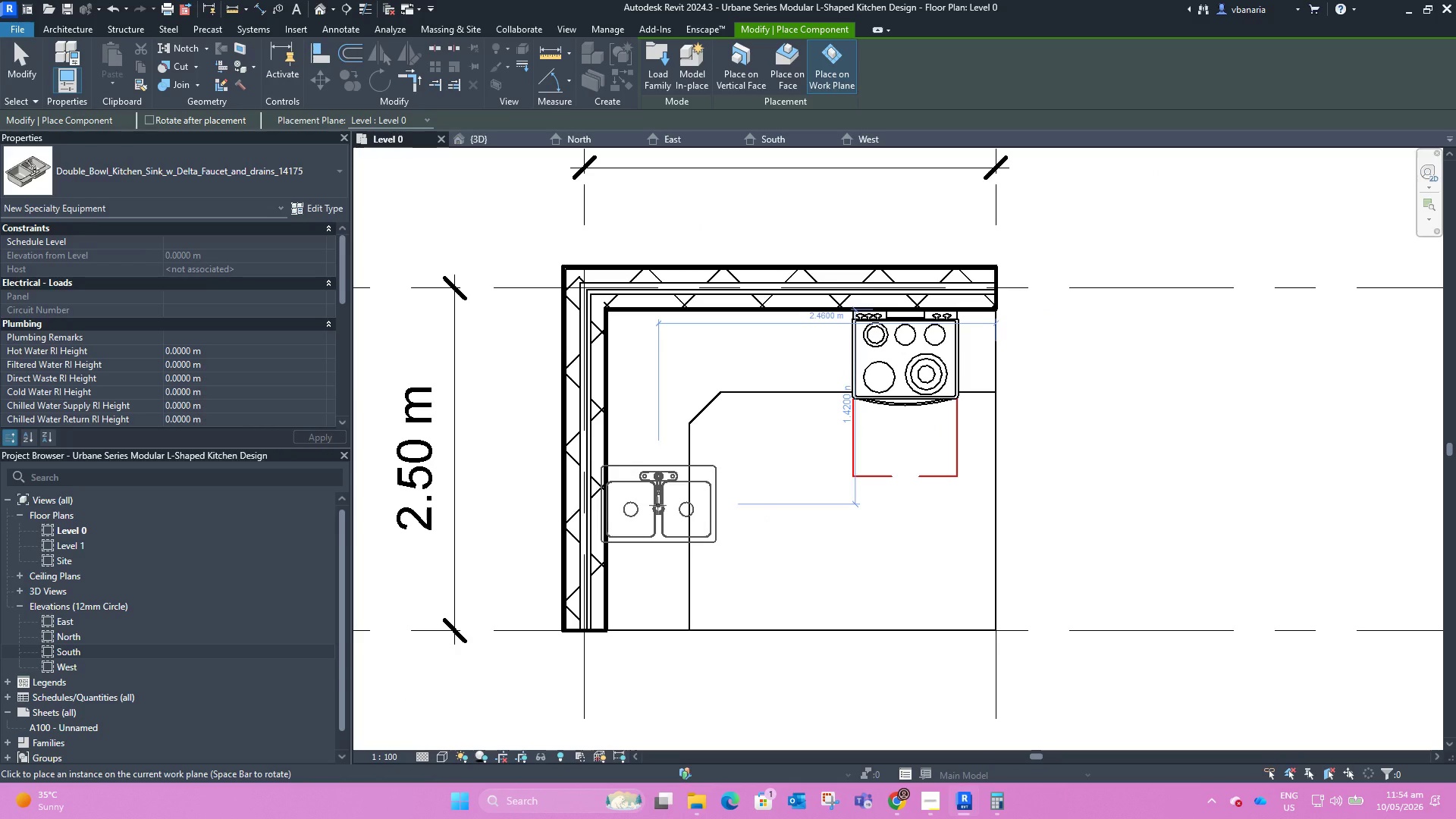 
left_click([657, 505])
 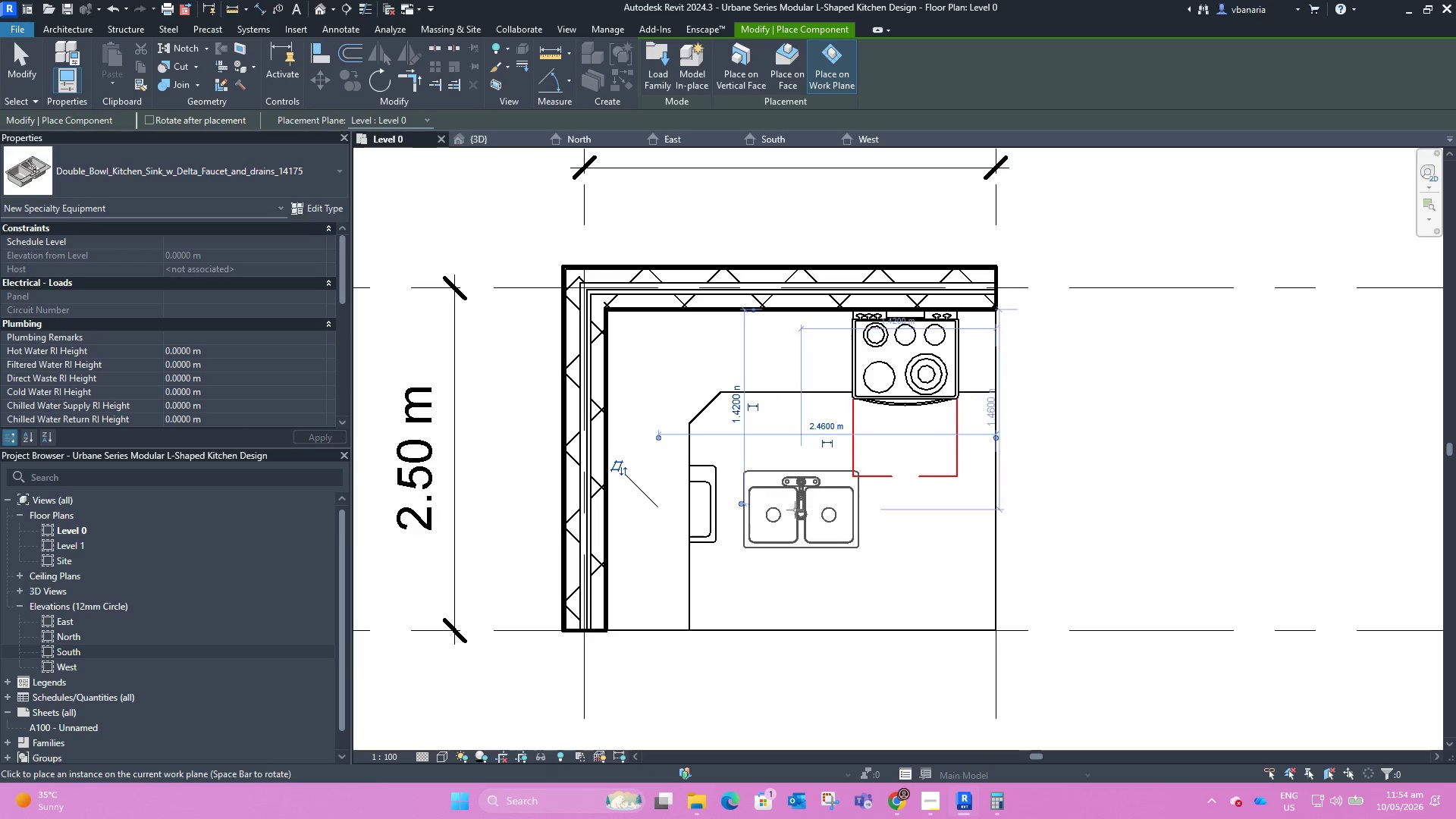 
key(Escape)
 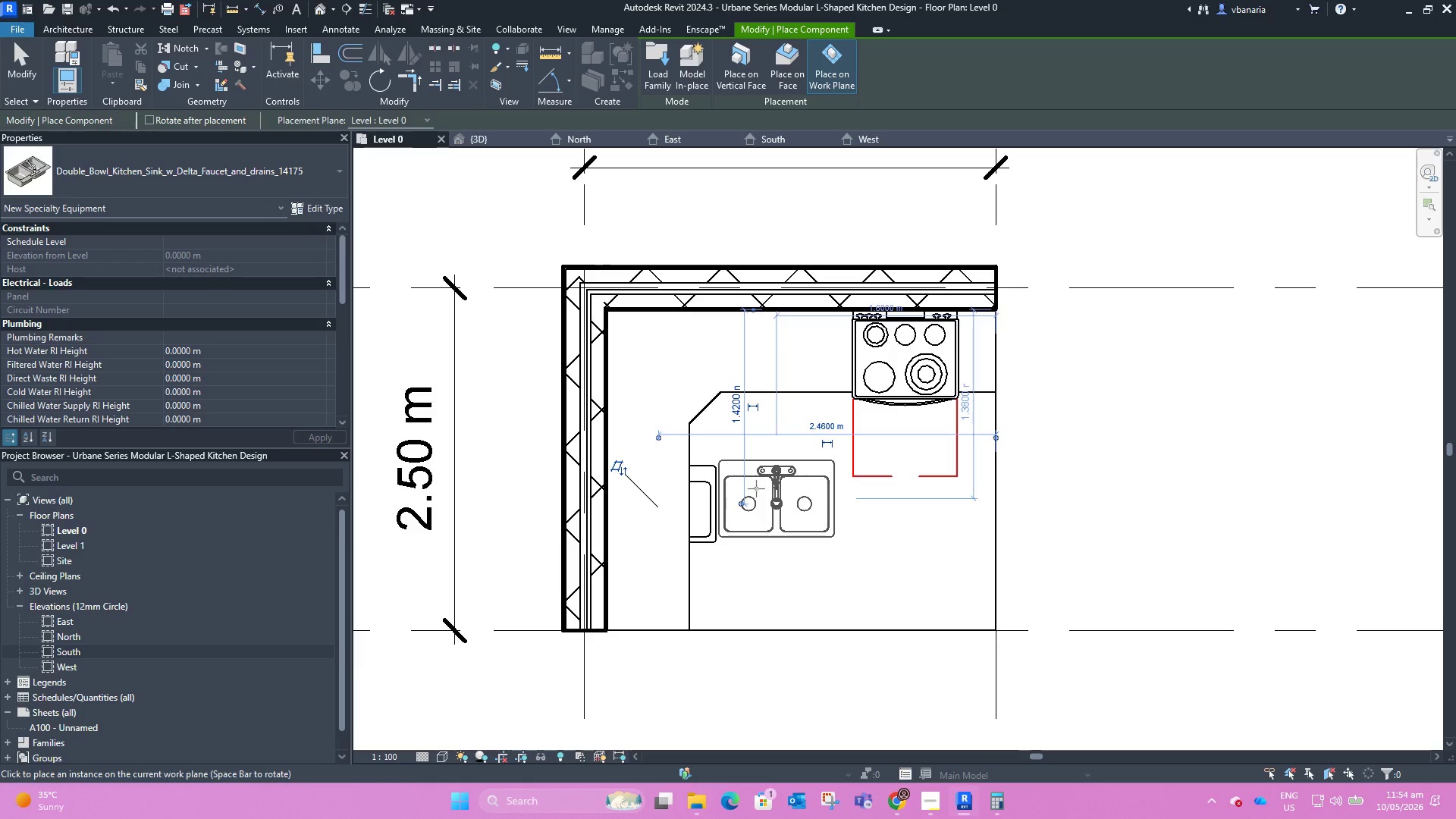 
key(Escape)
 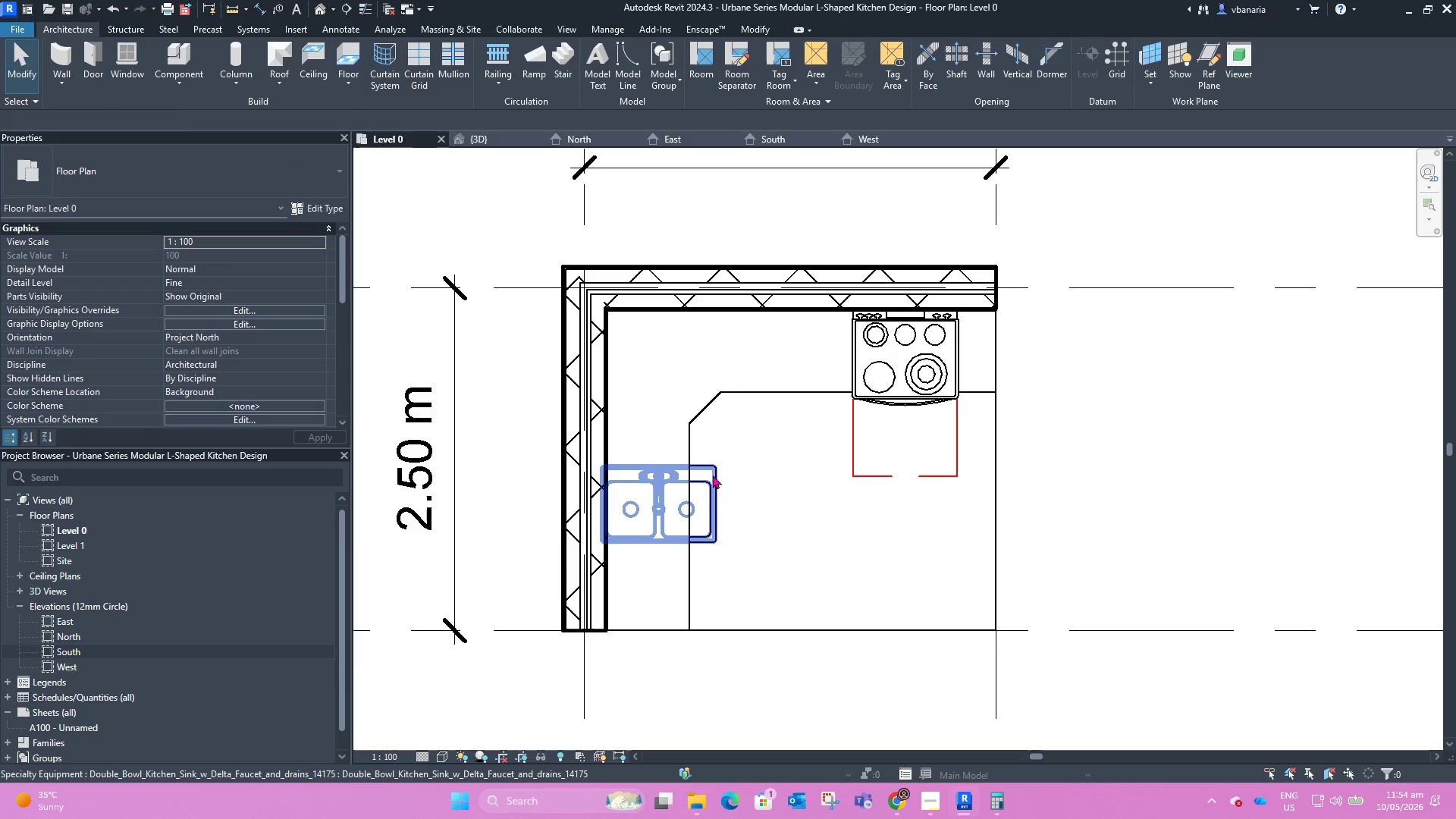 
left_click([711, 472])
 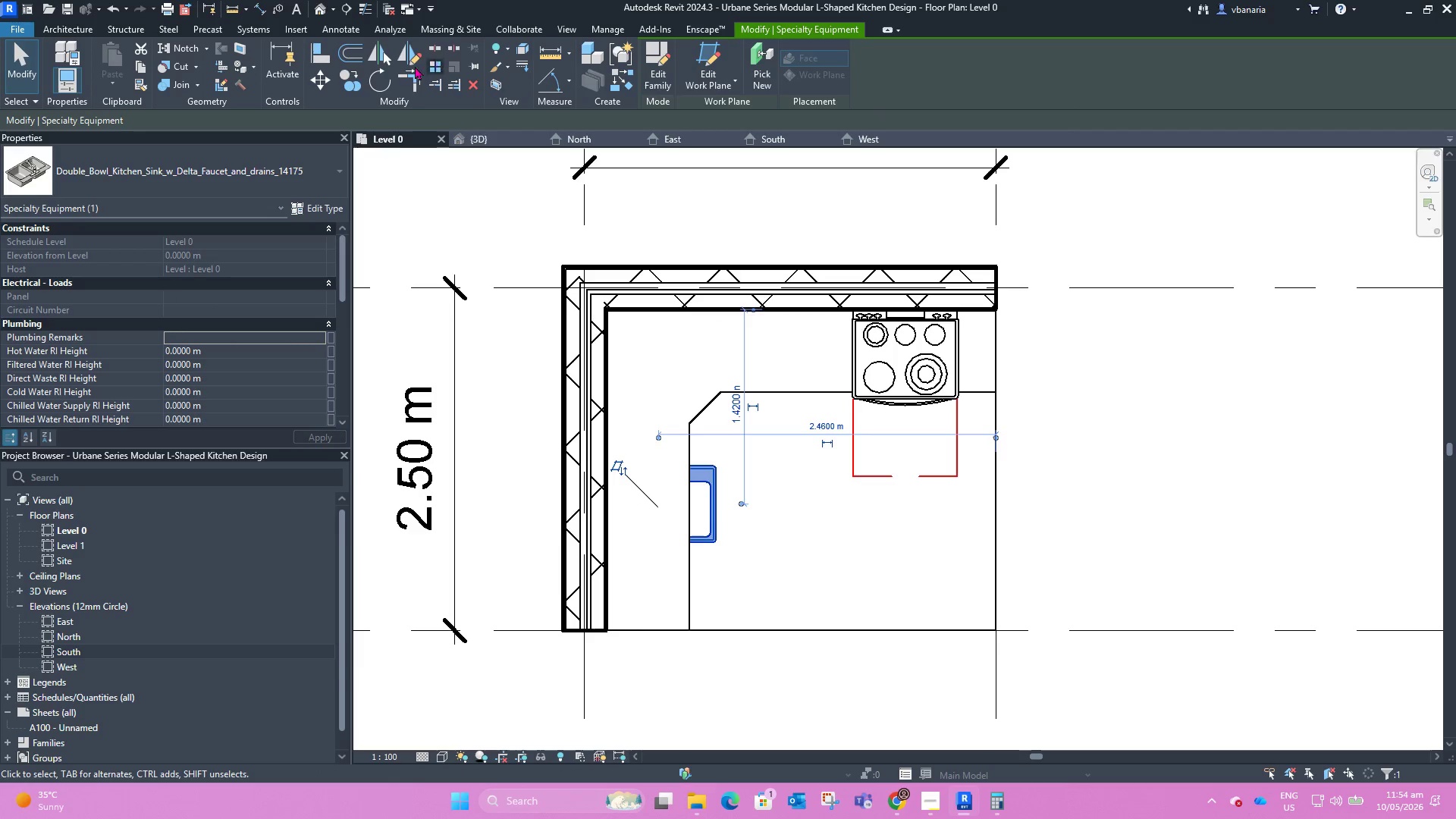 
left_click([378, 80])
 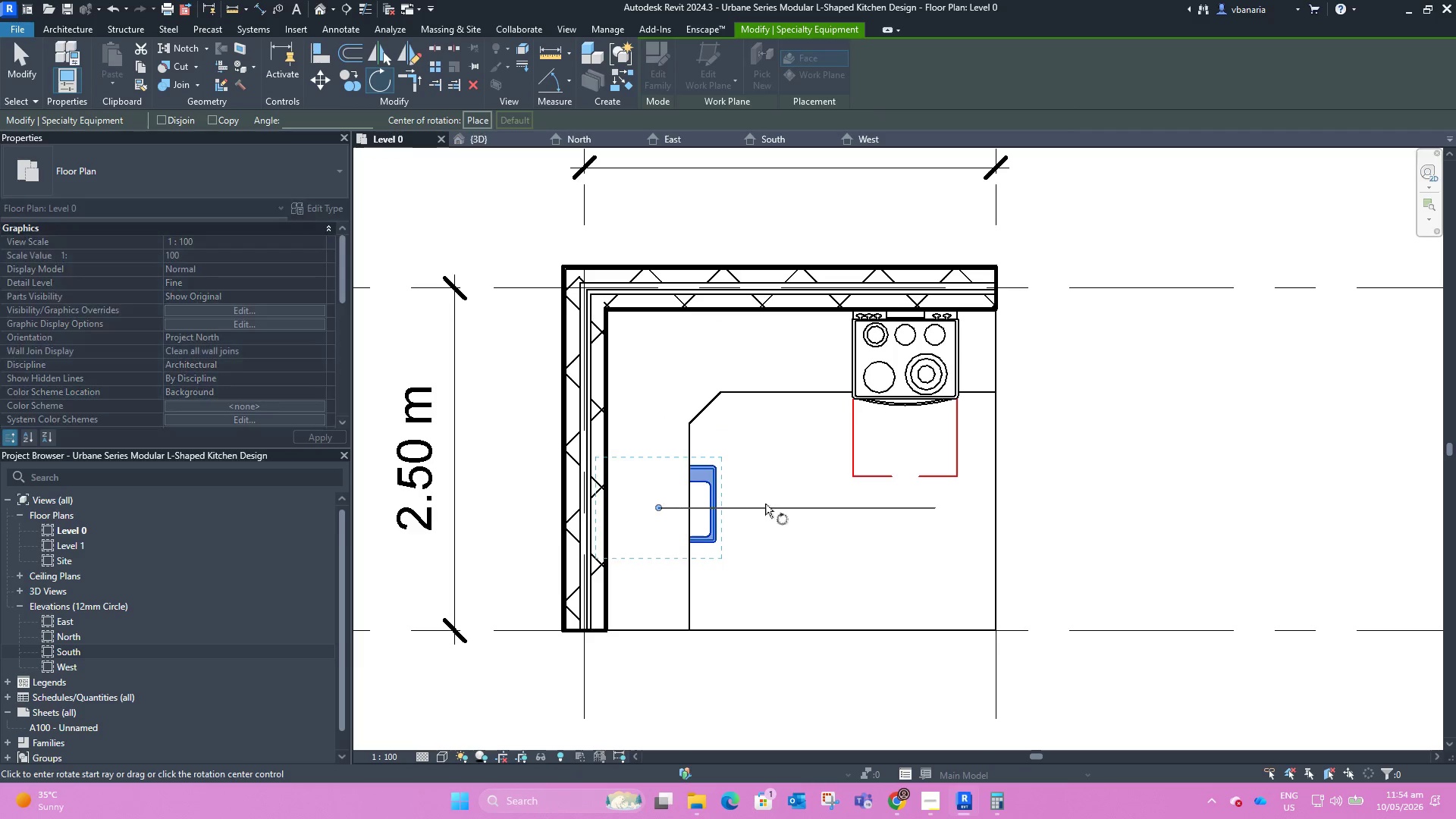 
left_click_drag(start_coordinate=[765, 504], to_coordinate=[764, 499])
 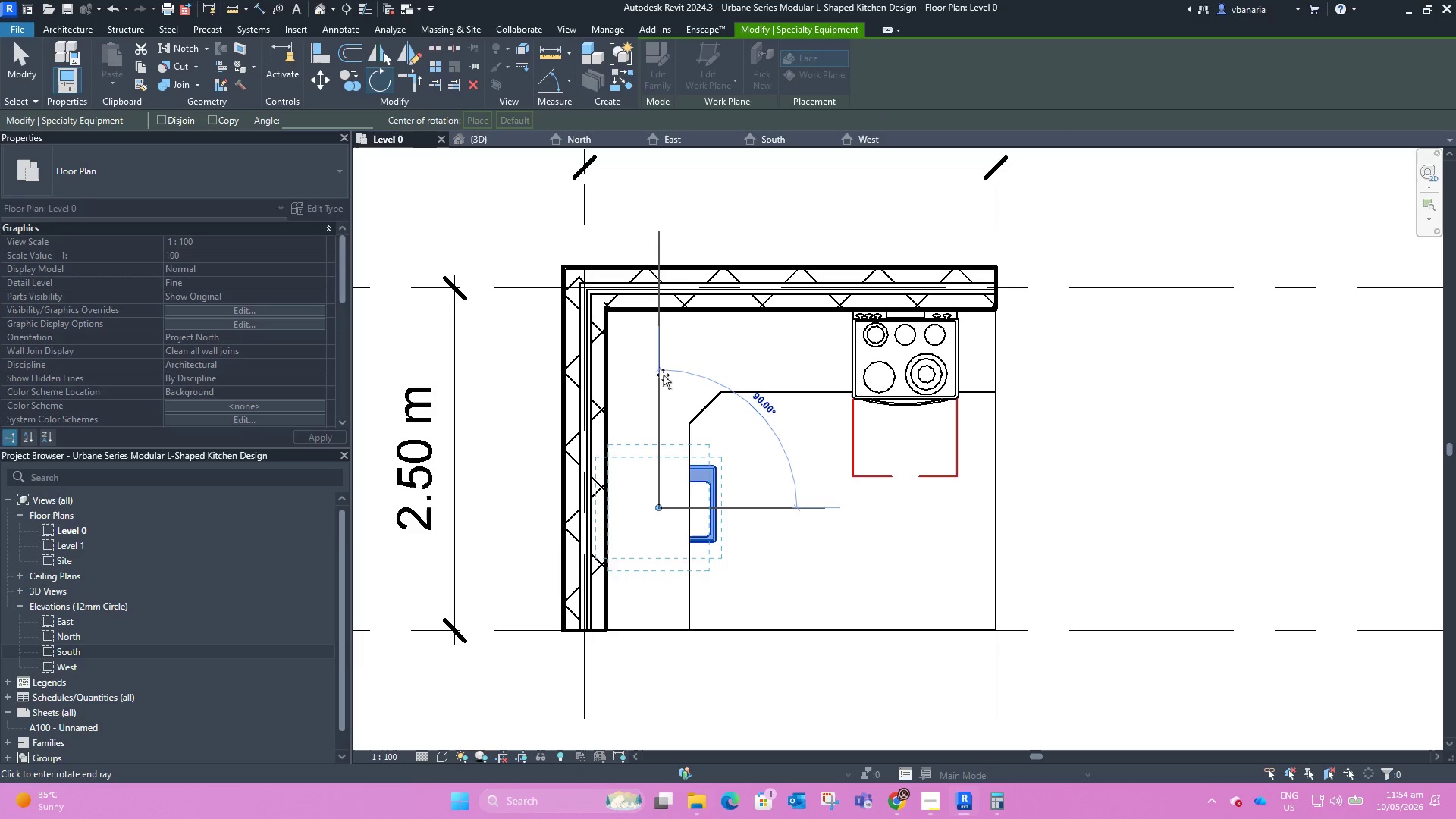 
left_click([658, 375])
 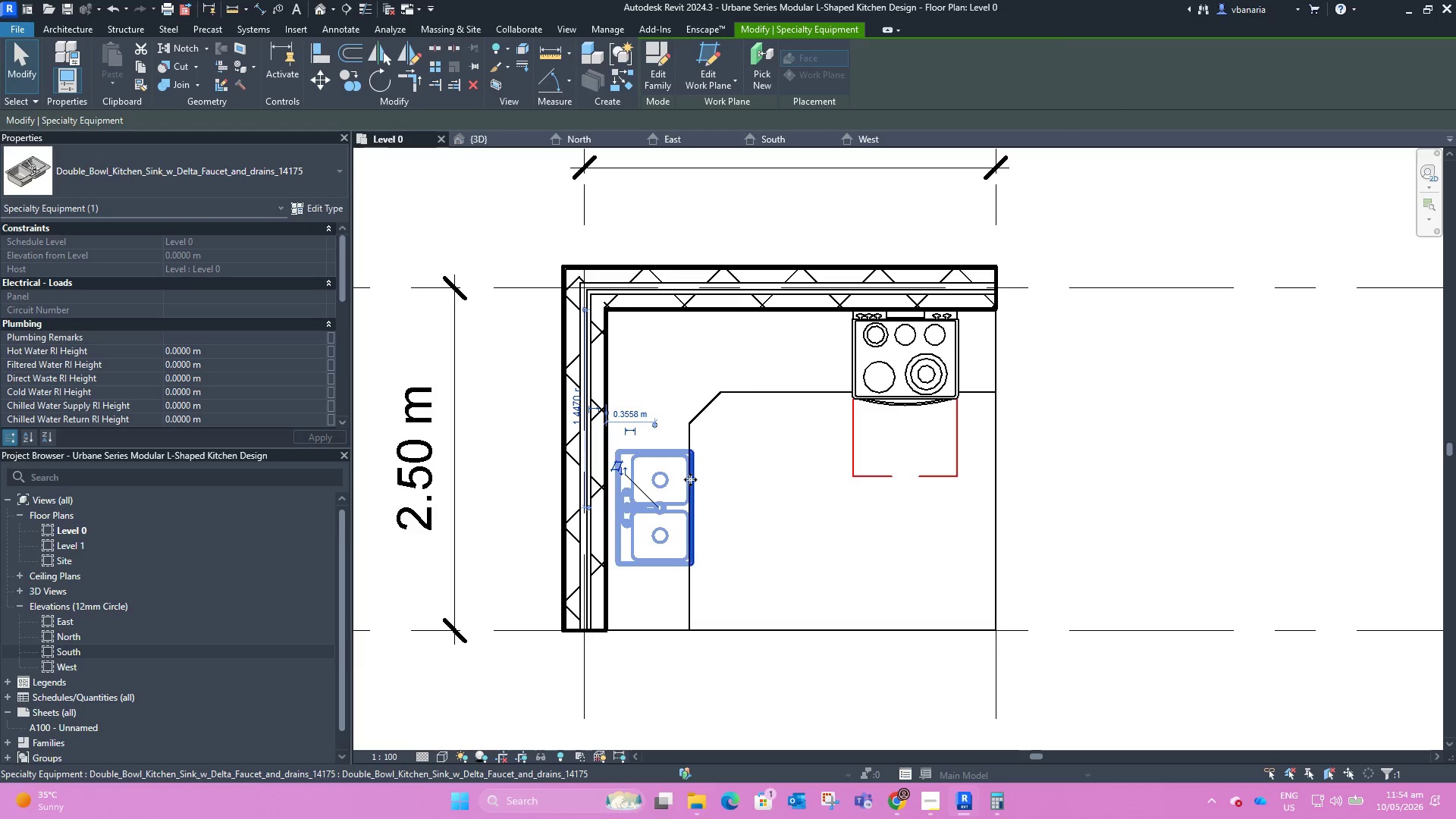 
left_click_drag(start_coordinate=[690, 479], to_coordinate=[779, 486])
 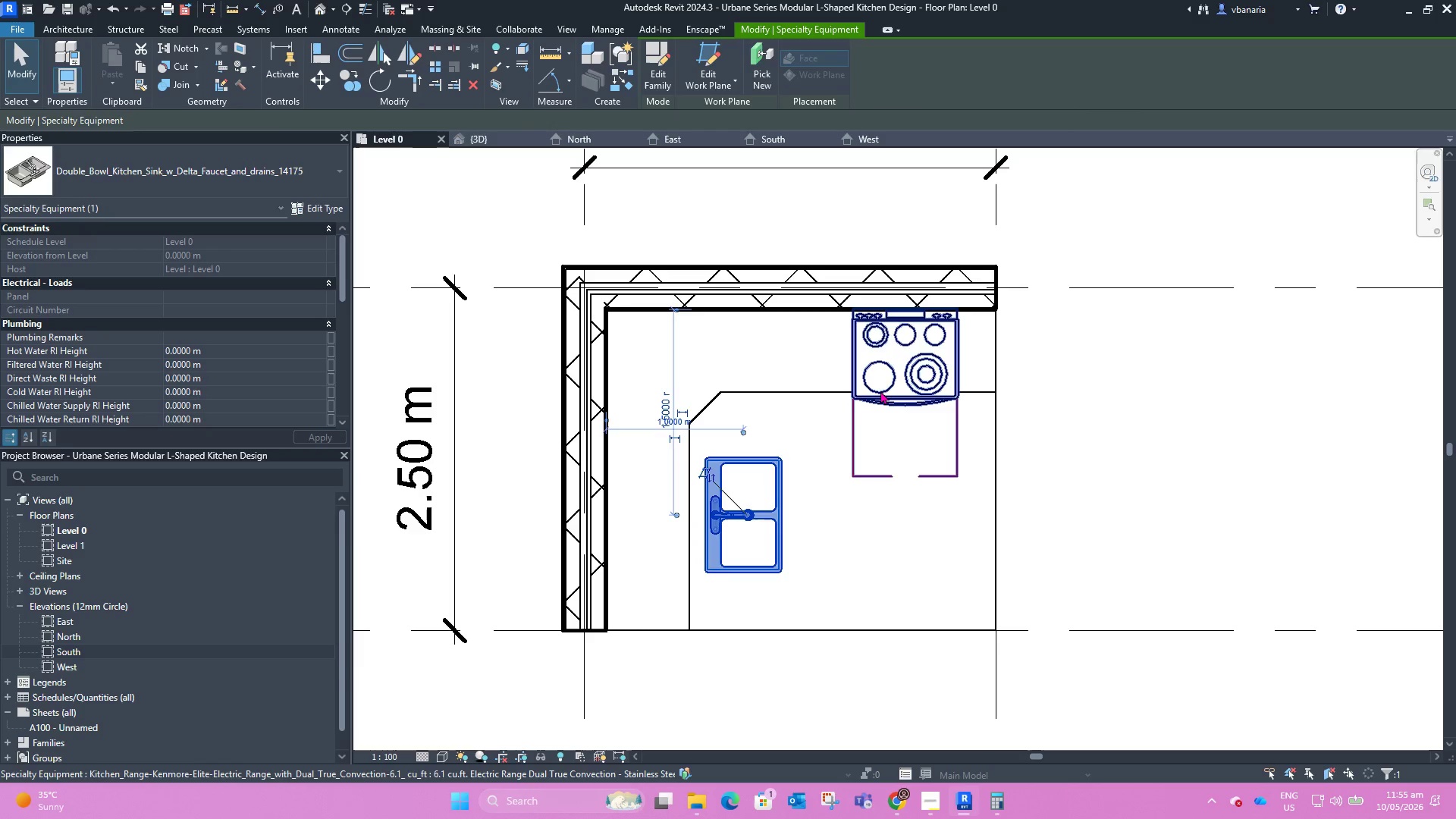 
left_click([880, 391])
 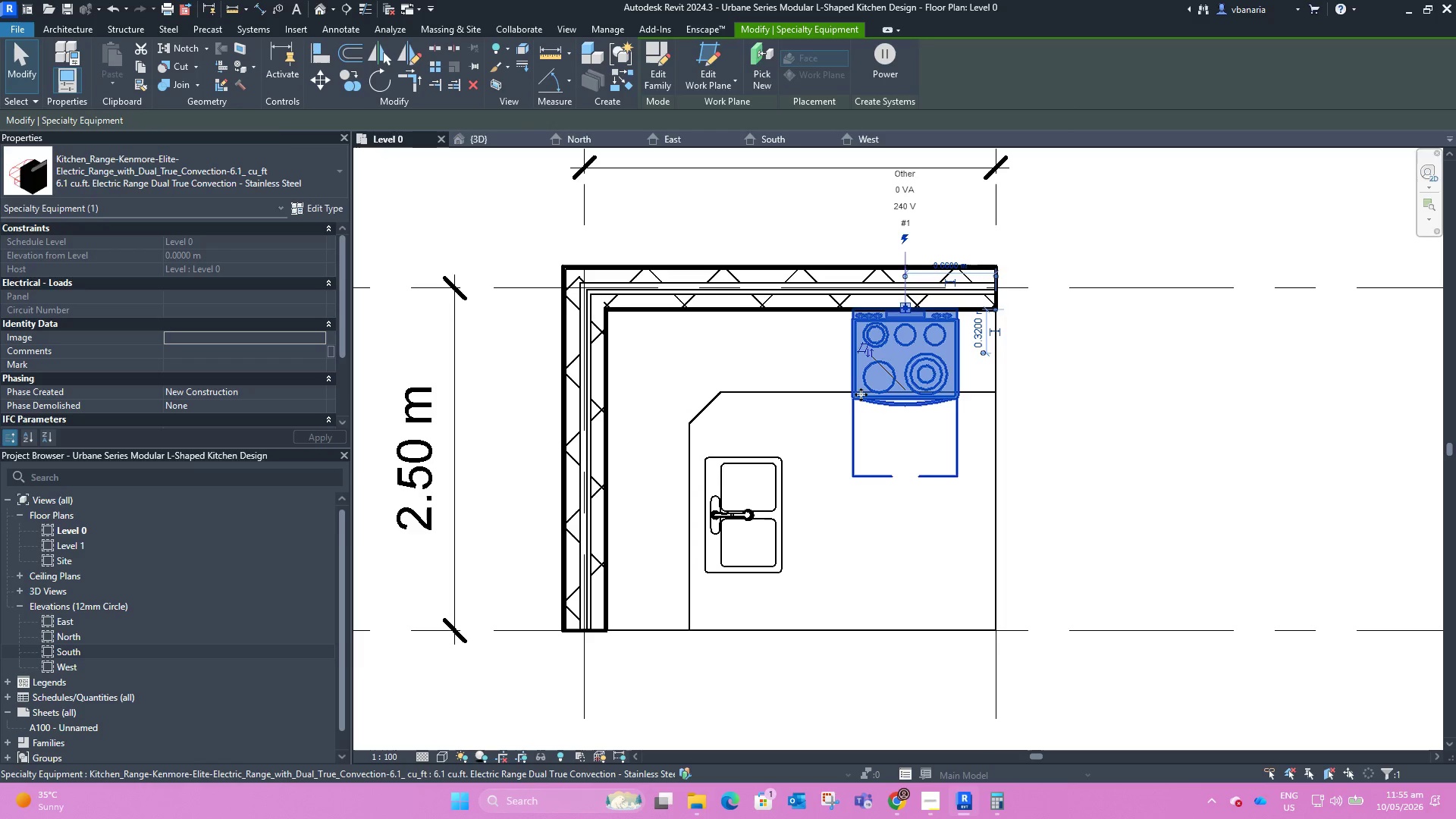 
left_click_drag(start_coordinate=[860, 394], to_coordinate=[750, 400])
 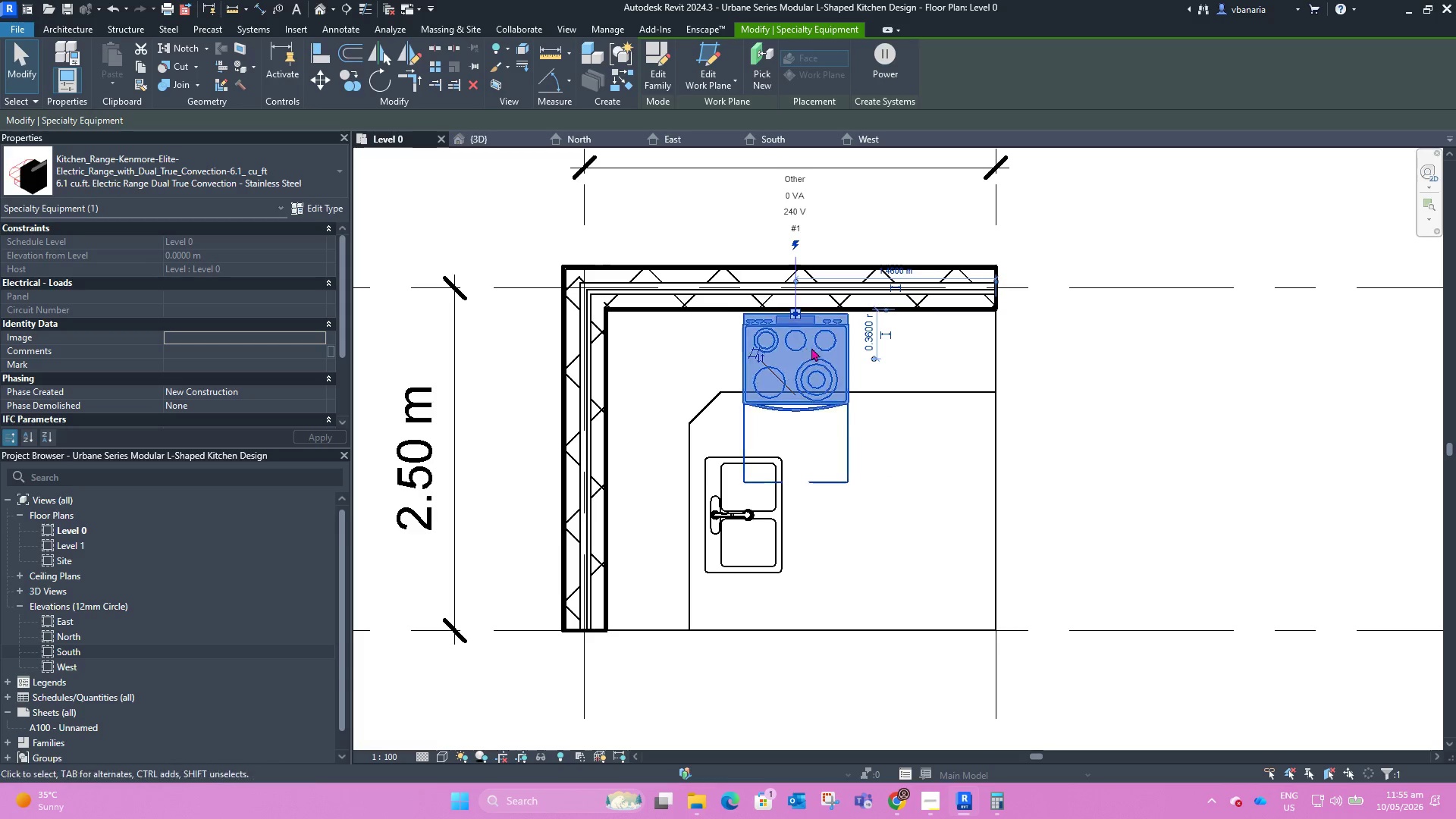 
scroll: coordinate [811, 344], scroll_direction: up, amount: 2.0
 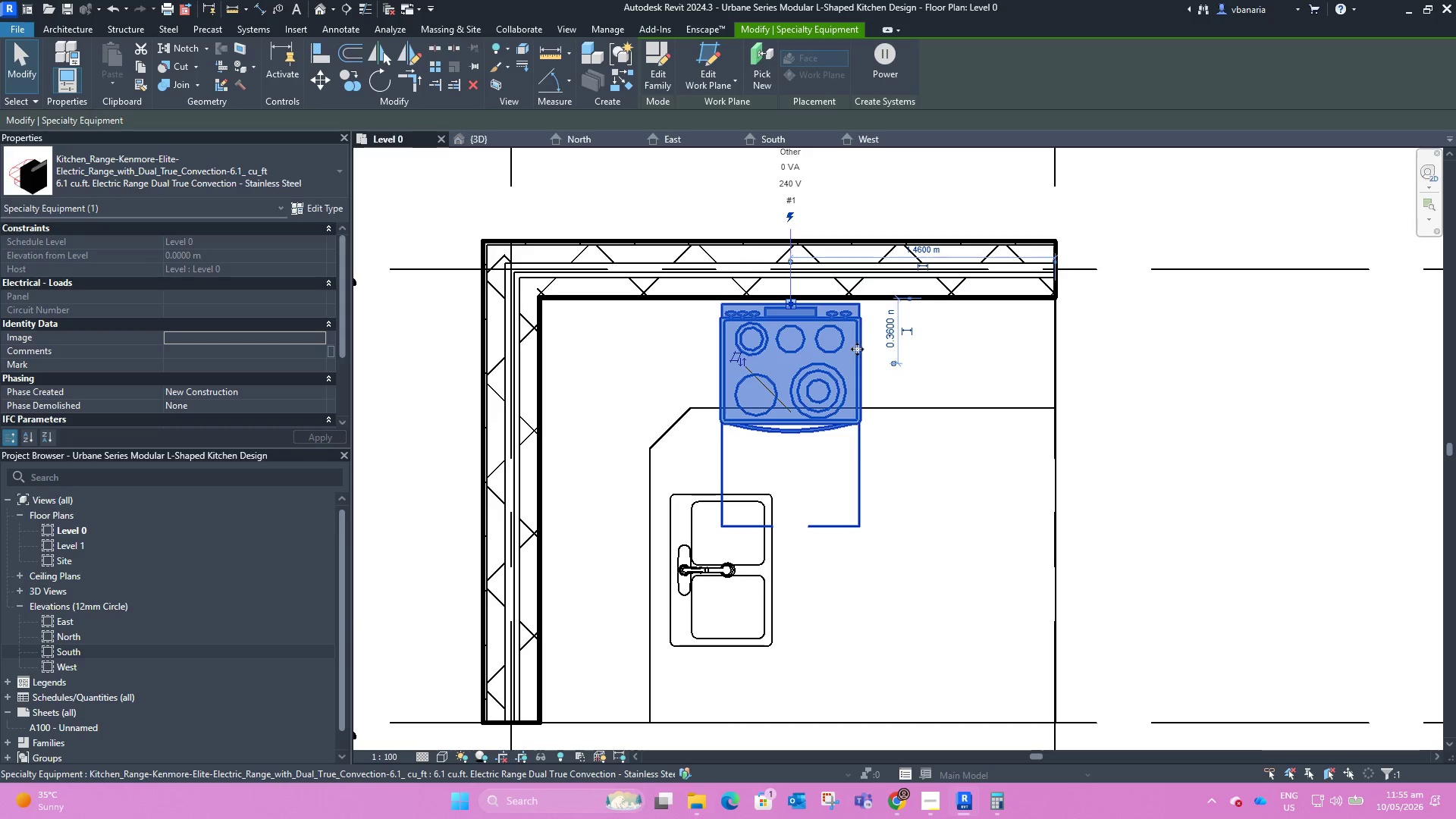 
left_click_drag(start_coordinate=[858, 350], to_coordinate=[924, 350])
 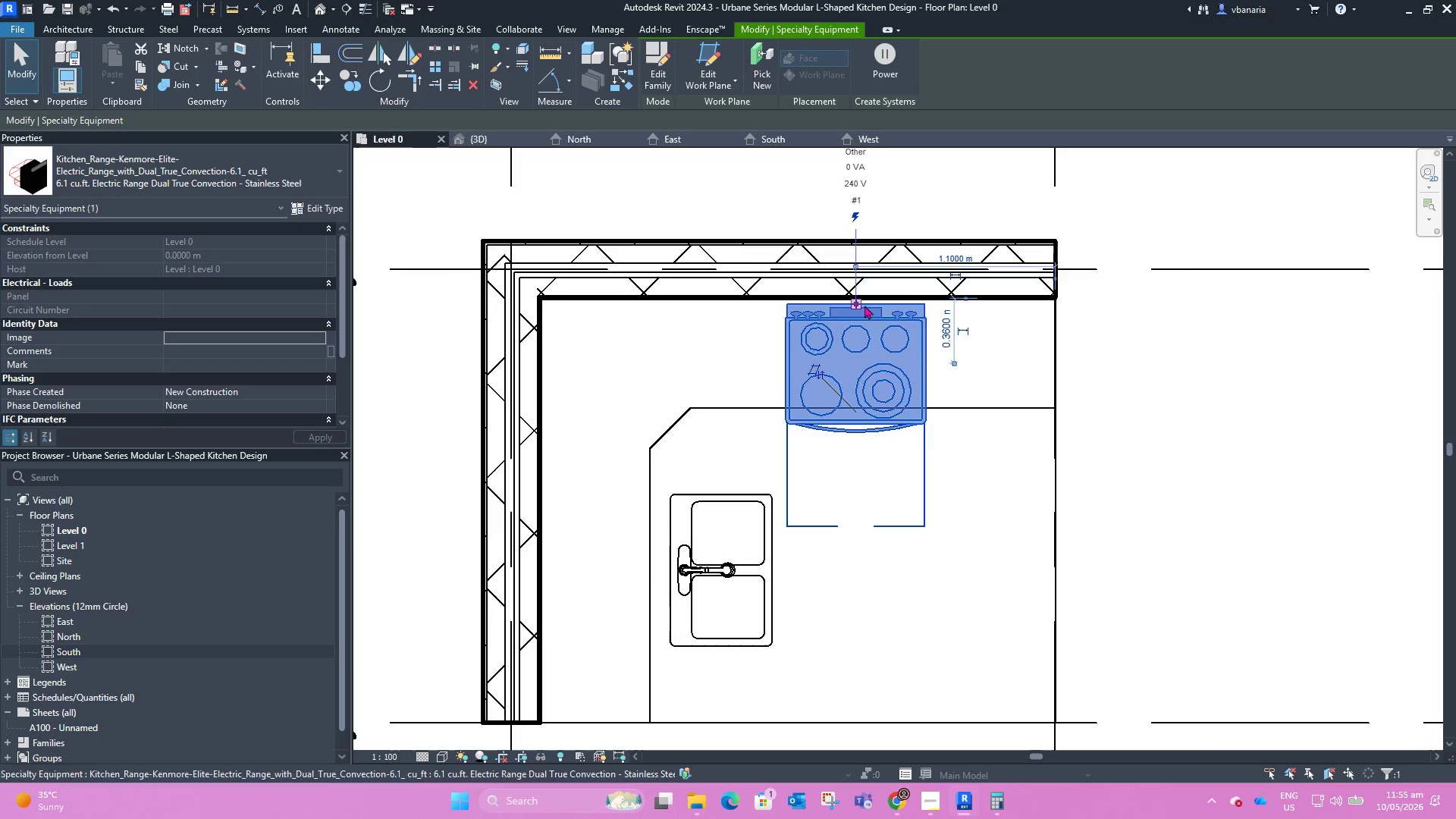 
left_click_drag(start_coordinate=[851, 304], to_coordinate=[851, 298])
 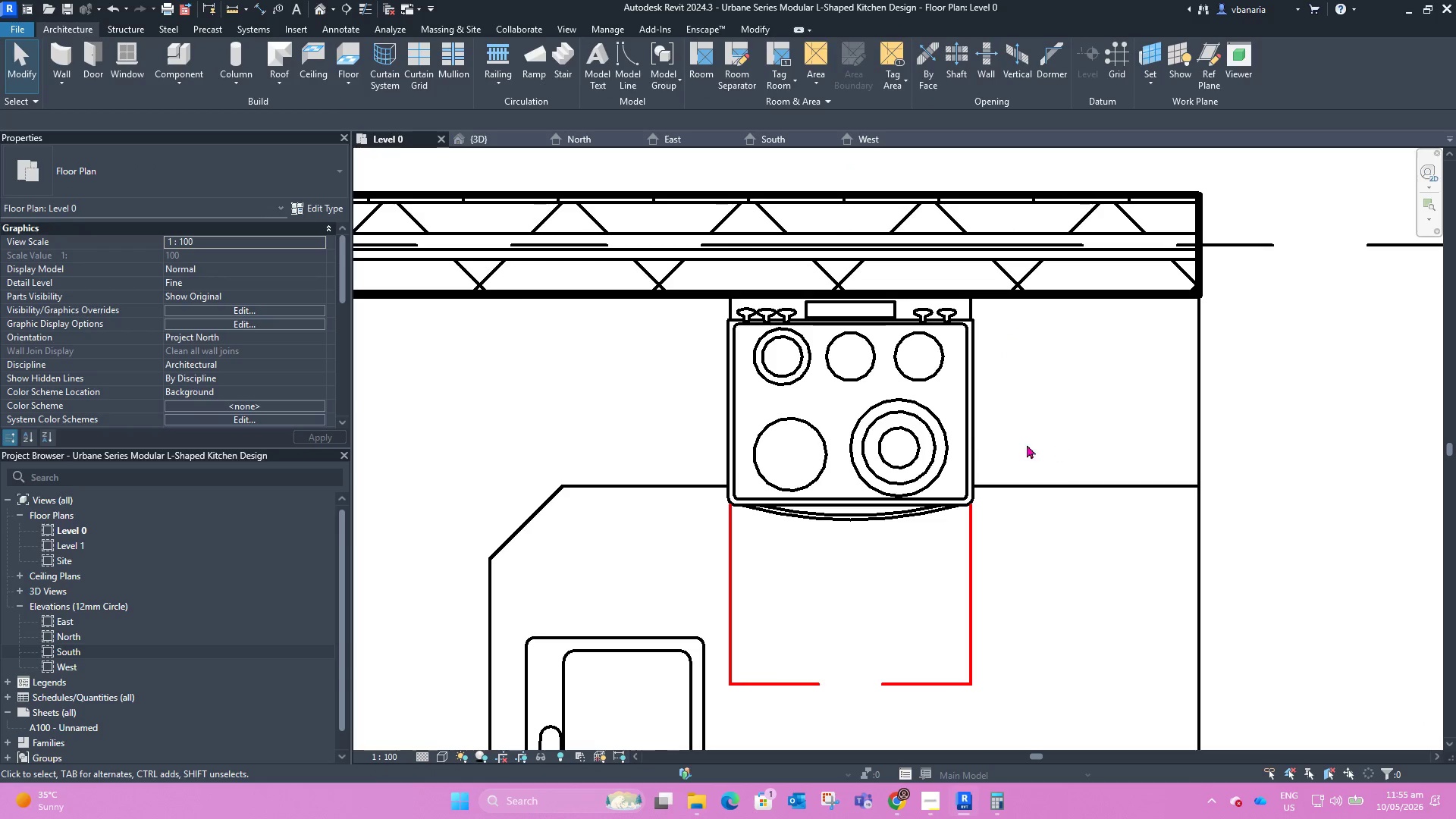 
scroll: coordinate [863, 303], scroll_direction: up, amount: 4.0
 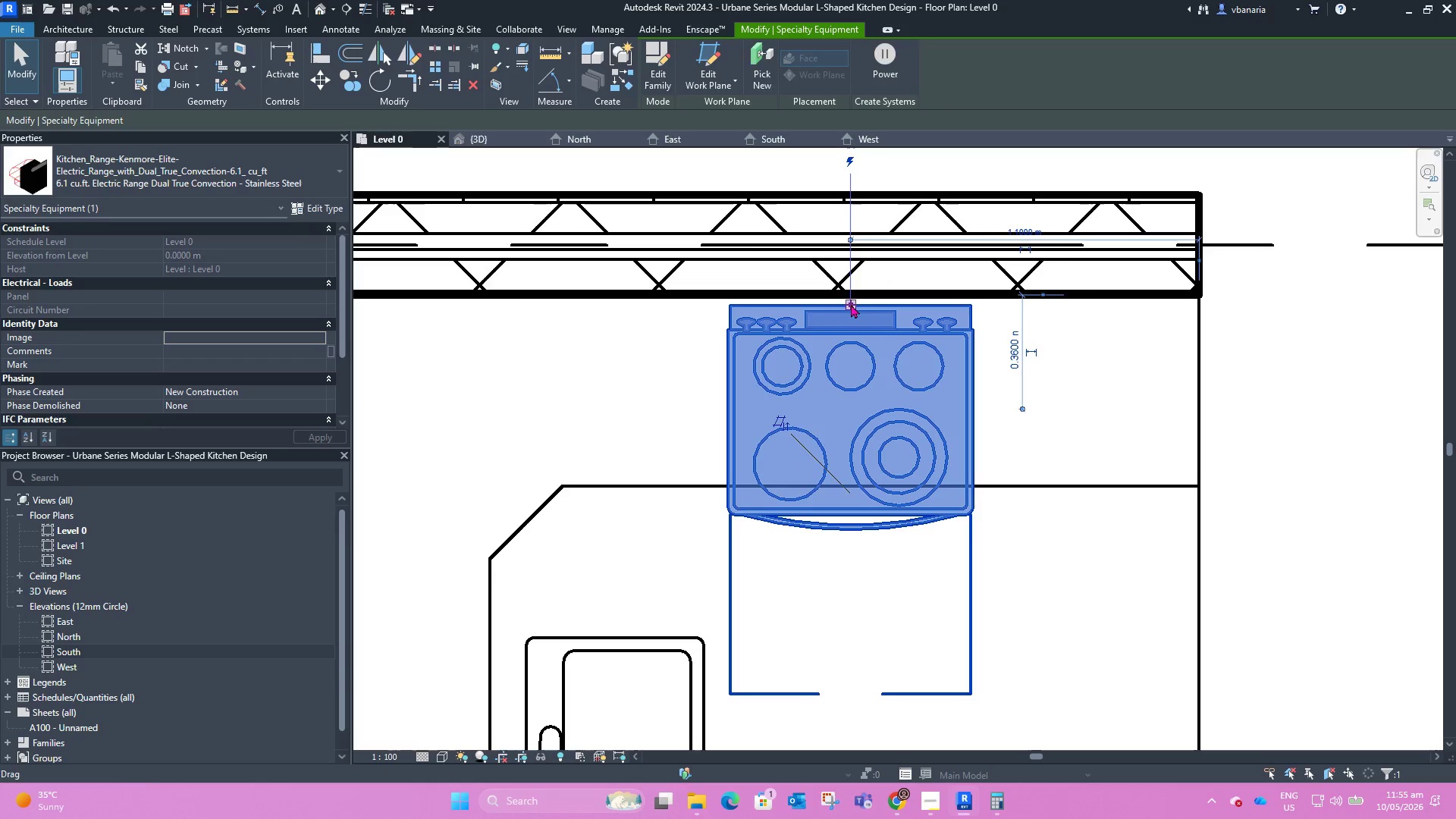 
scroll: coordinate [964, 410], scroll_direction: down, amount: 5.0
 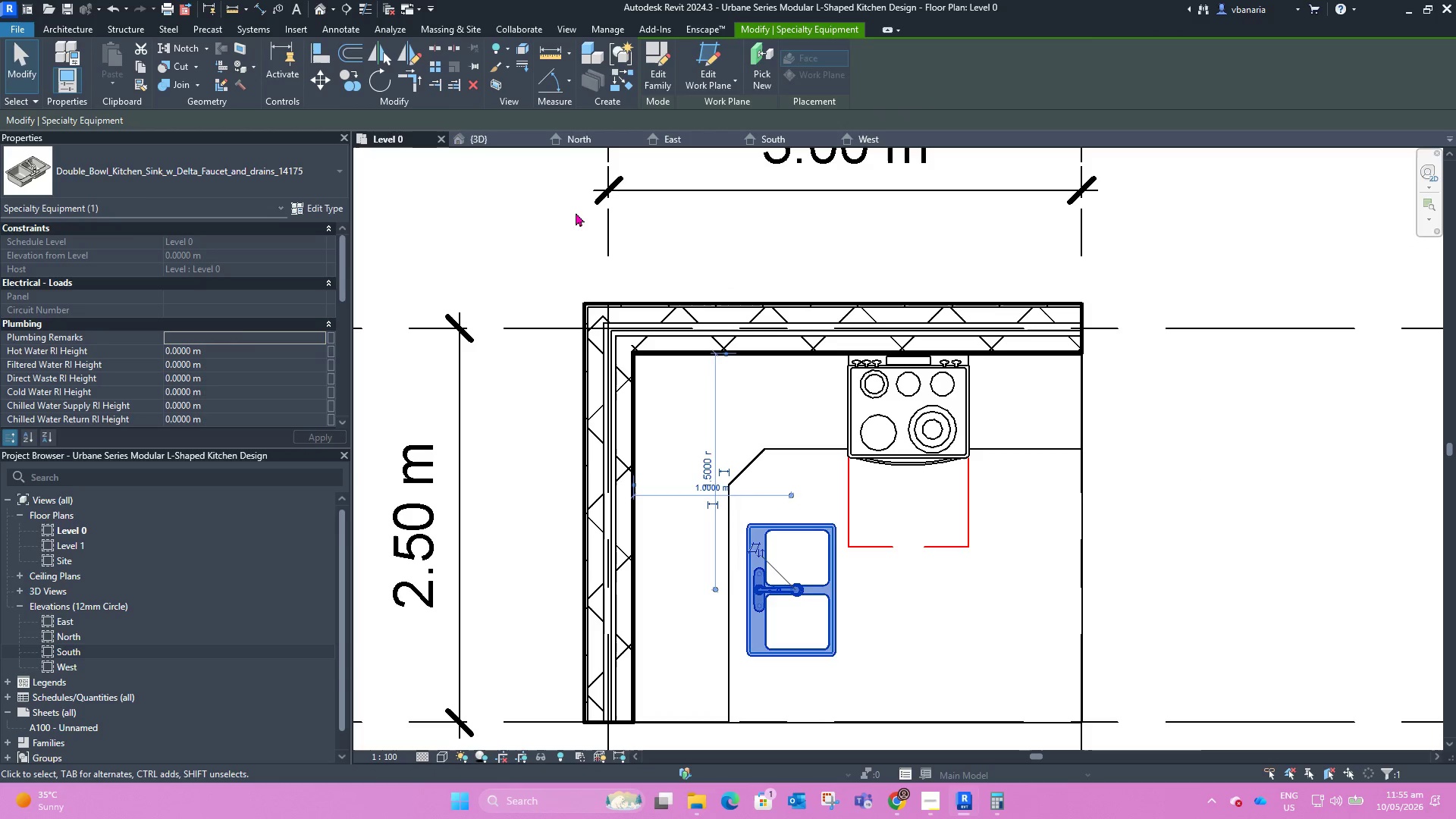 
left_click([500, 136])
 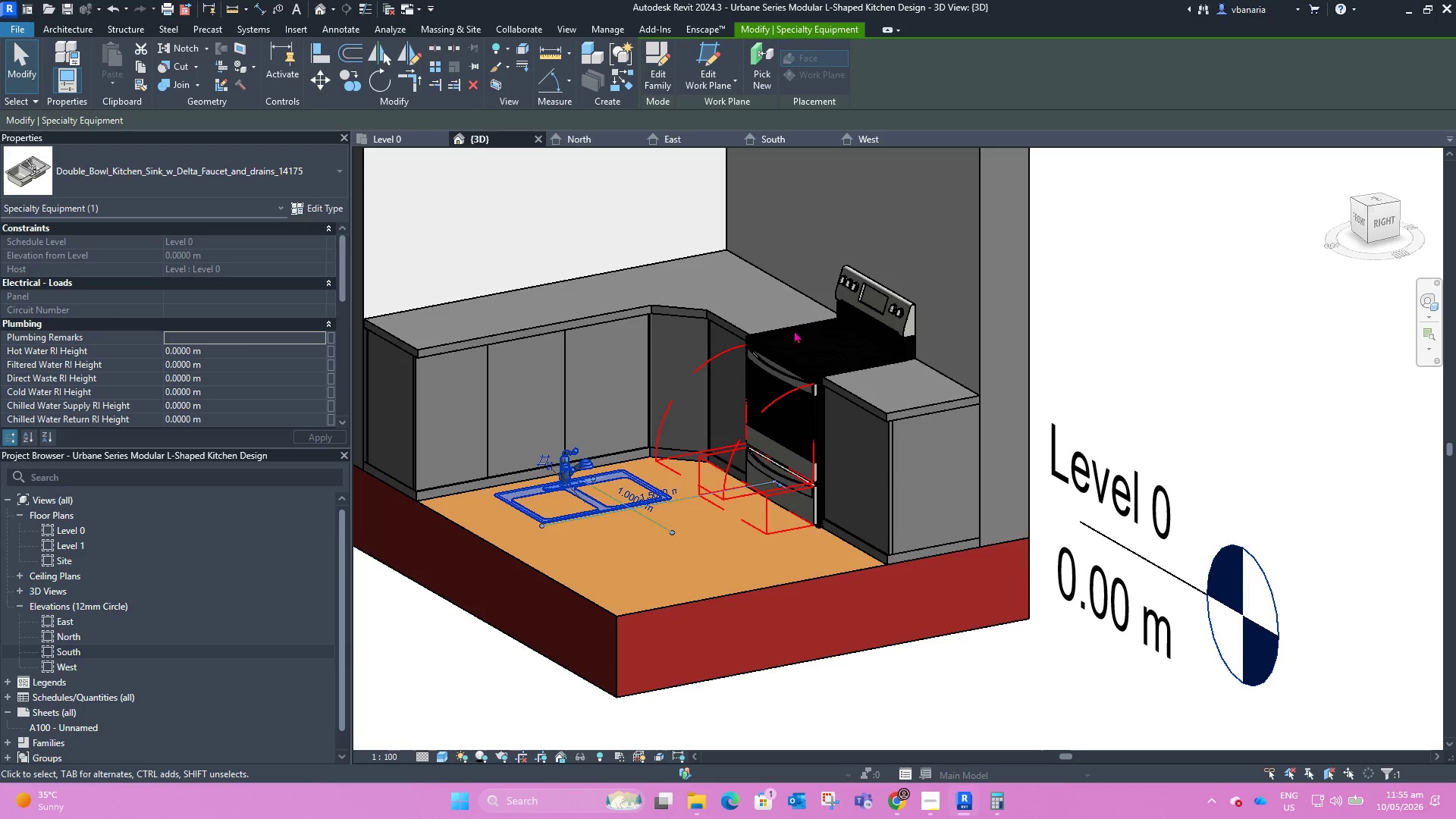 
scroll: coordinate [839, 353], scroll_direction: none, amount: 0.0
 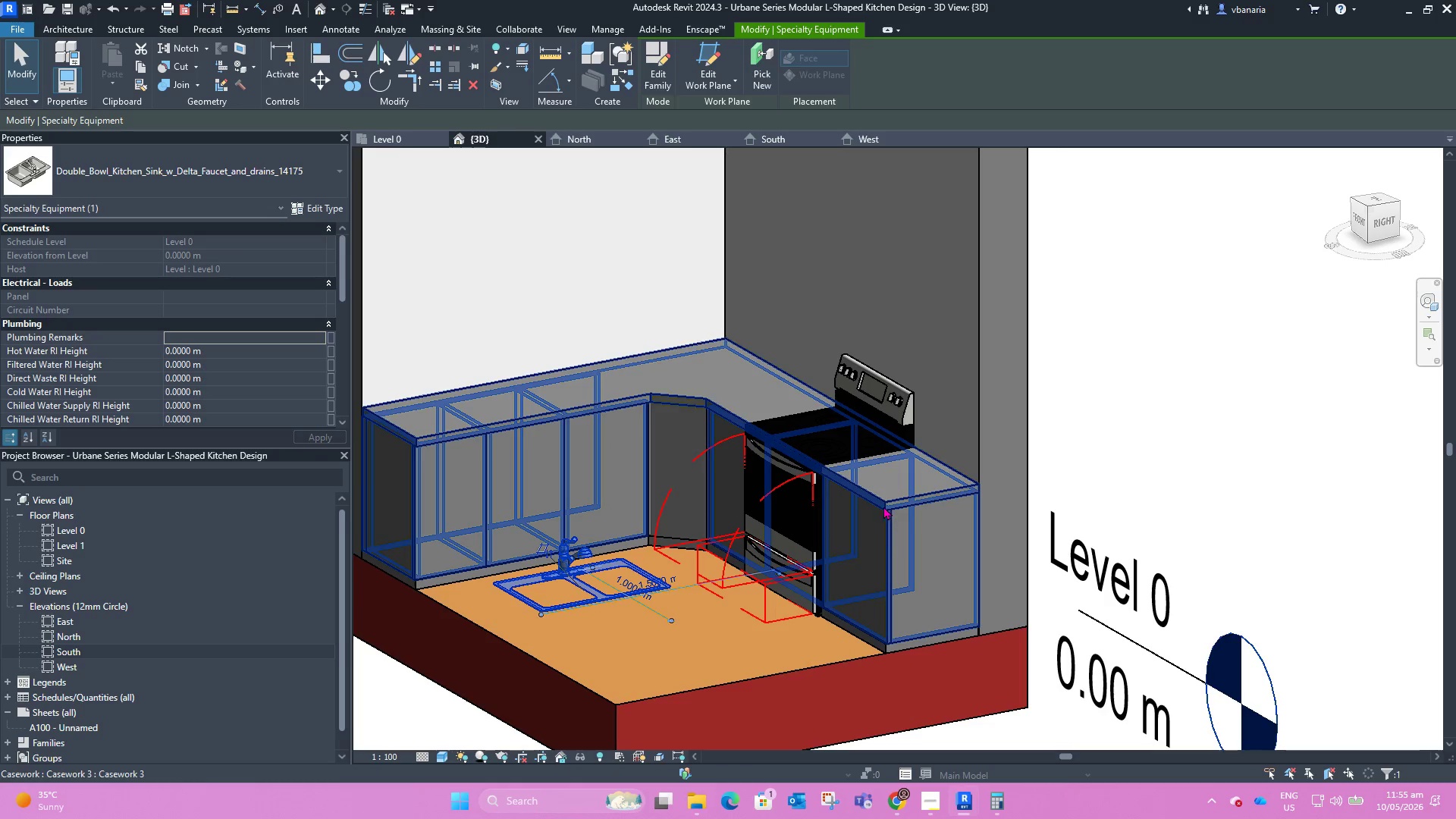 
left_click([883, 503])
 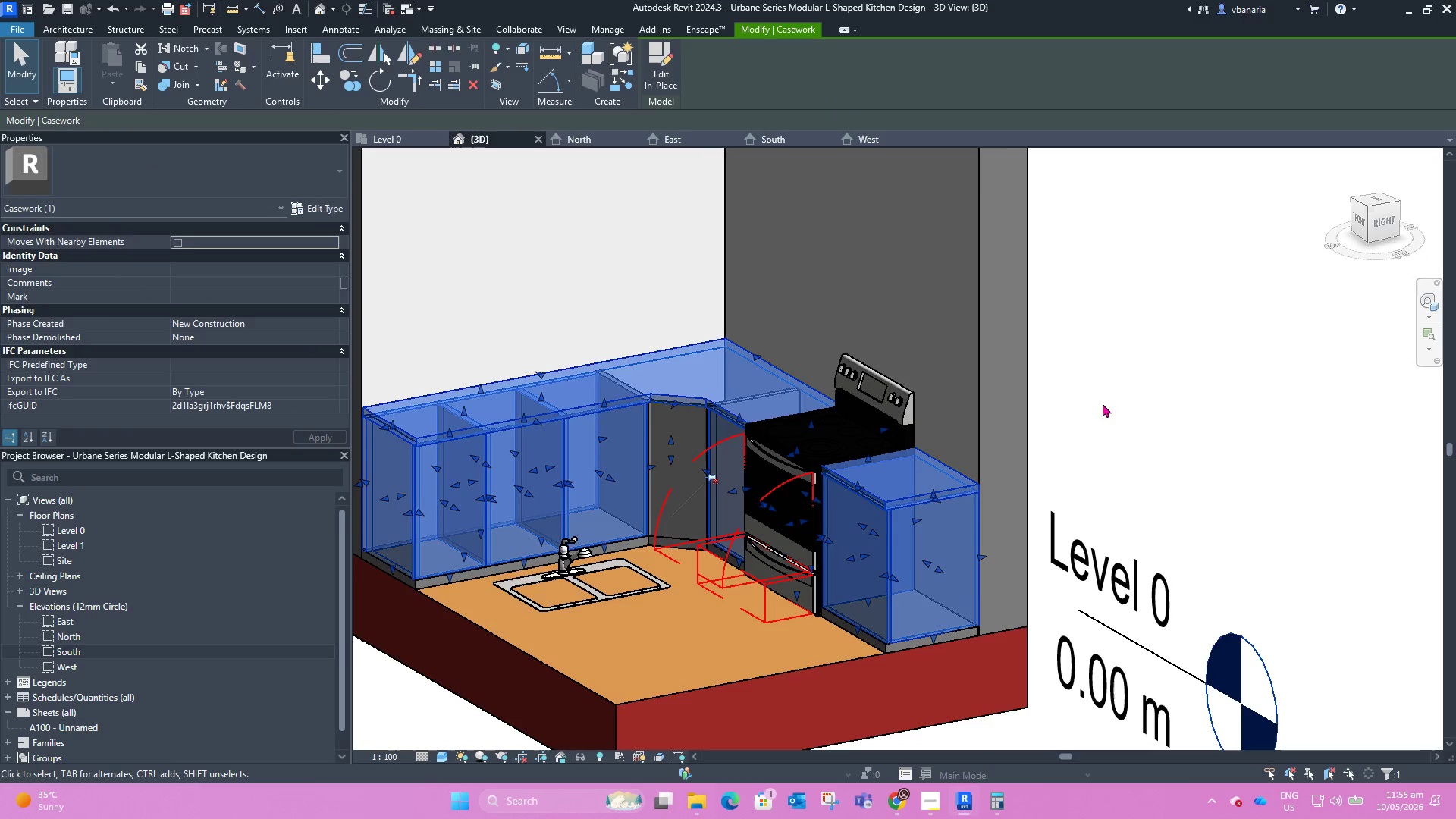 
hold_key(key=ShiftLeft, duration=1.08)
 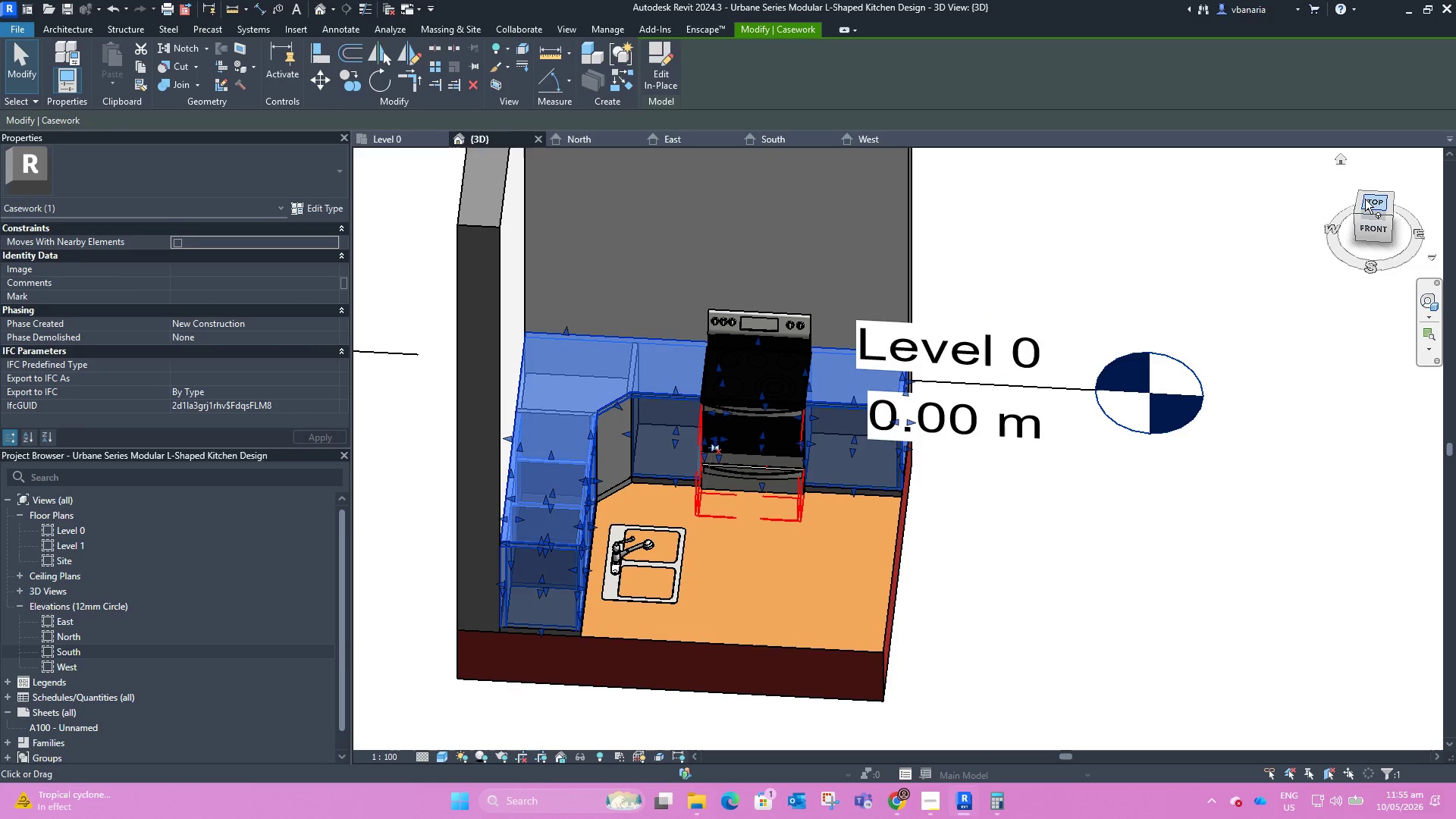 
scroll: coordinate [807, 397], scroll_direction: down, amount: 2.0
 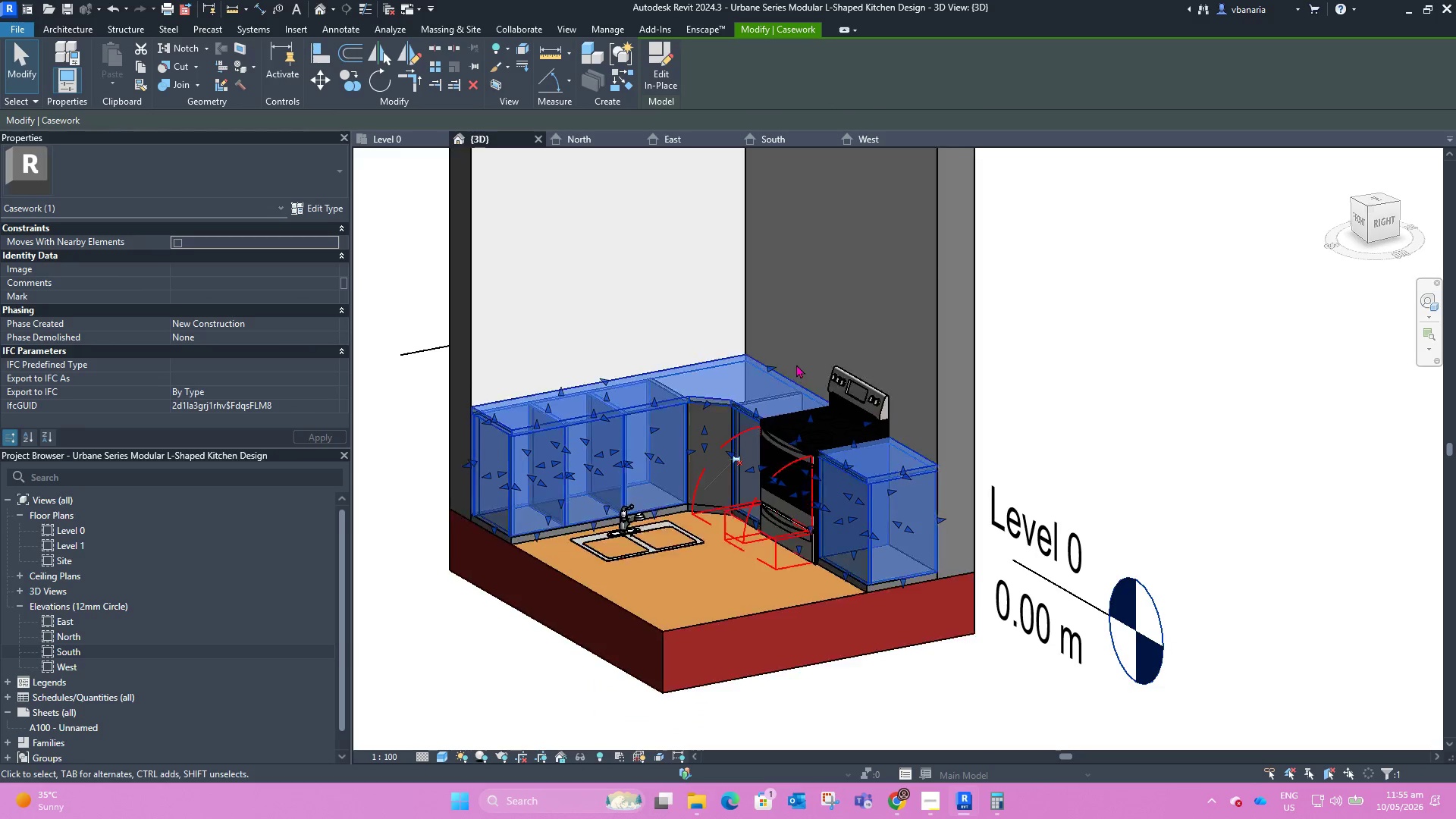 
left_click([1370, 202])
 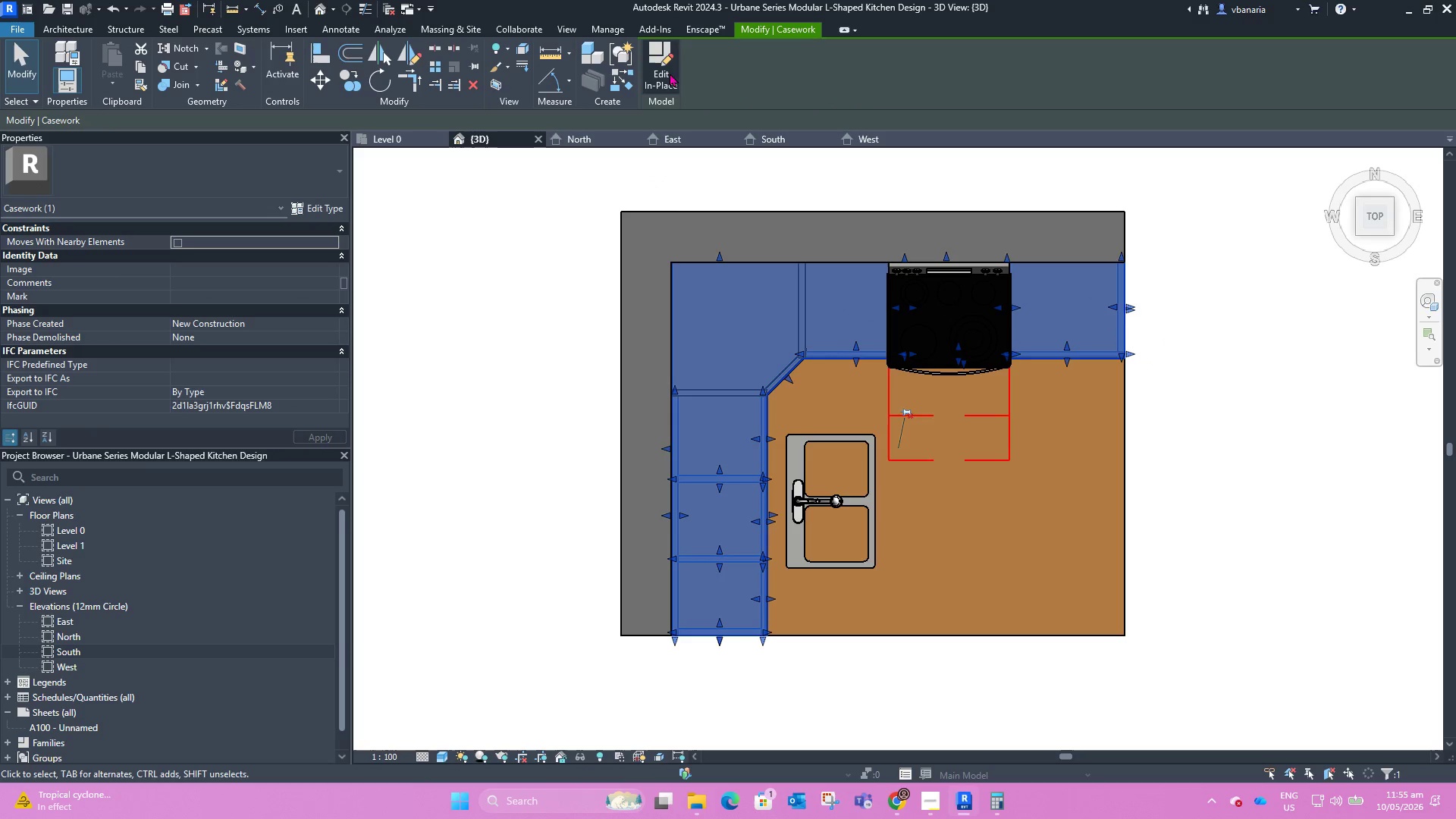 
scroll: coordinate [1030, 267], scroll_direction: up, amount: 1.0
 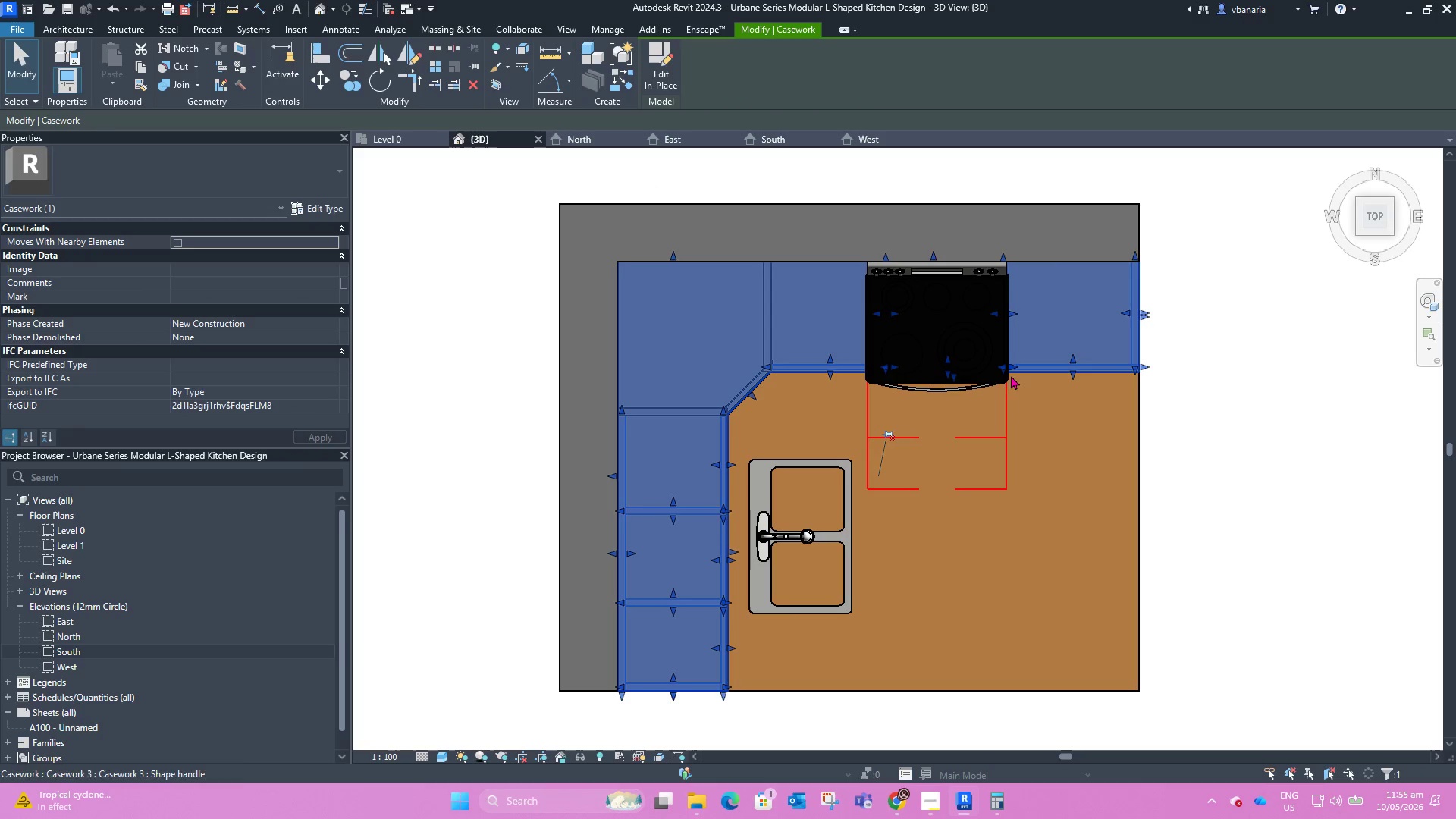 
left_click([1006, 399])
 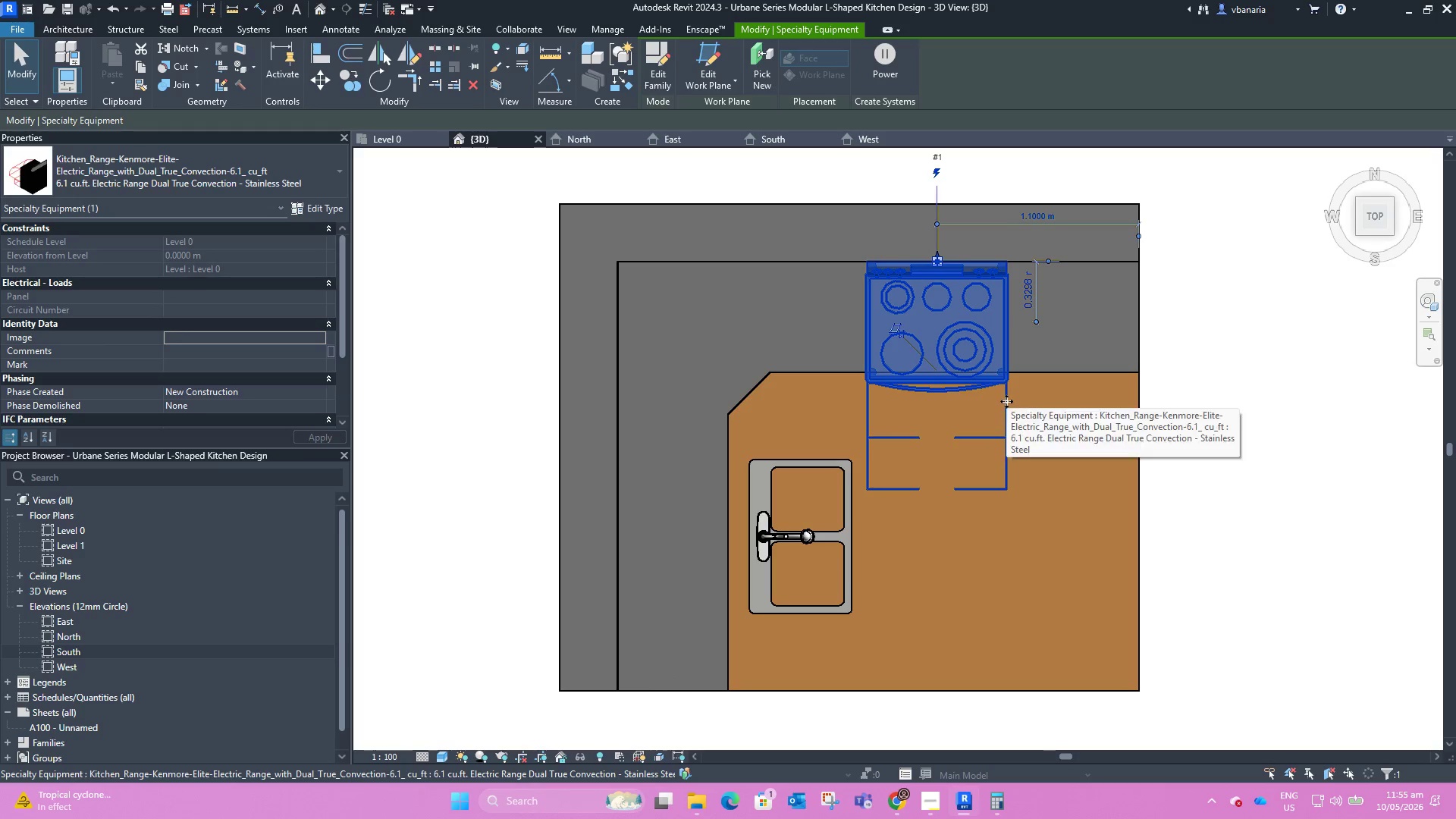 
left_click_drag(start_coordinate=[1006, 401], to_coordinate=[1032, 399])
 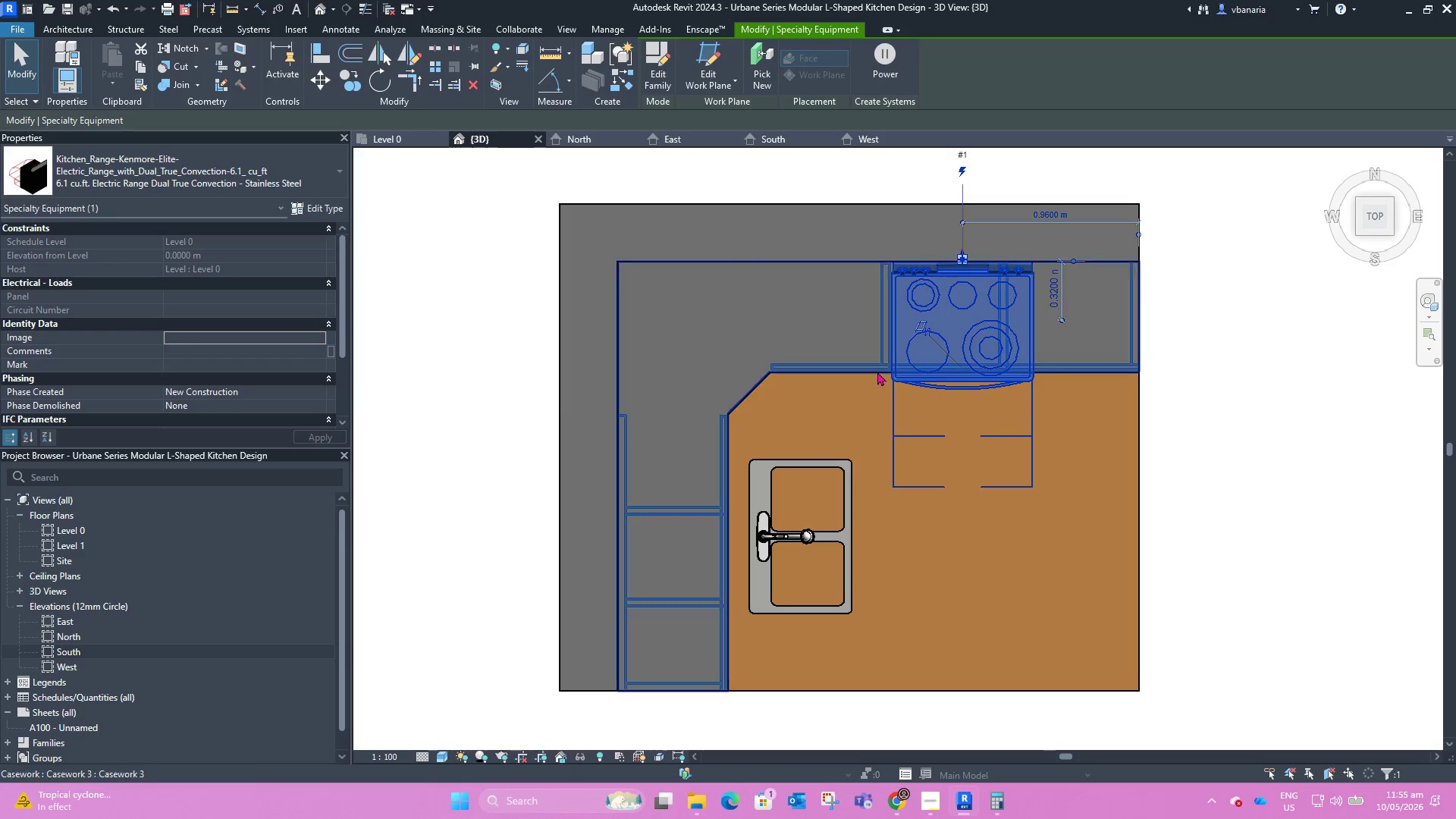 
left_click([877, 372])
 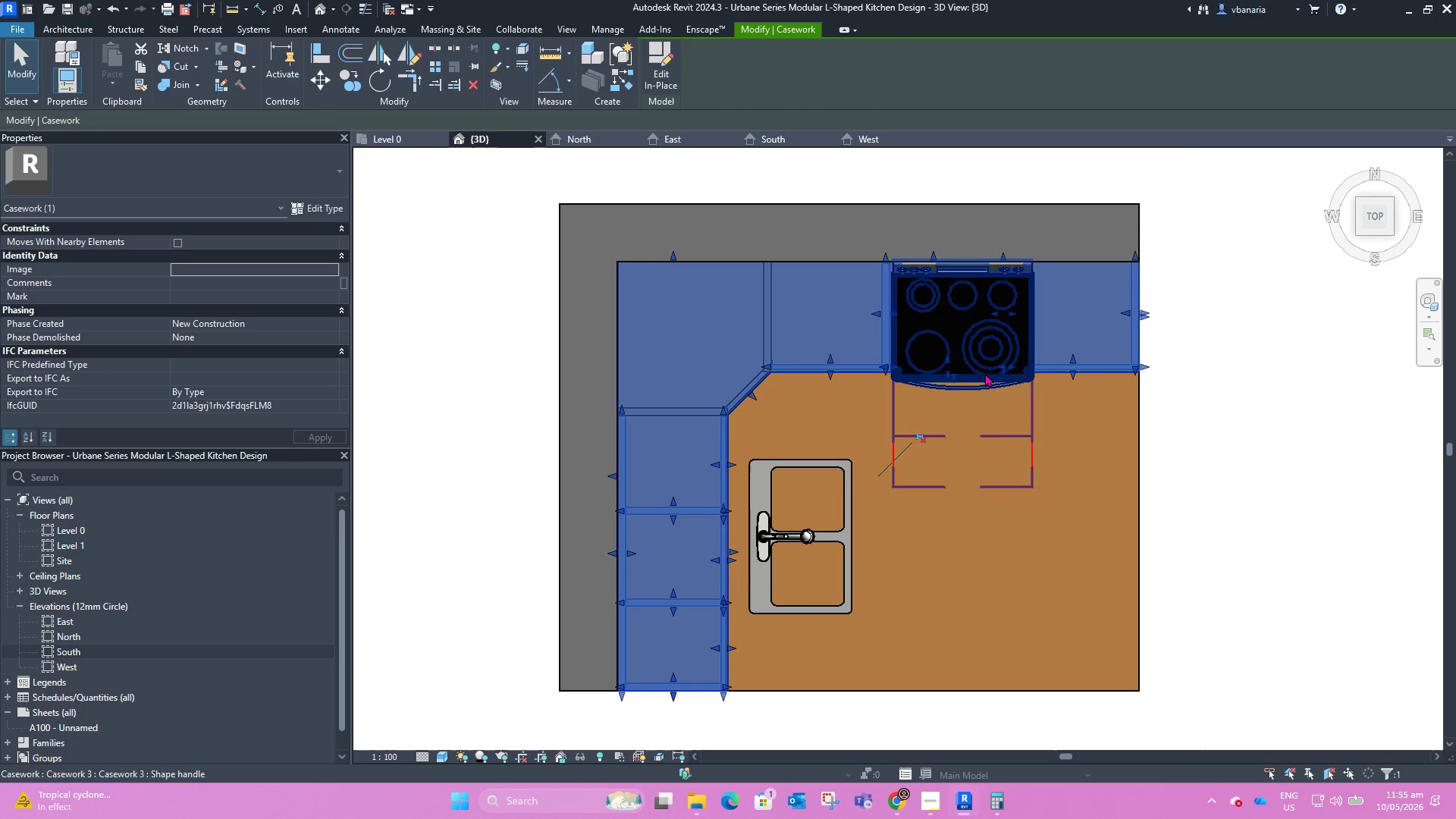 
scroll: coordinate [936, 362], scroll_direction: up, amount: 4.0
 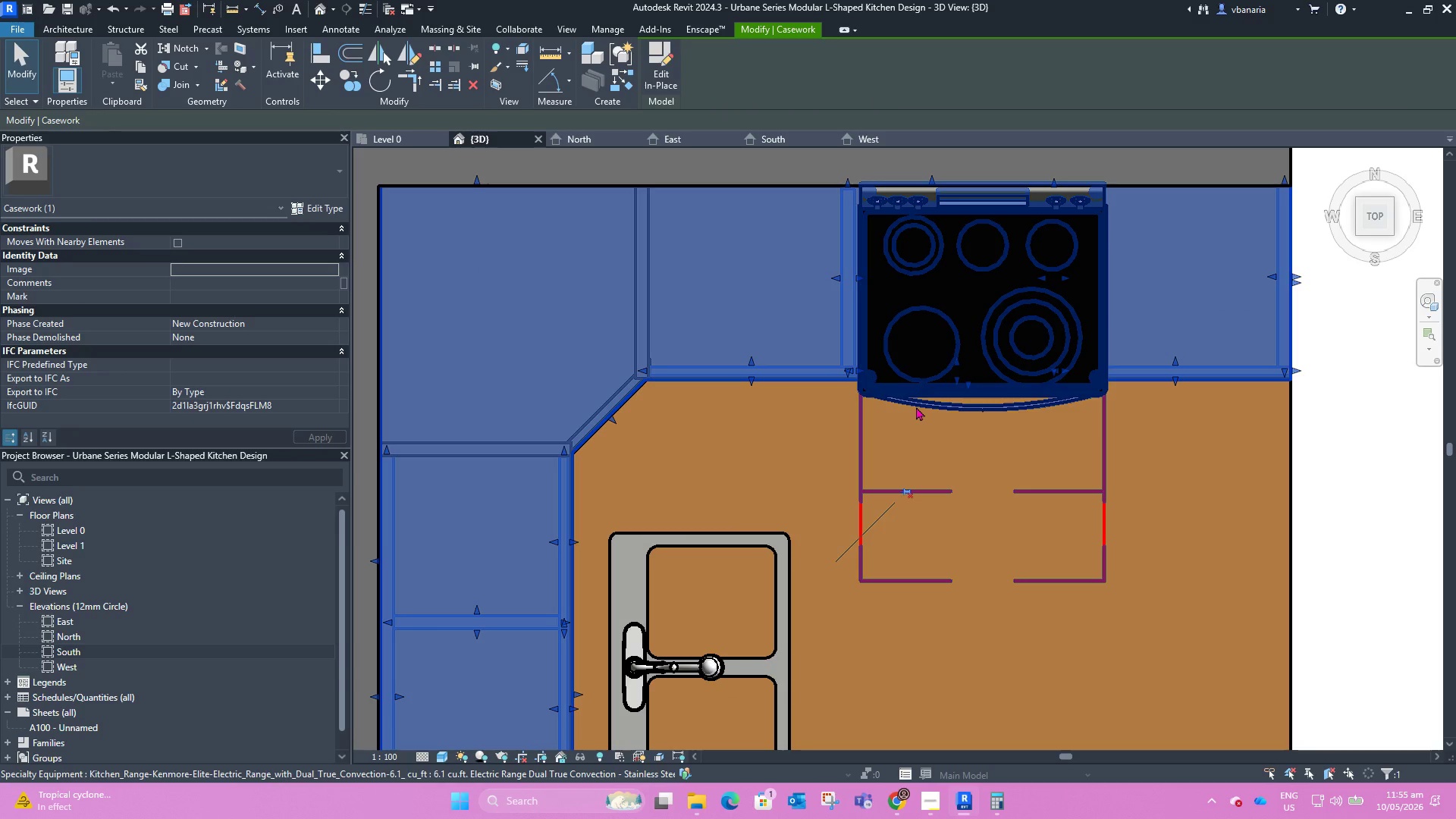 
left_click([916, 406])
 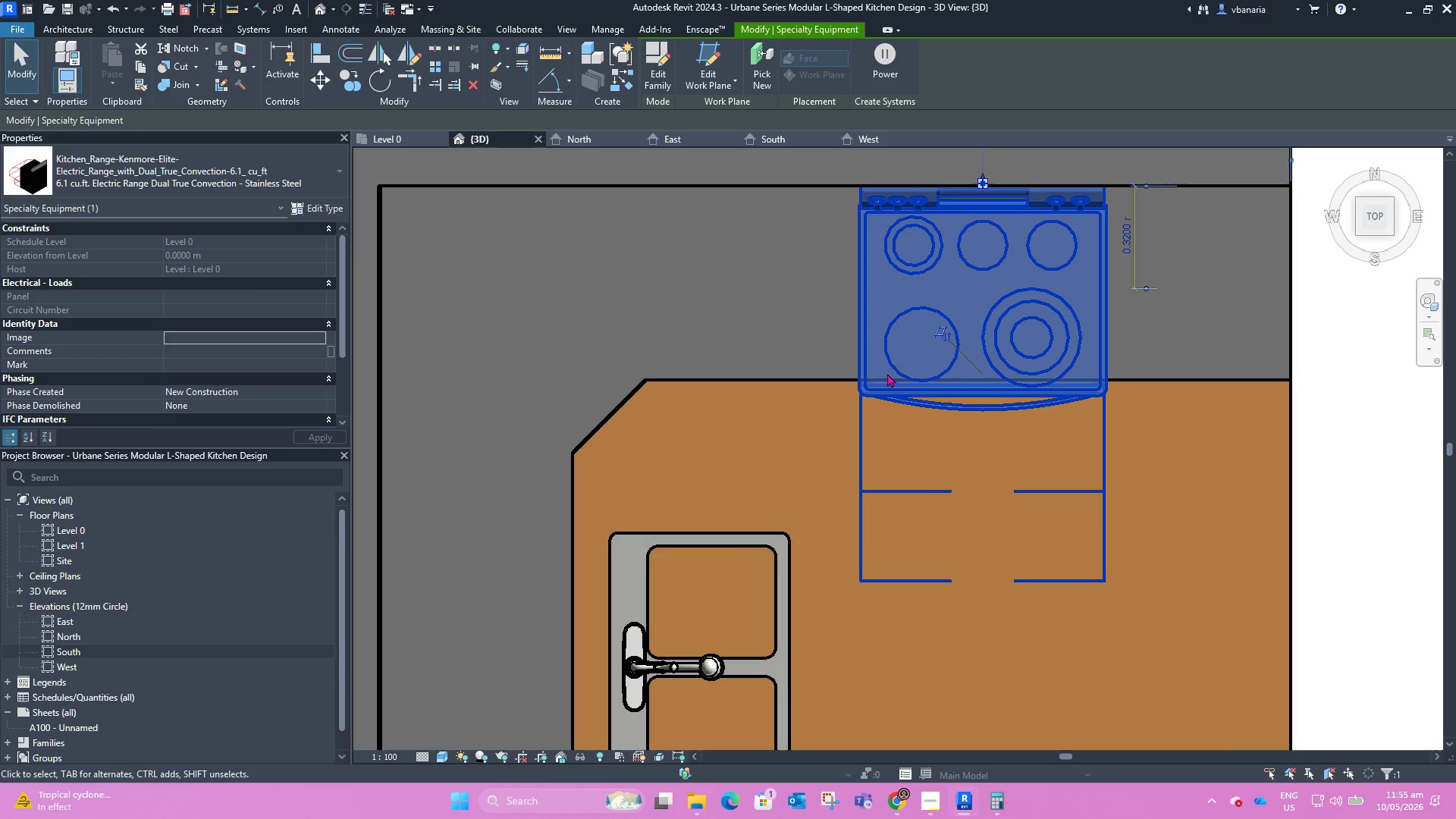 
scroll: coordinate [886, 372], scroll_direction: up, amount: 2.0
 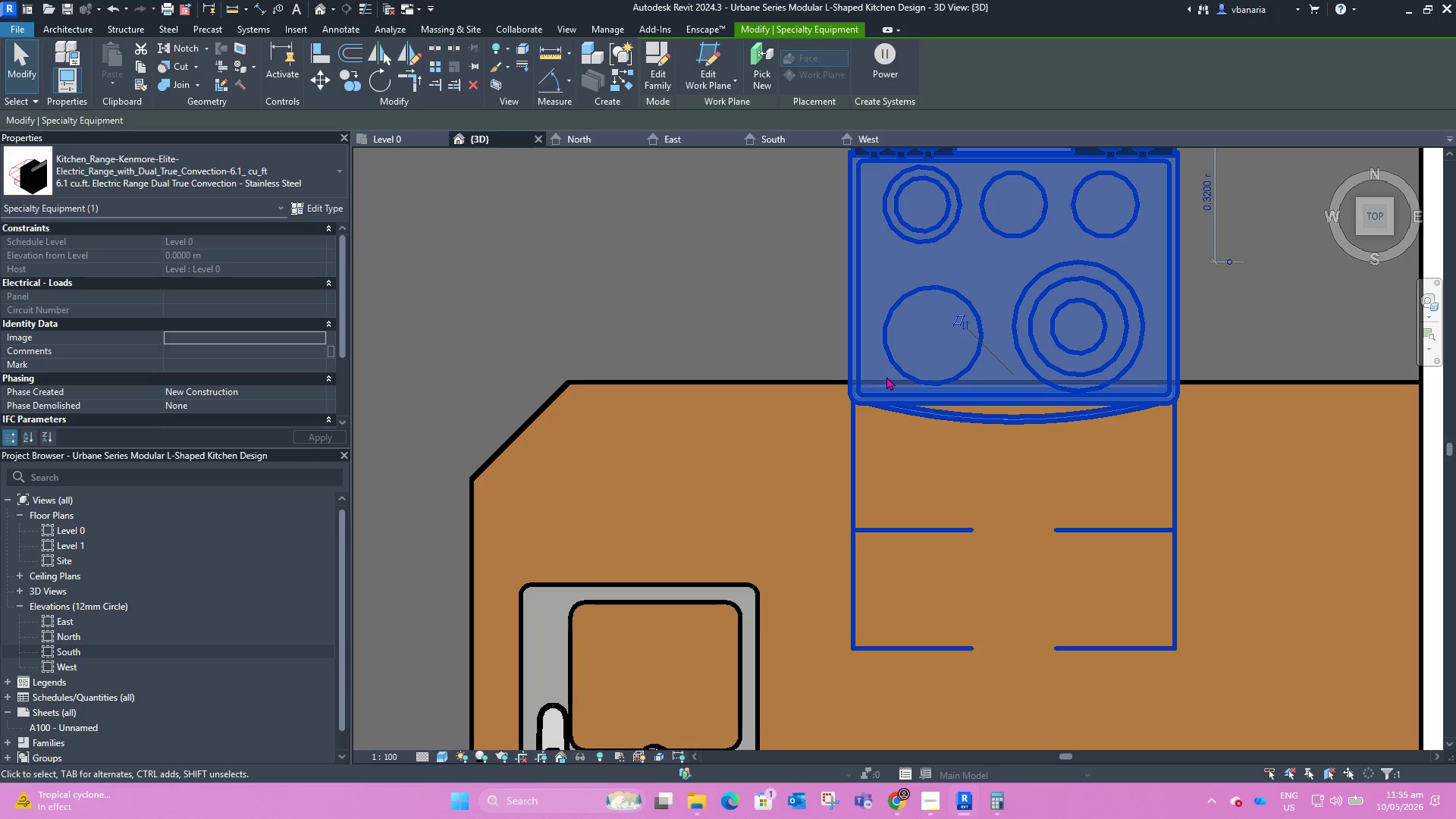 
key(ArrowLeft)
 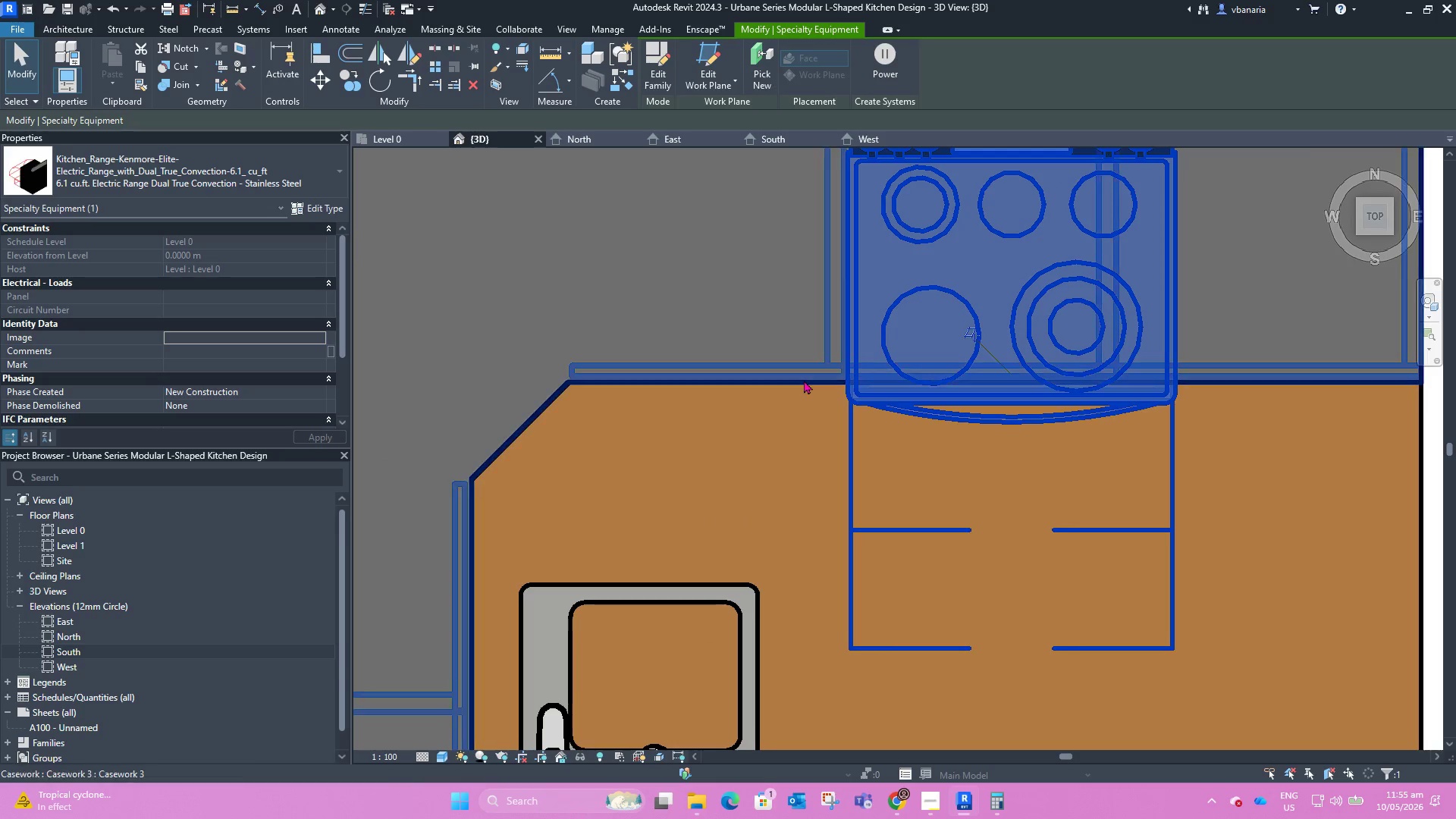 
left_click([804, 380])
 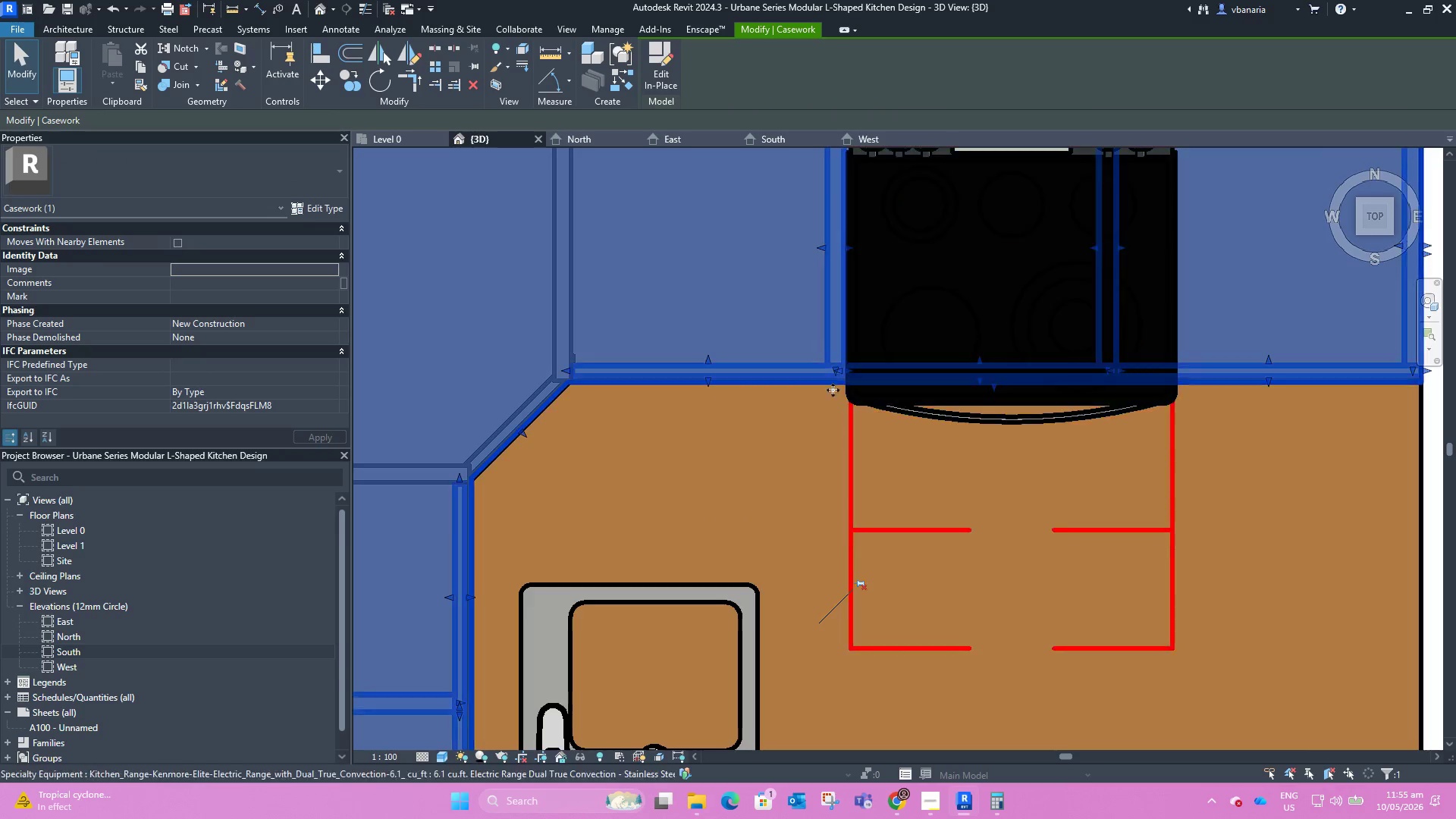 
scroll: coordinate [778, 427], scroll_direction: down, amount: 6.0
 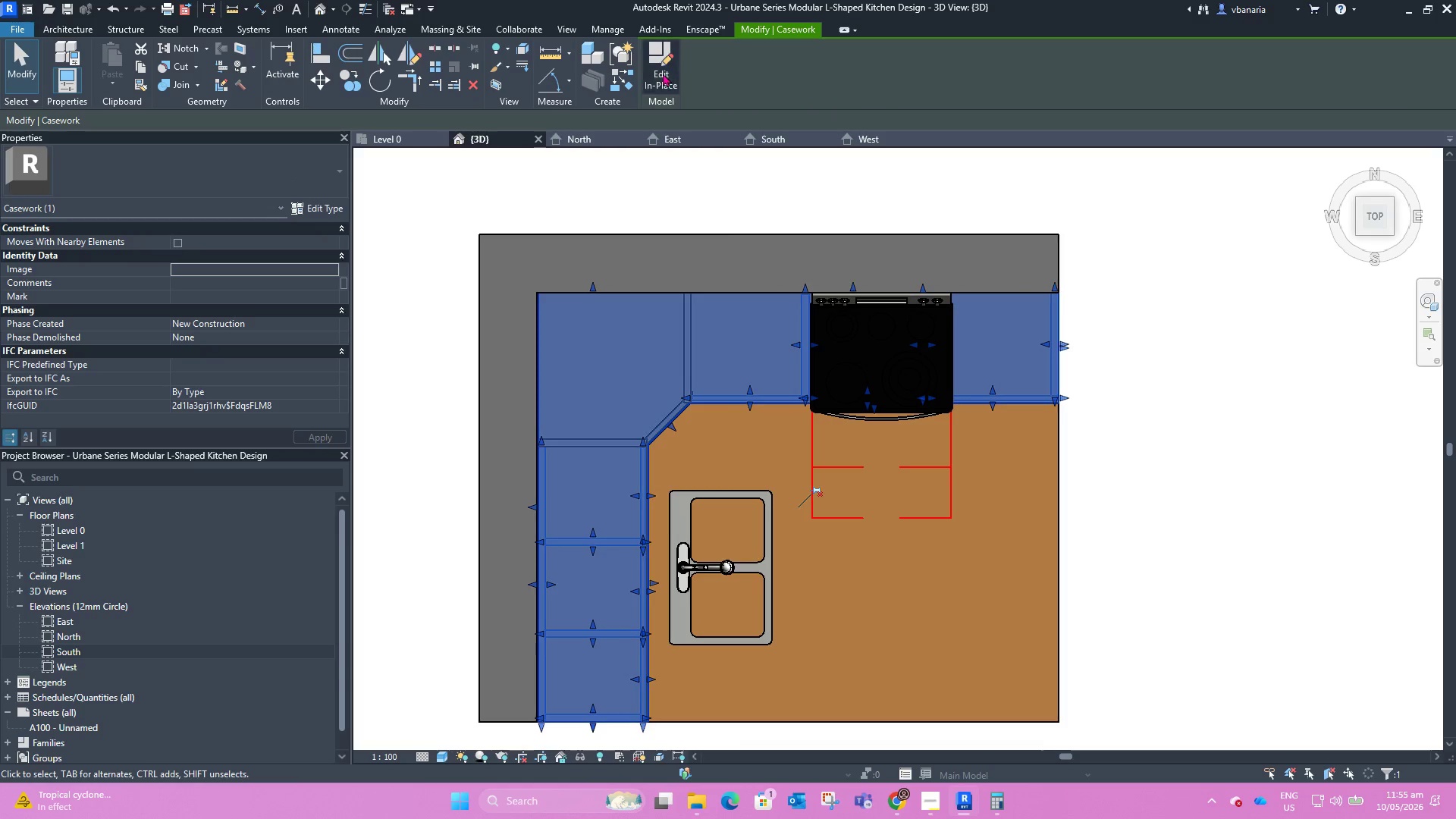 
left_click([657, 73])
 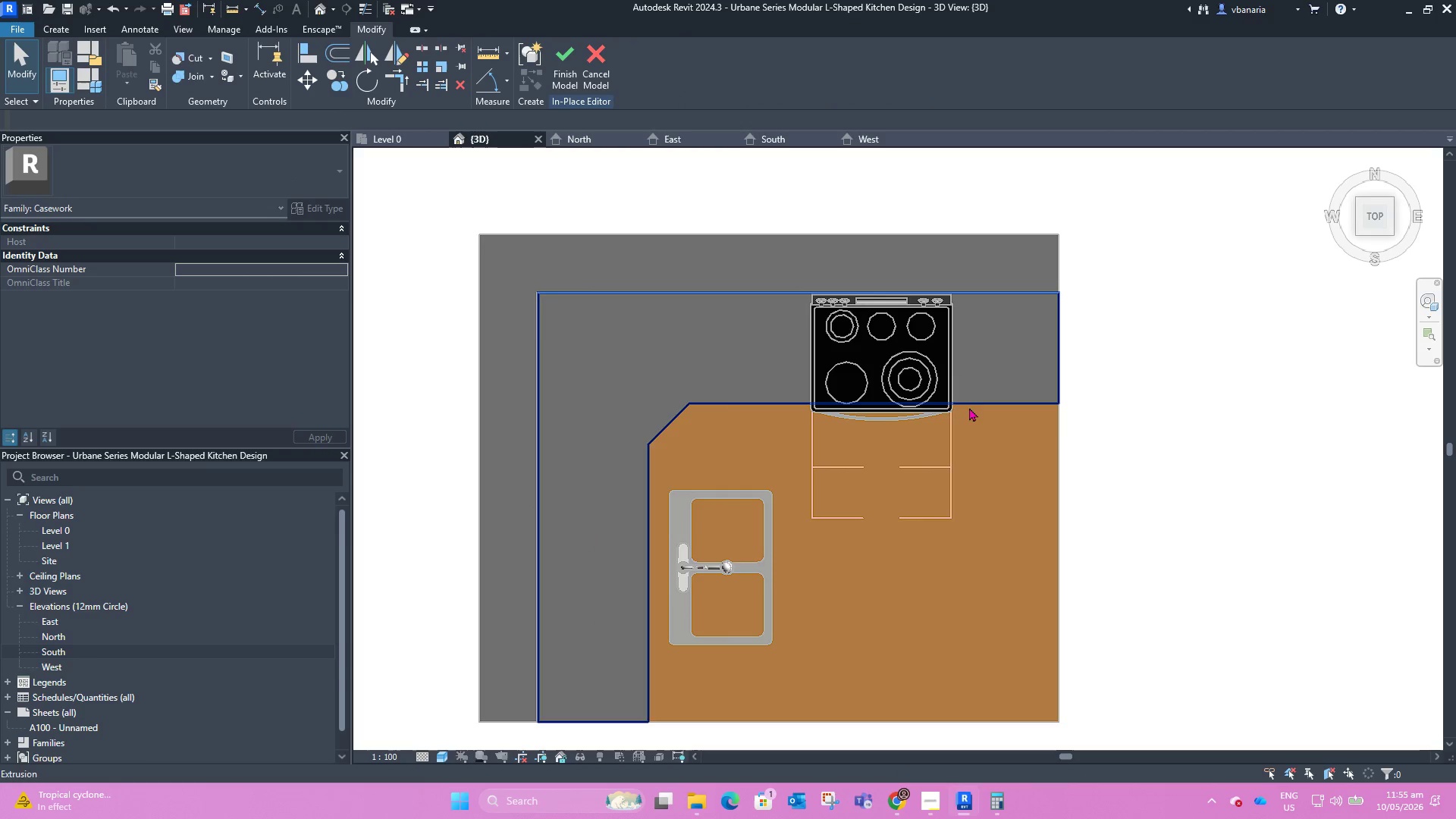 
left_click([969, 401])
 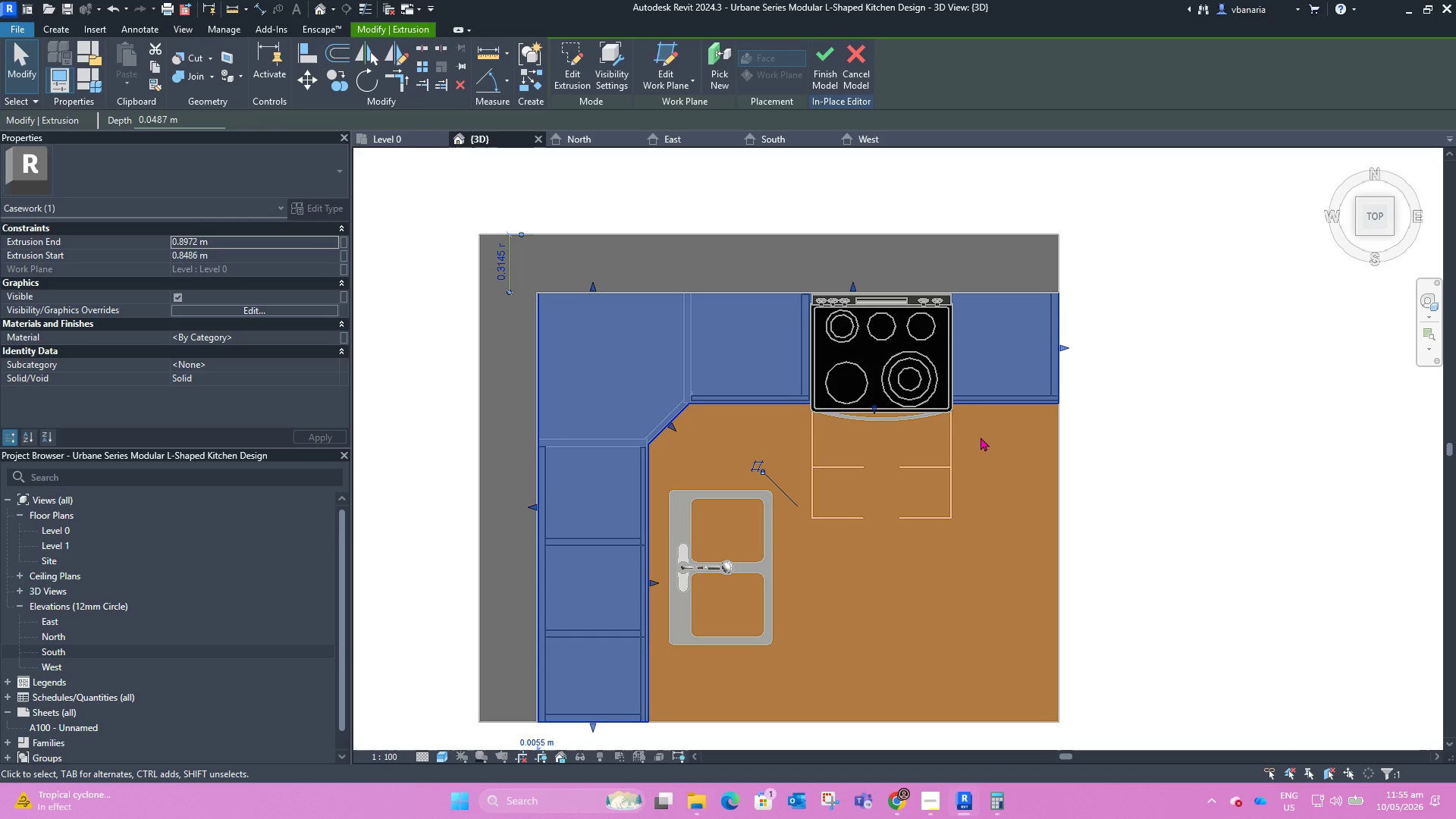 
type(hh)
 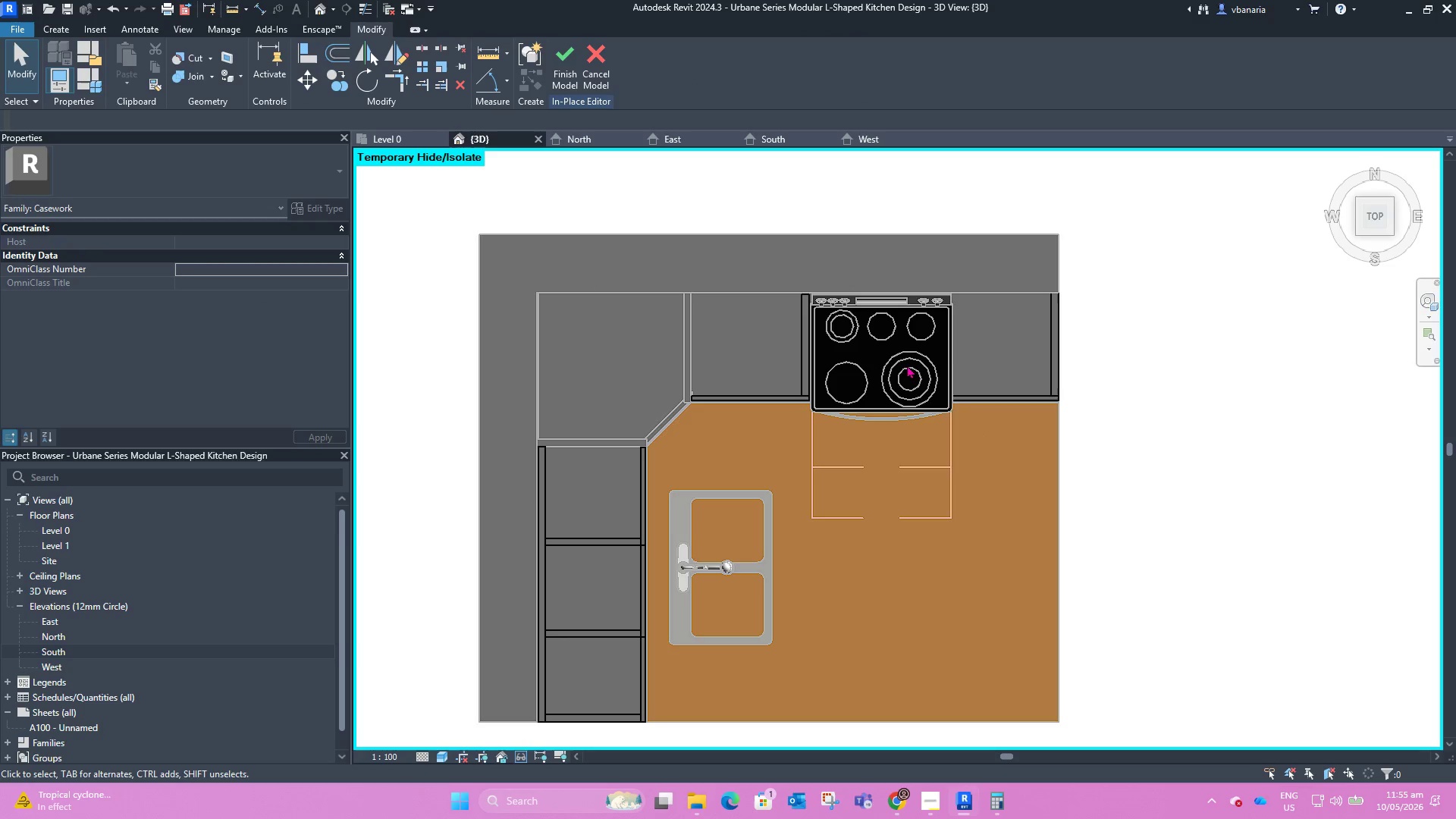 
scroll: coordinate [956, 351], scroll_direction: up, amount: 2.0
 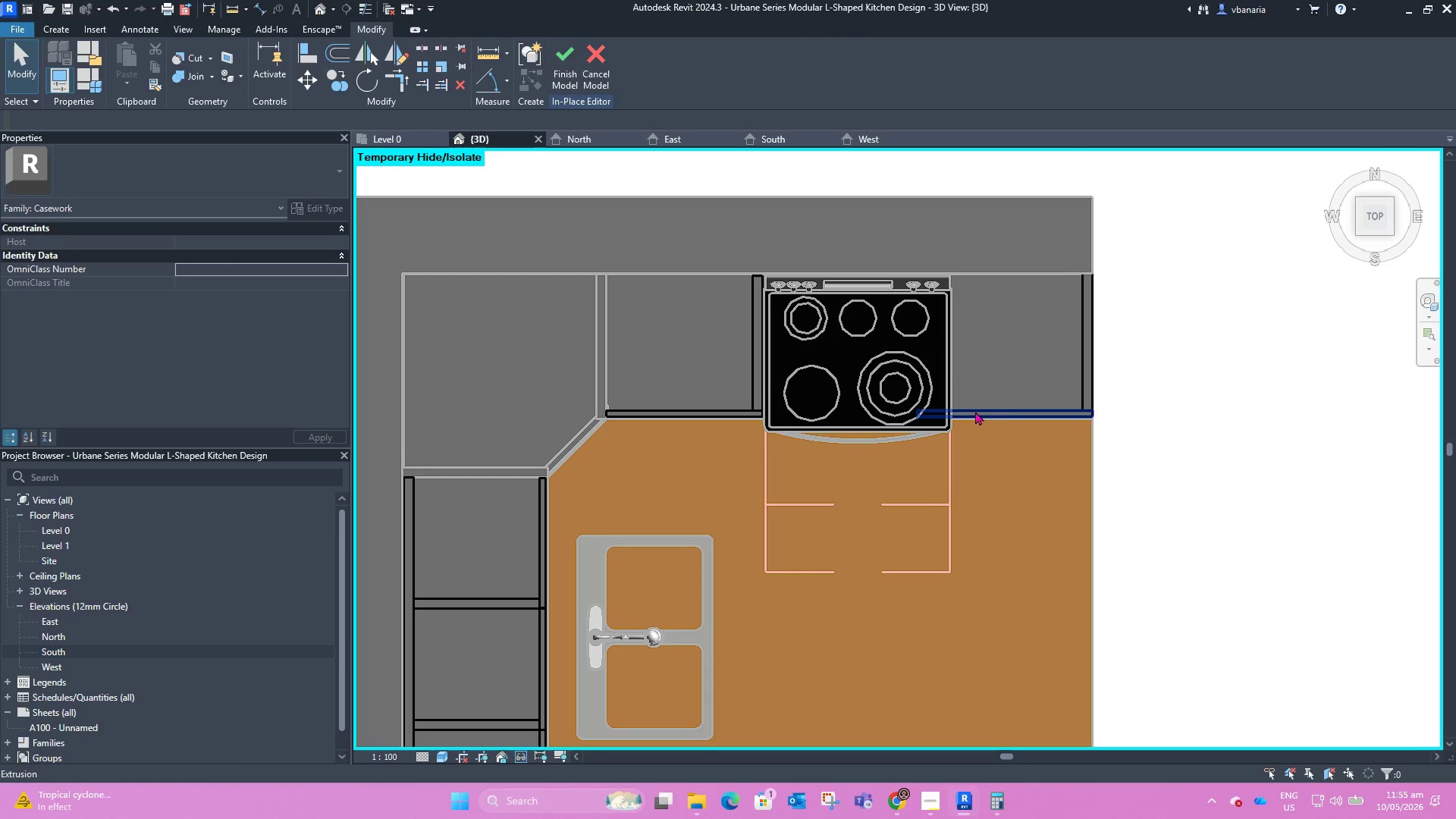 
left_click([975, 411])
 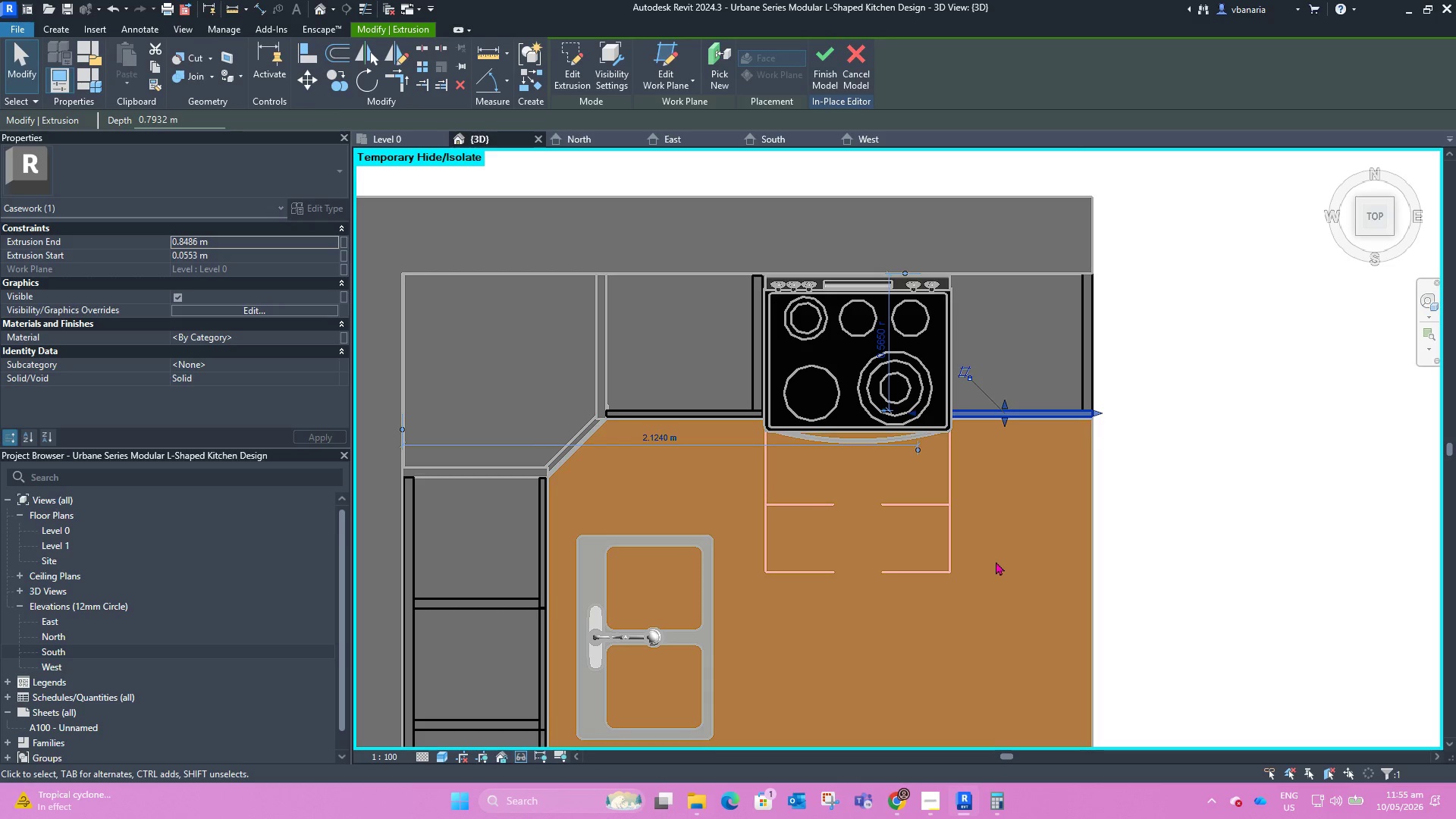 
hold_key(key=ShiftLeft, duration=1.42)
 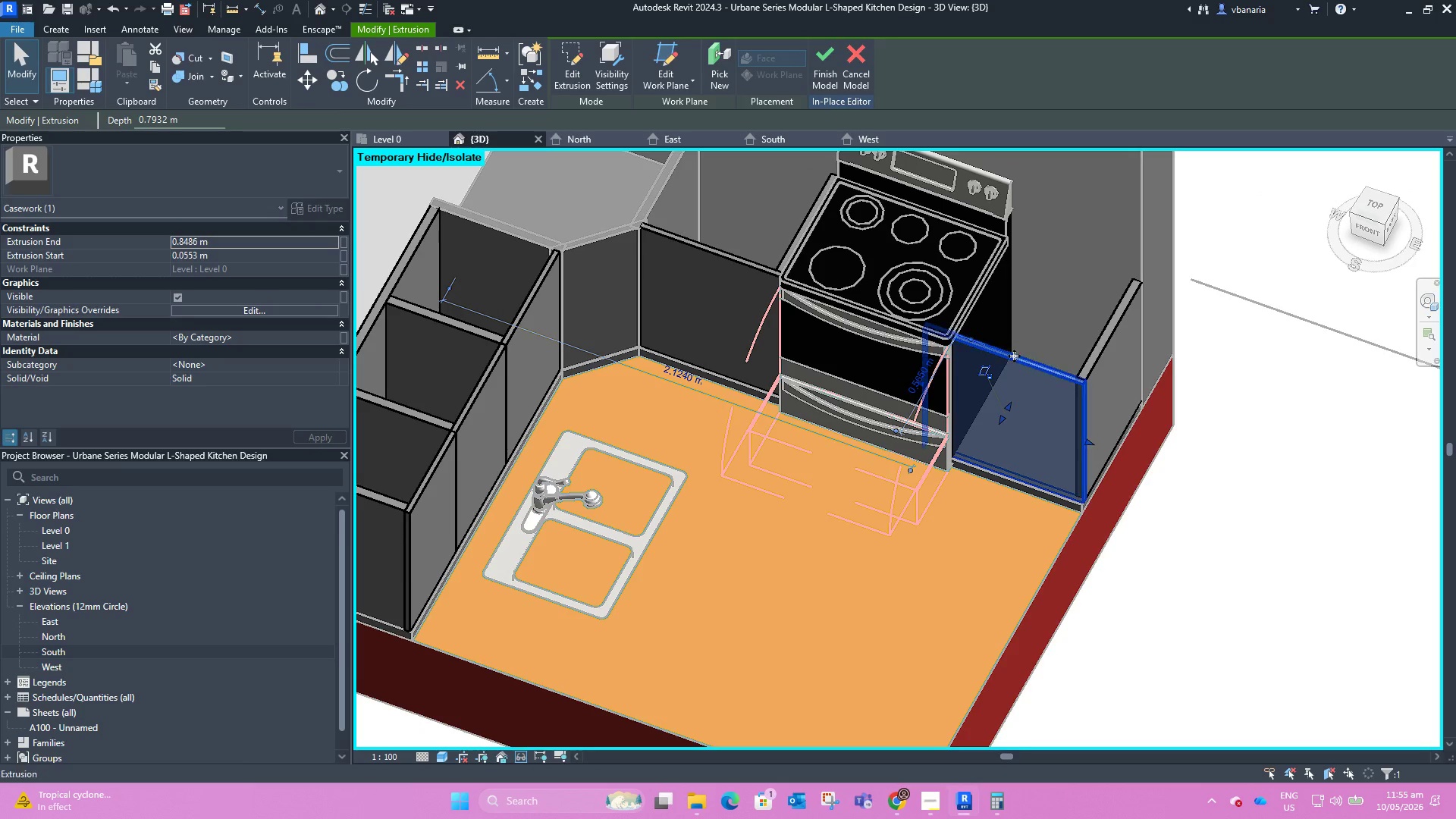 
scroll: coordinate [1014, 356], scroll_direction: up, amount: 1.0
 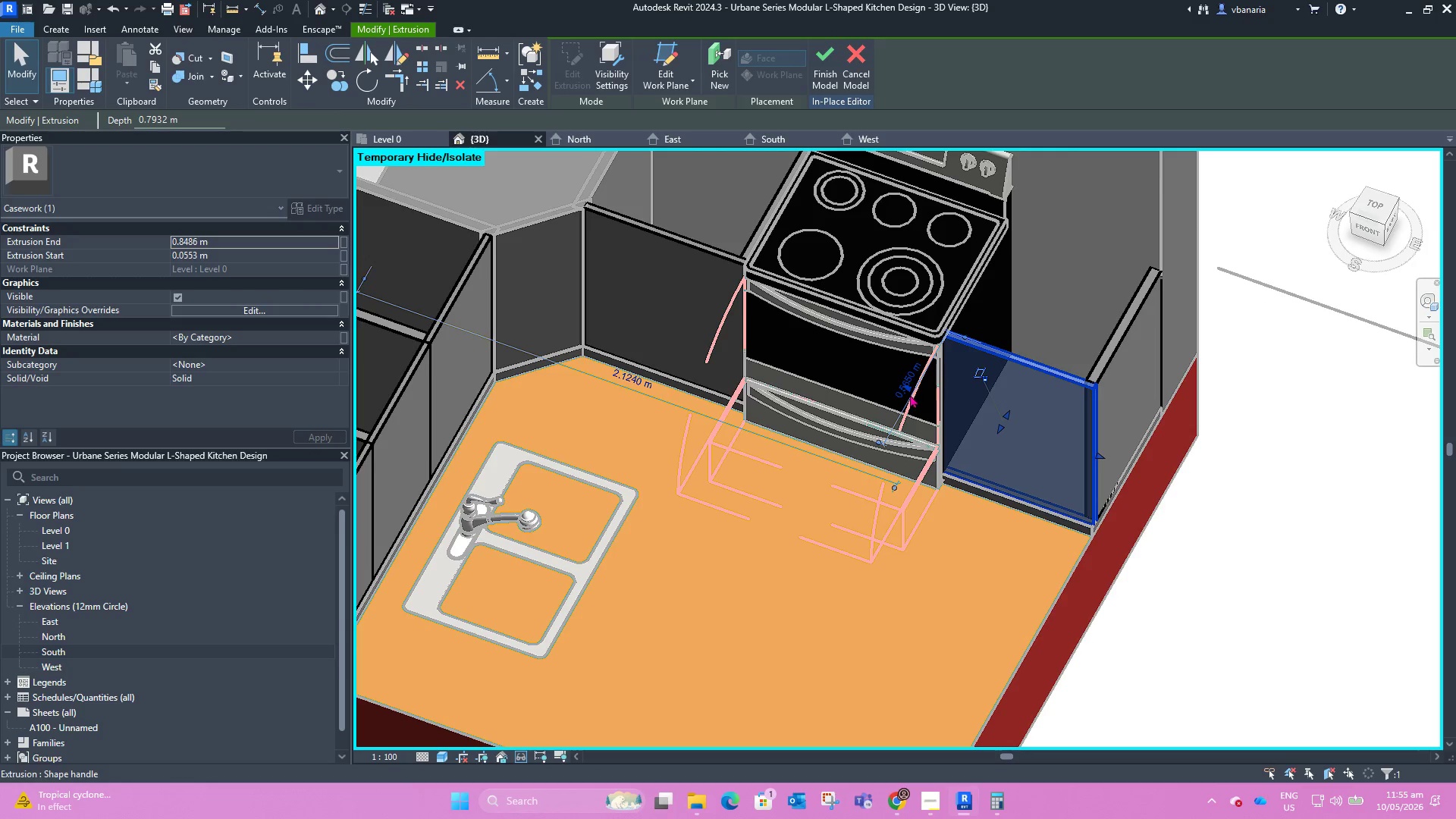 
left_click_drag(start_coordinate=[909, 388], to_coordinate=[961, 406])
 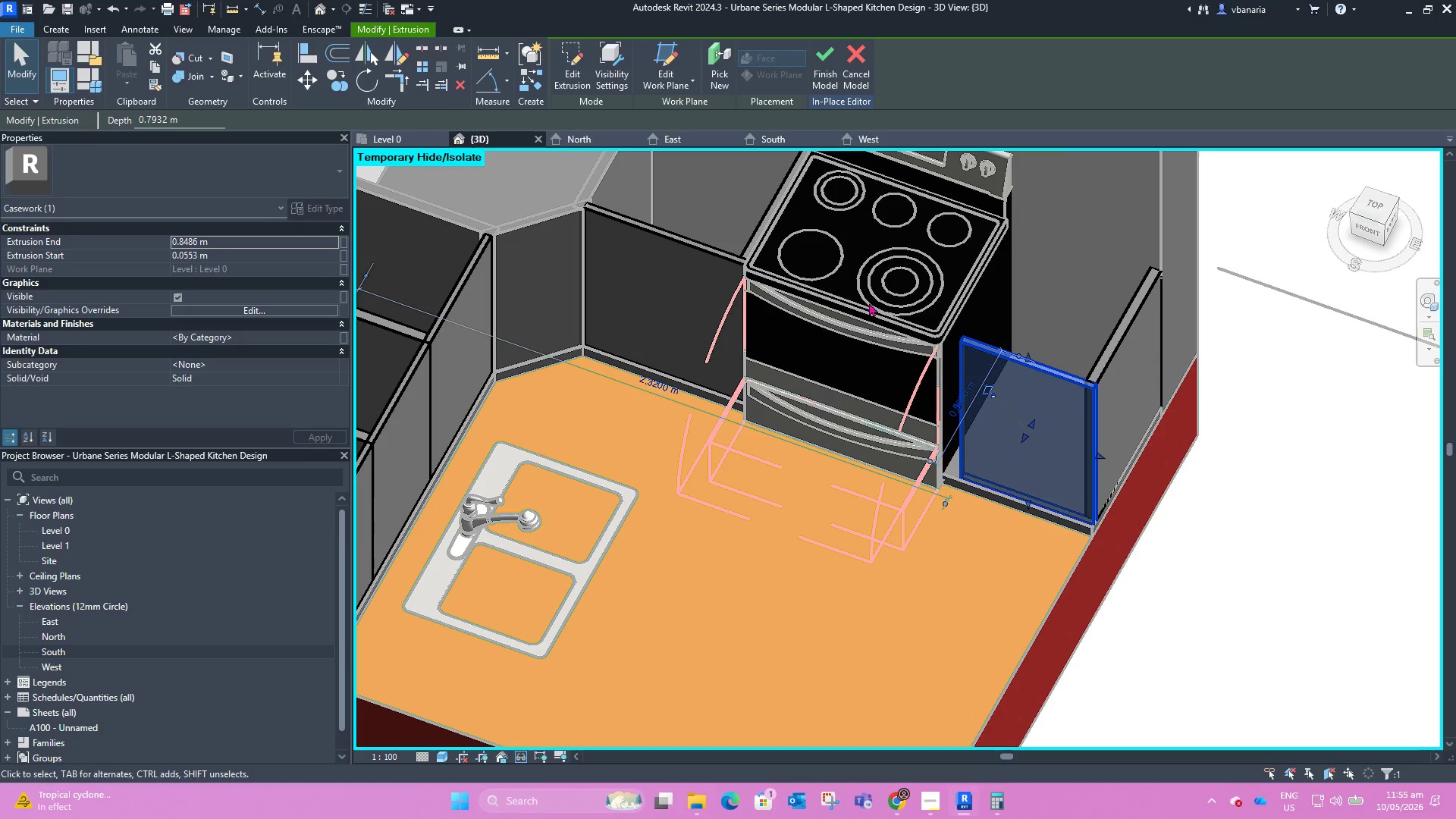 
left_click([868, 309])
 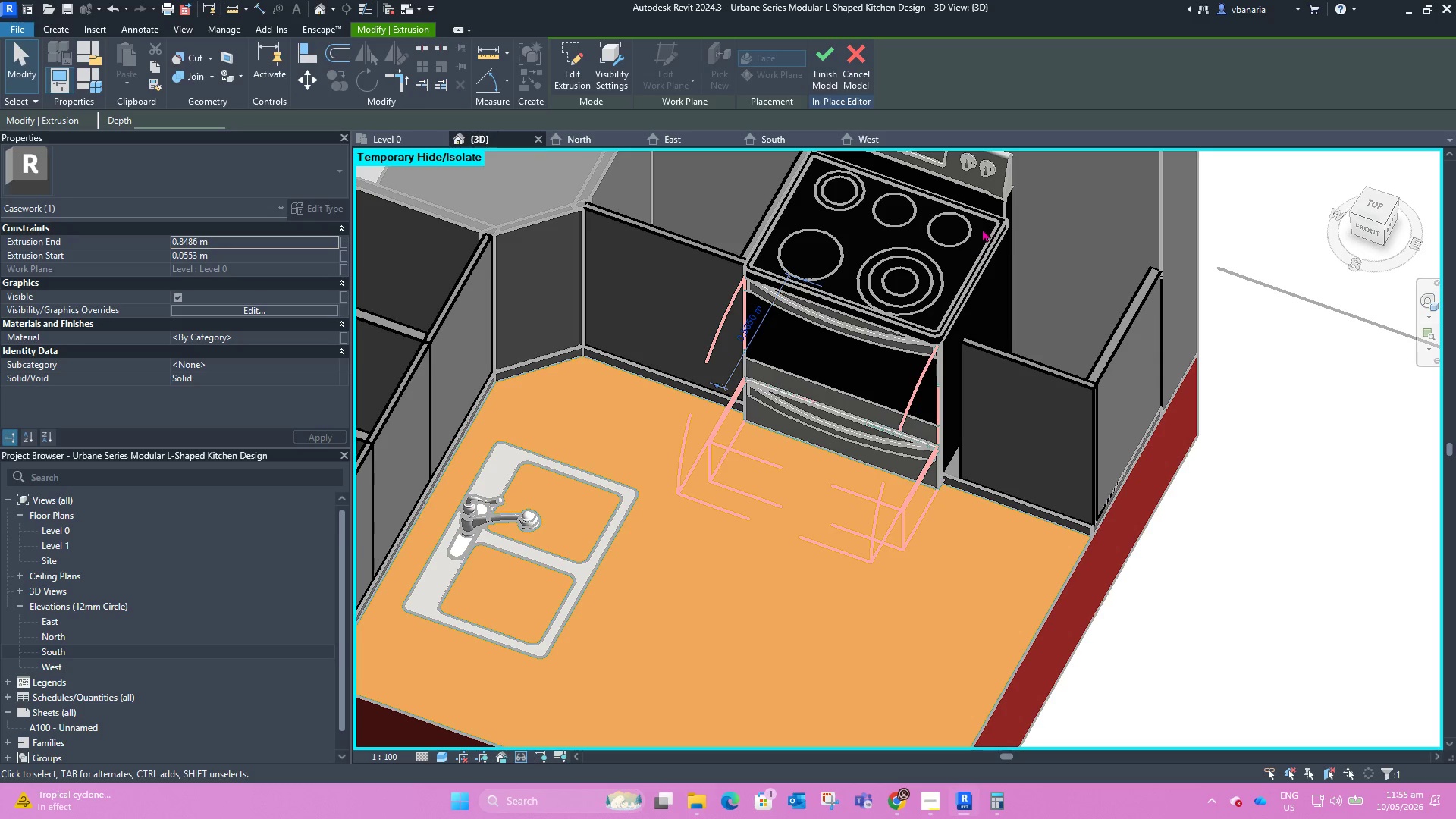 
left_click([989, 198])
 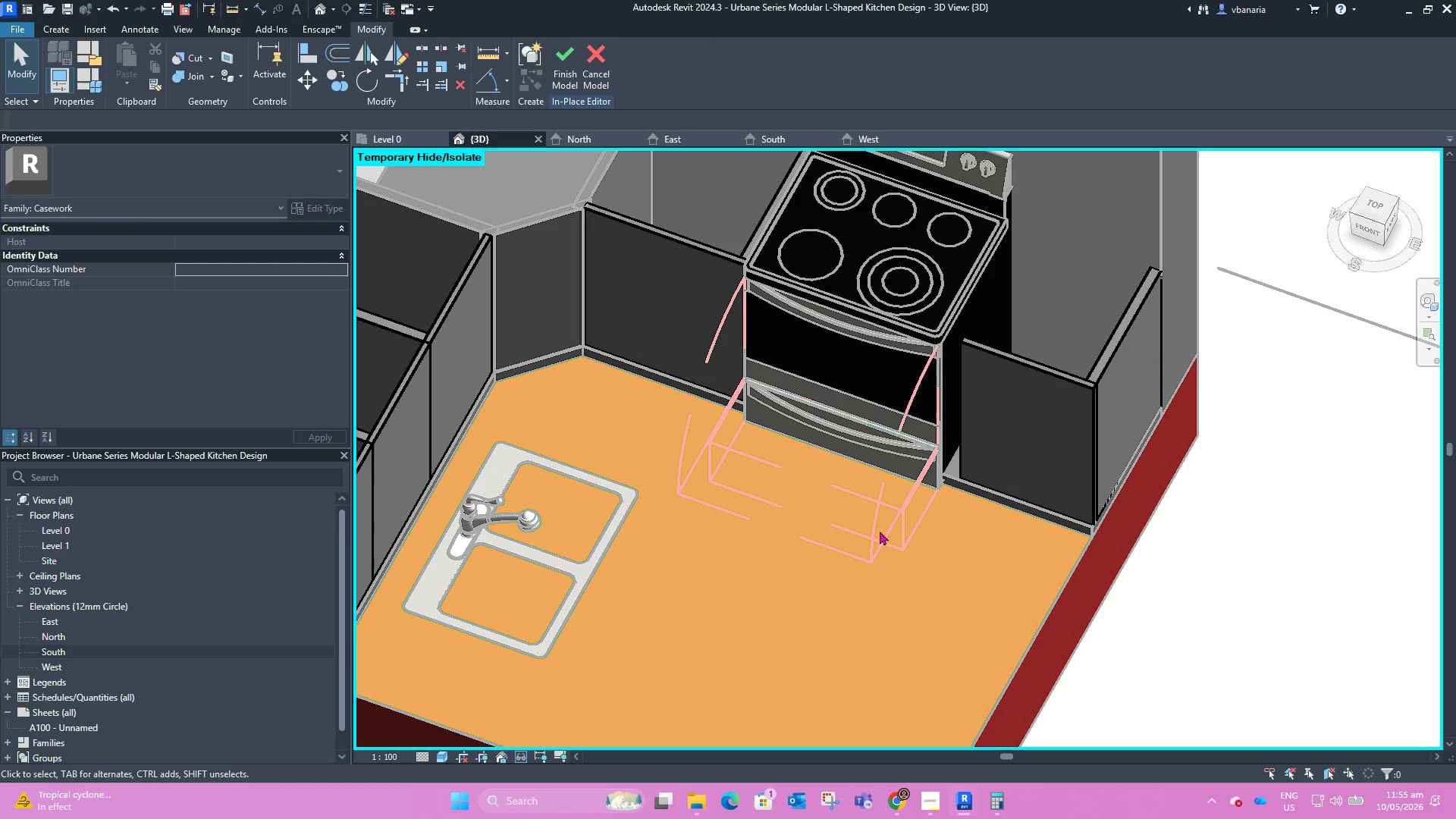 
scroll: coordinate [820, 508], scroll_direction: down, amount: 4.0
 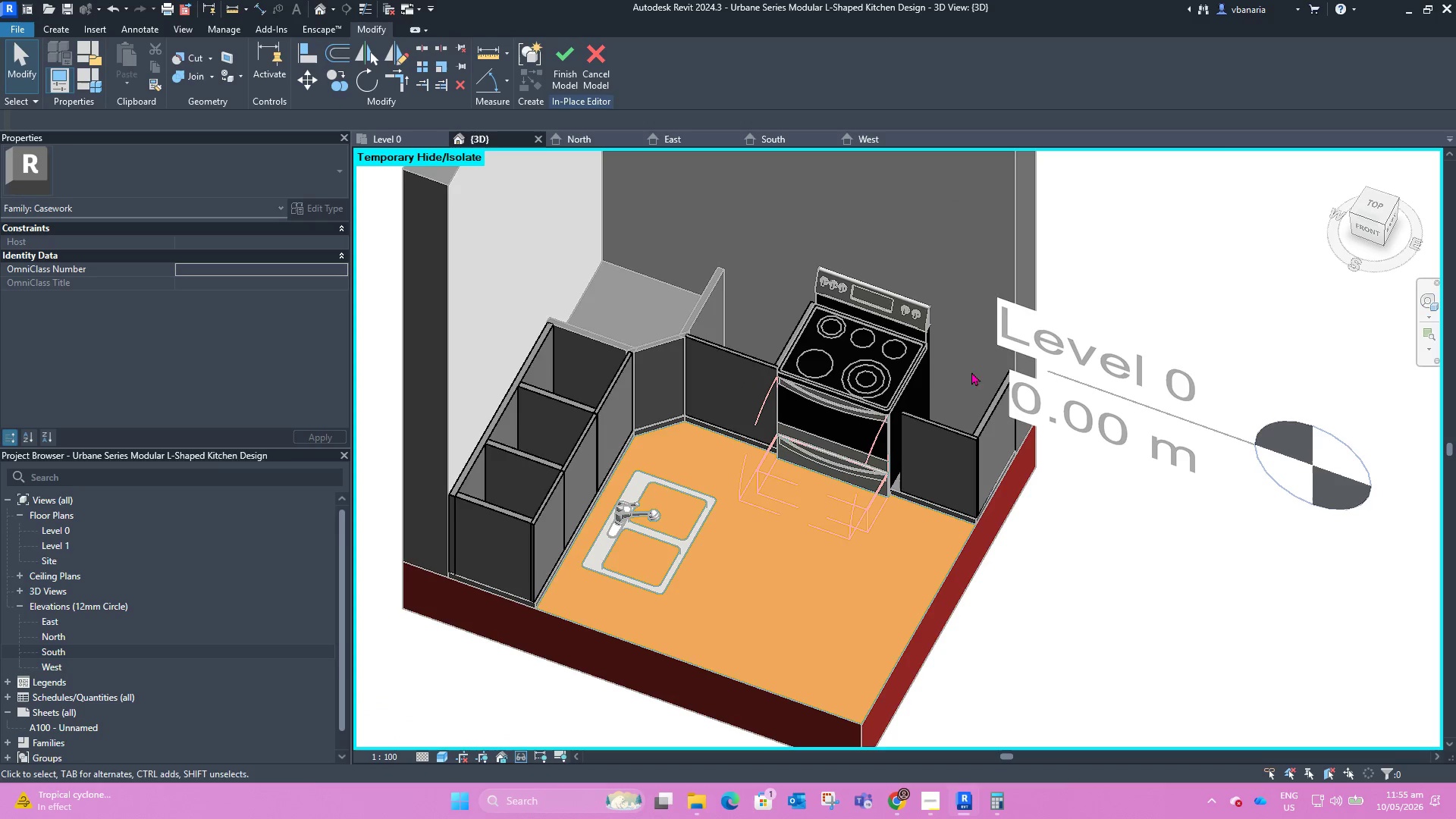 
hold_key(key=ShiftLeft, duration=0.92)
 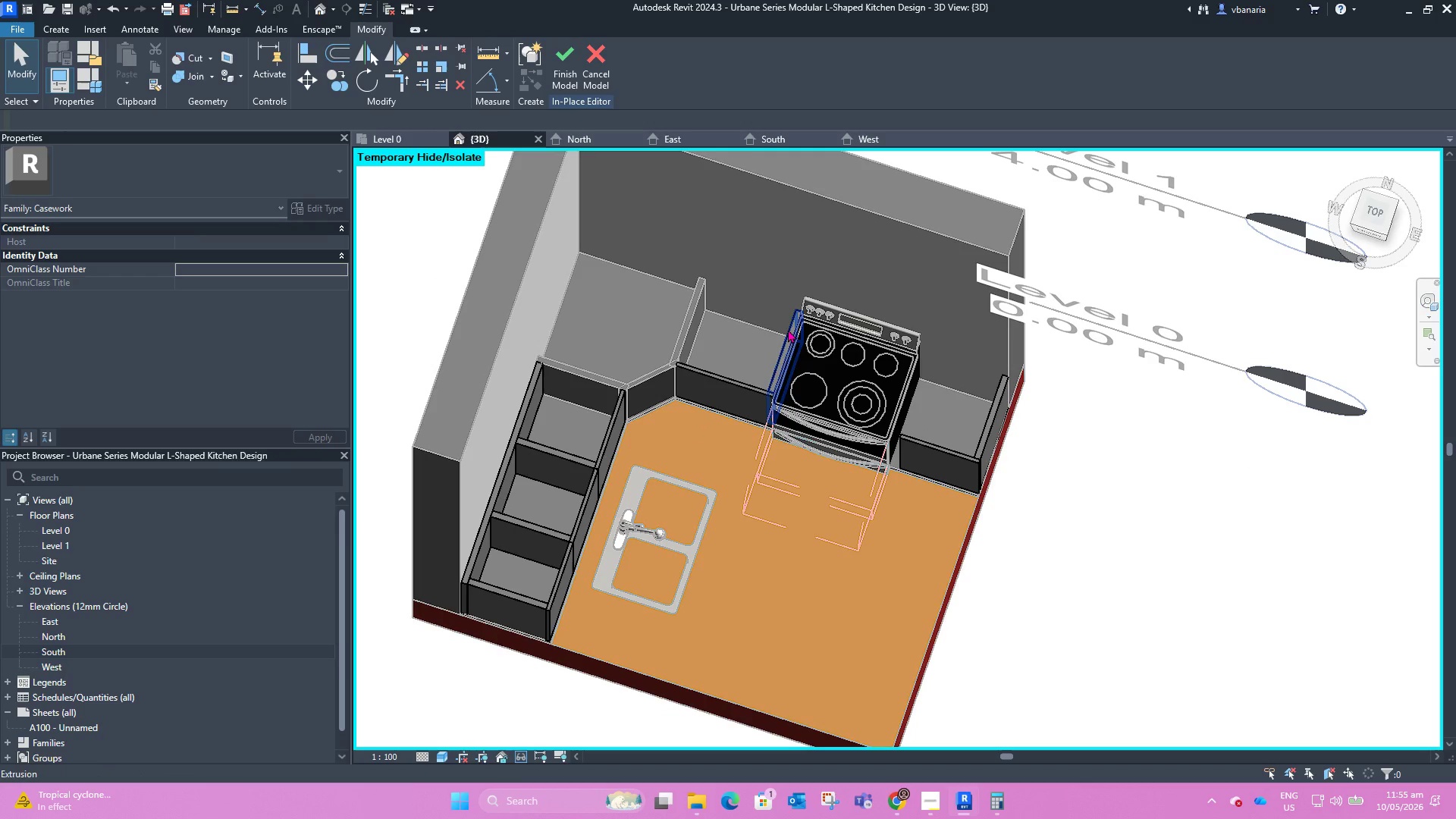 
left_click([788, 329])
 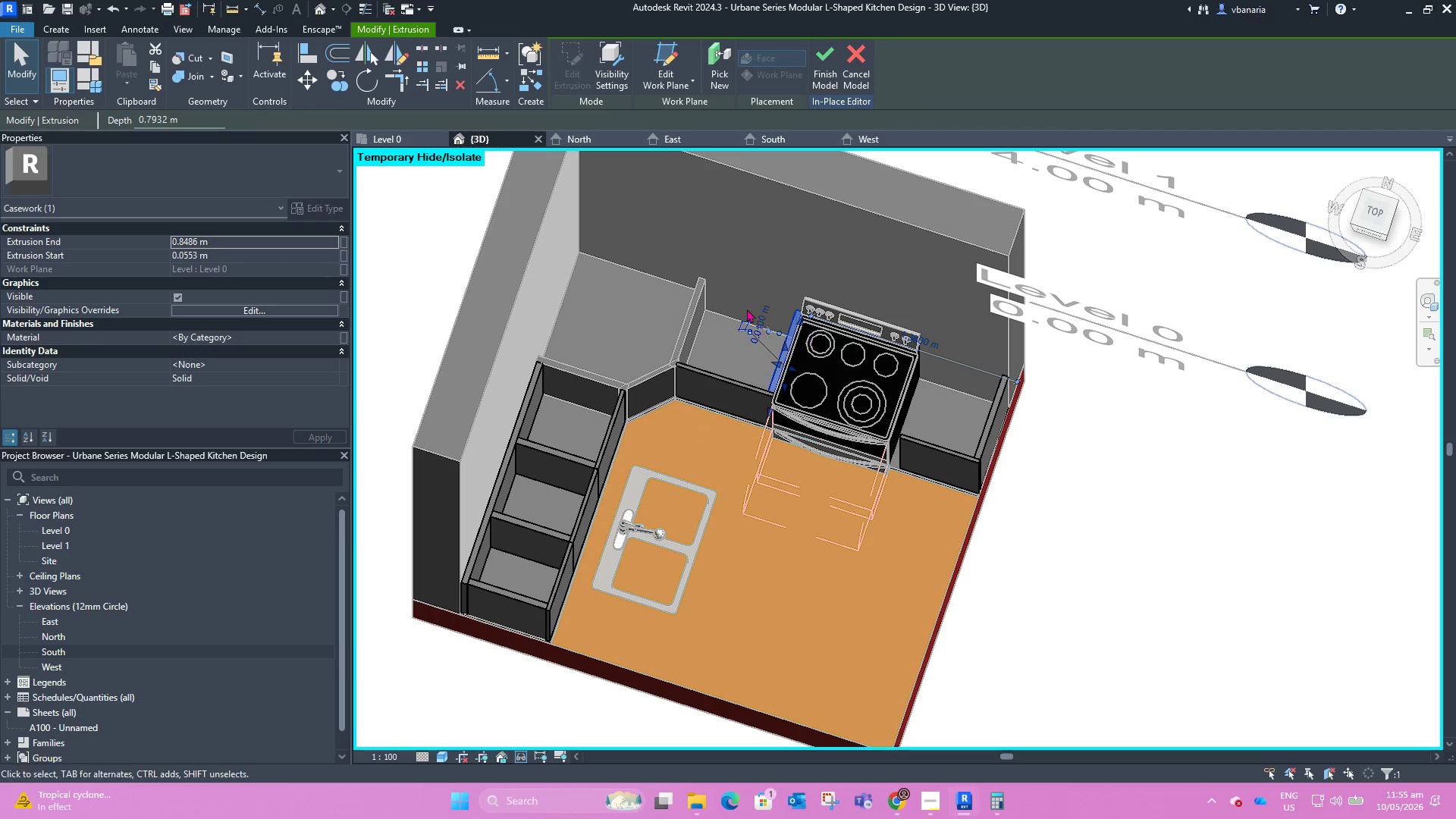 
left_click([748, 275])
 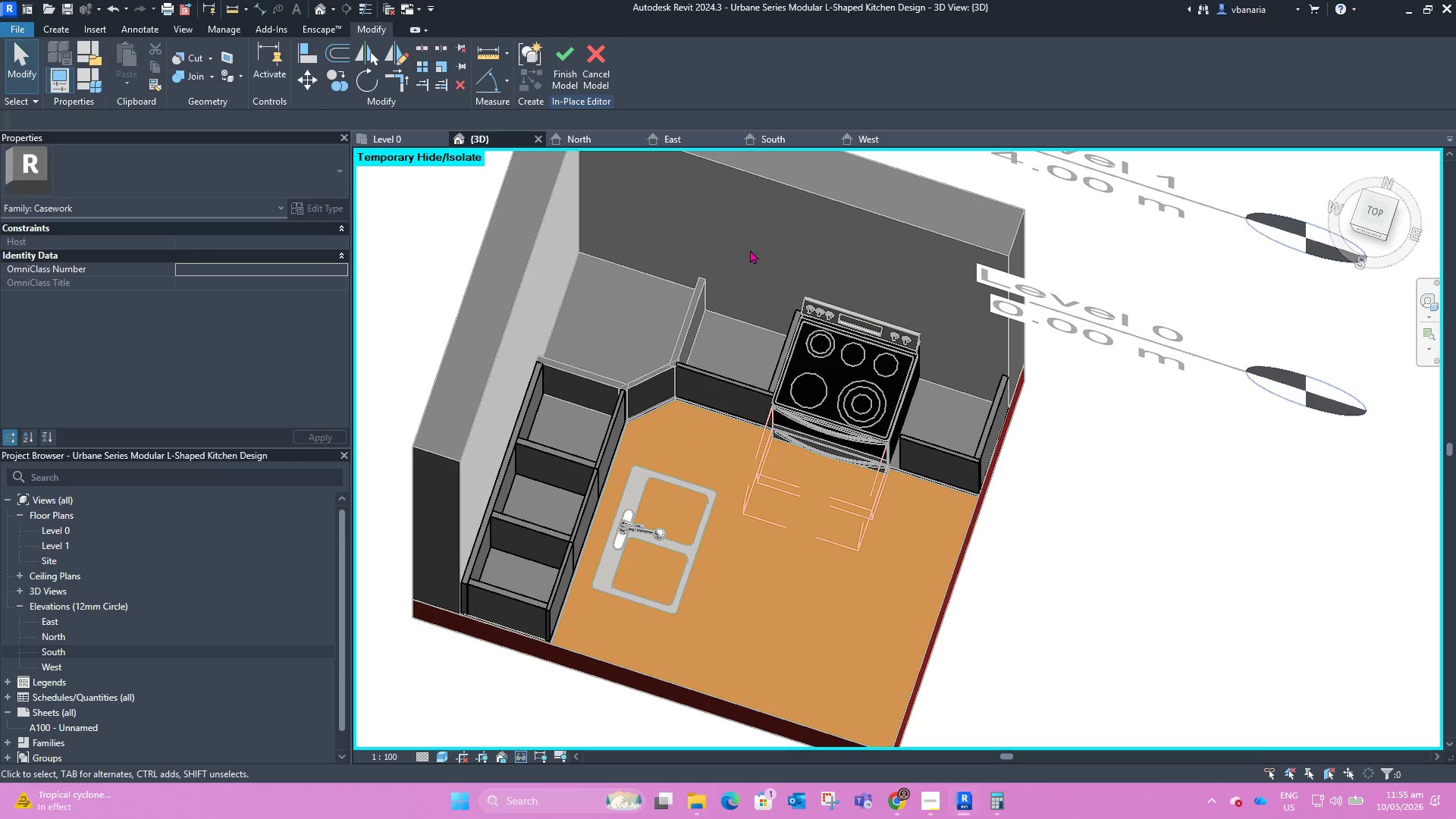 
left_click_drag(start_coordinate=[750, 249], to_coordinate=[932, 533])
 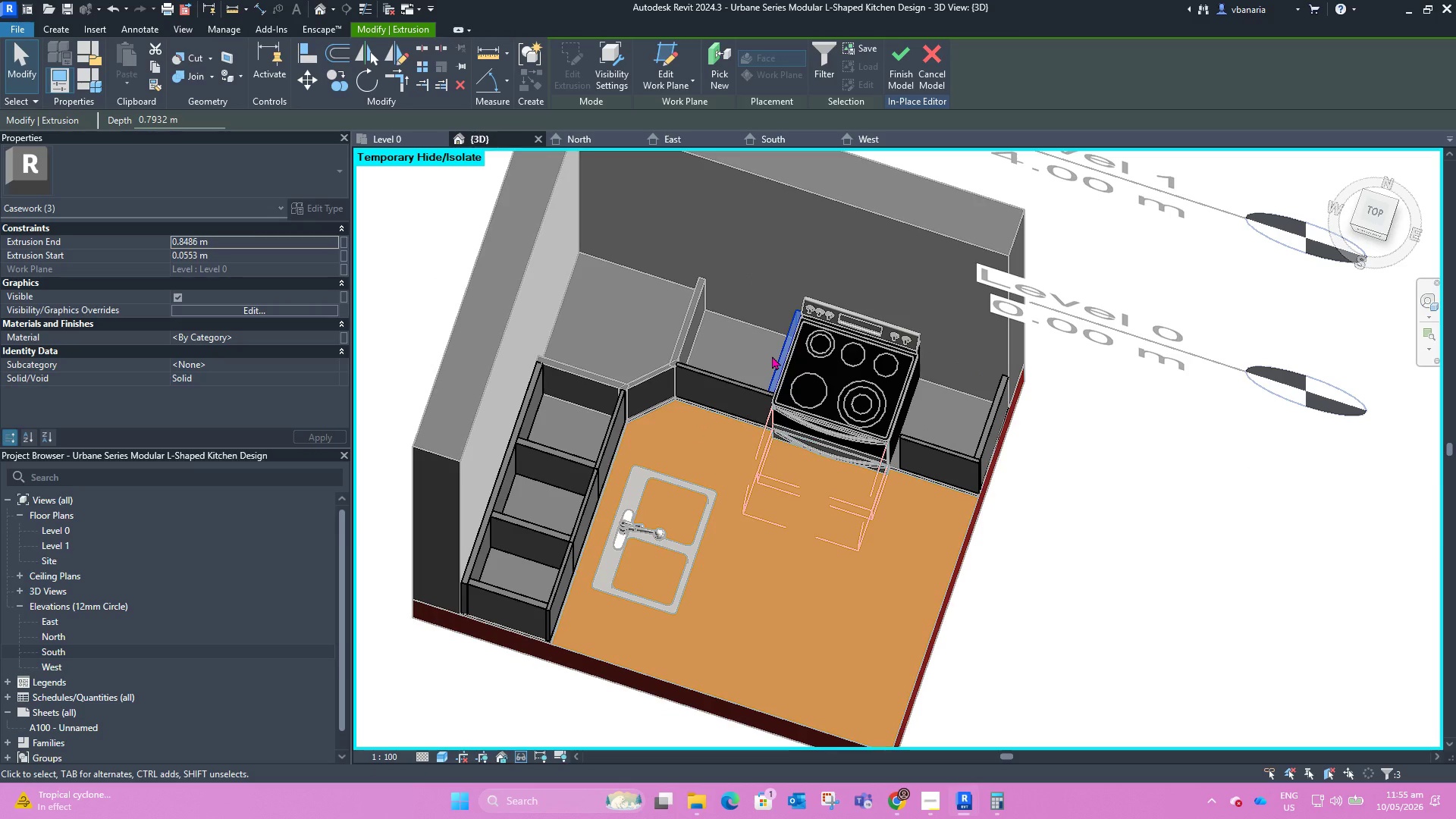 
hold_key(key=ShiftLeft, duration=1.16)
 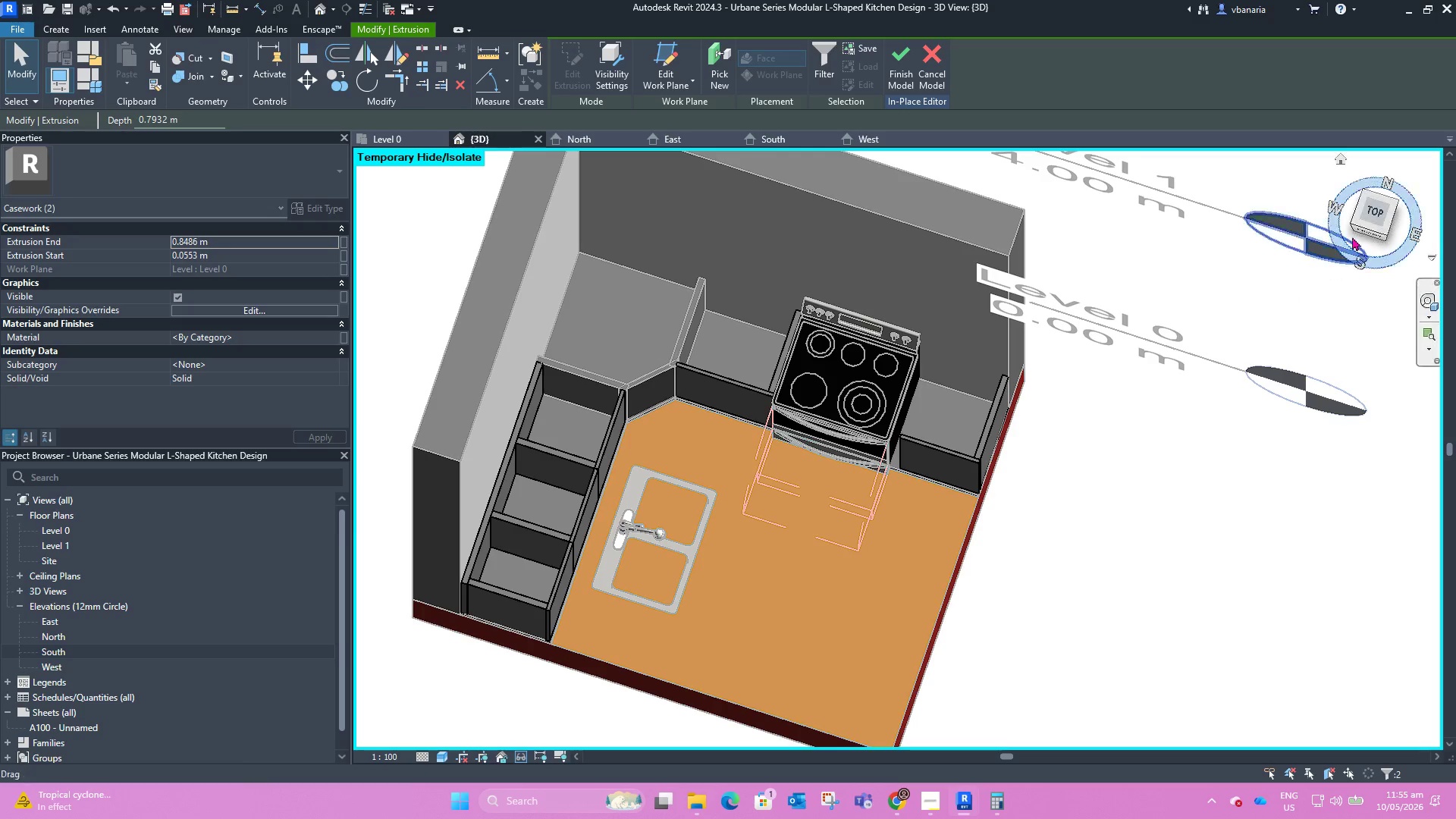 
left_click([1367, 211])
 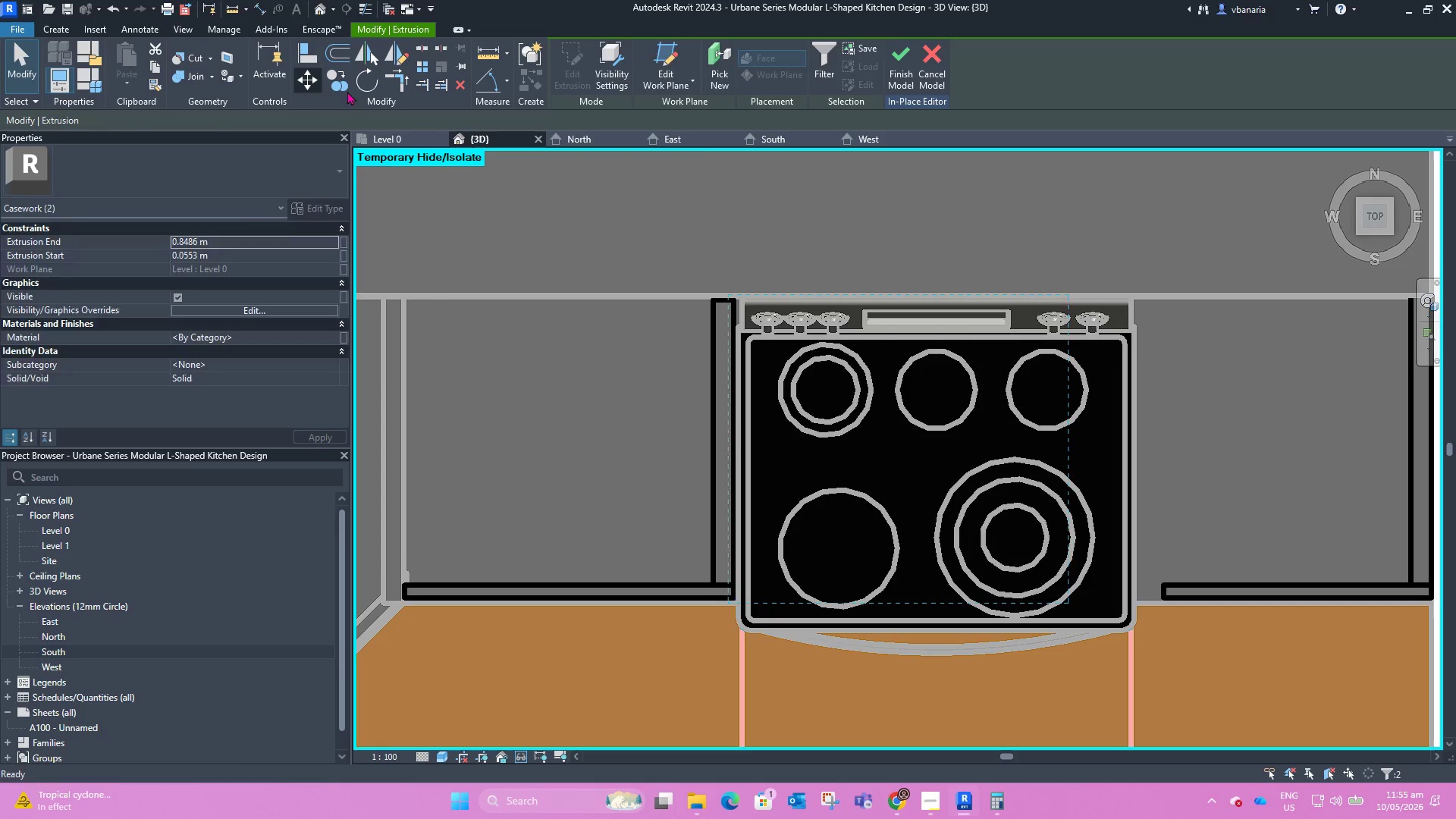 
left_click([1074, 471])
 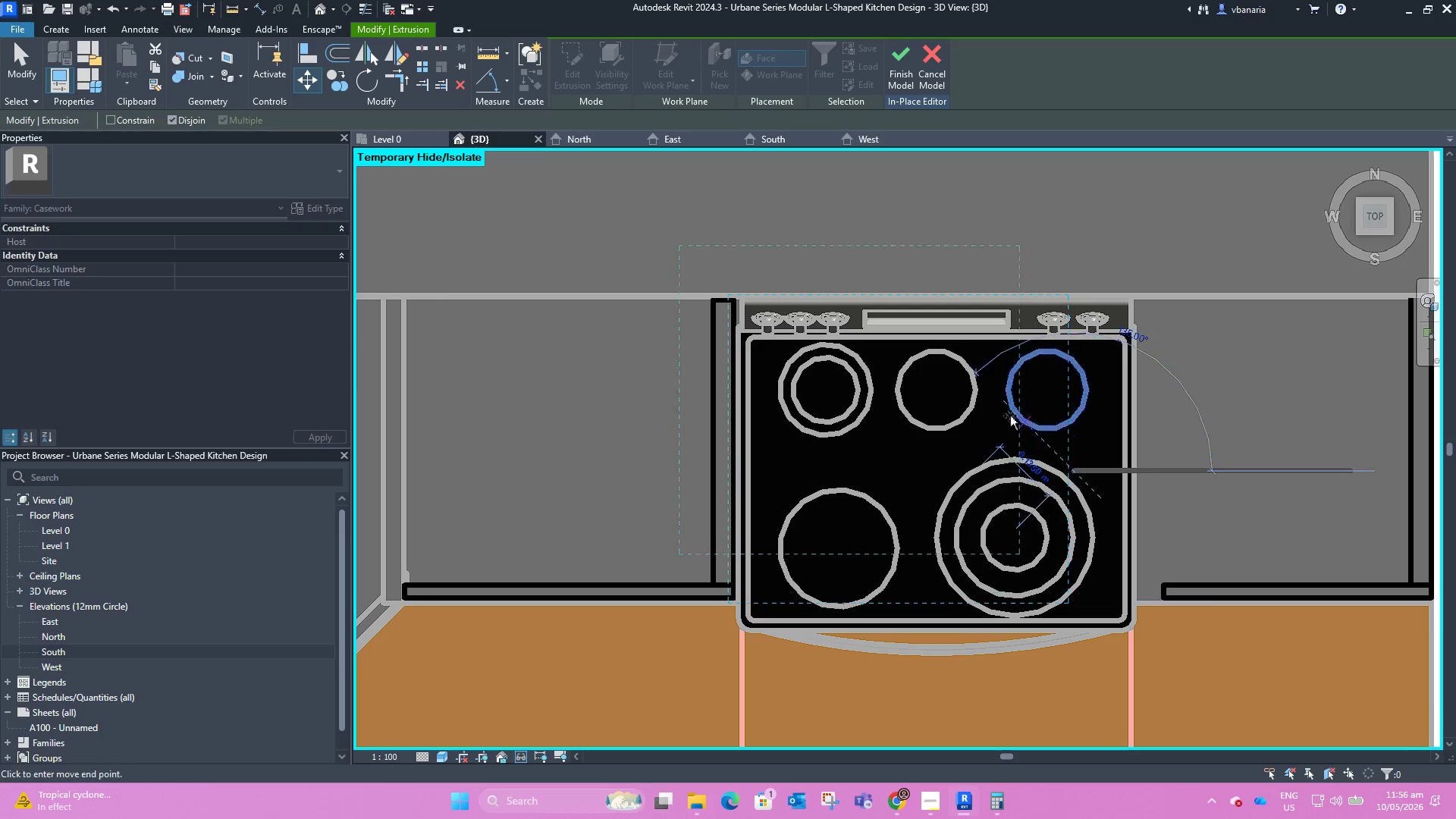 
scroll: coordinate [983, 369], scroll_direction: down, amount: 6.0
 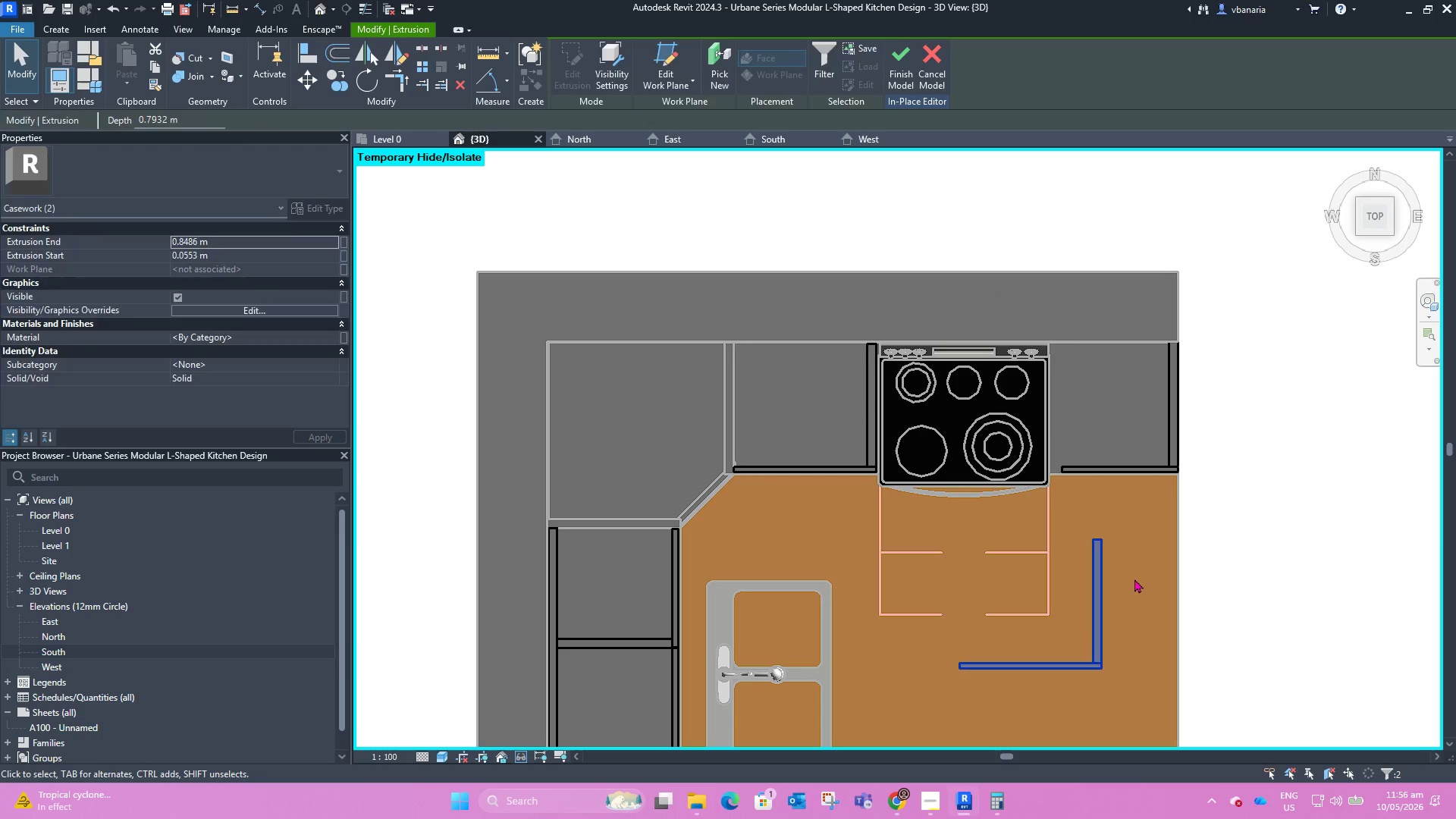 
left_click([1106, 588])
 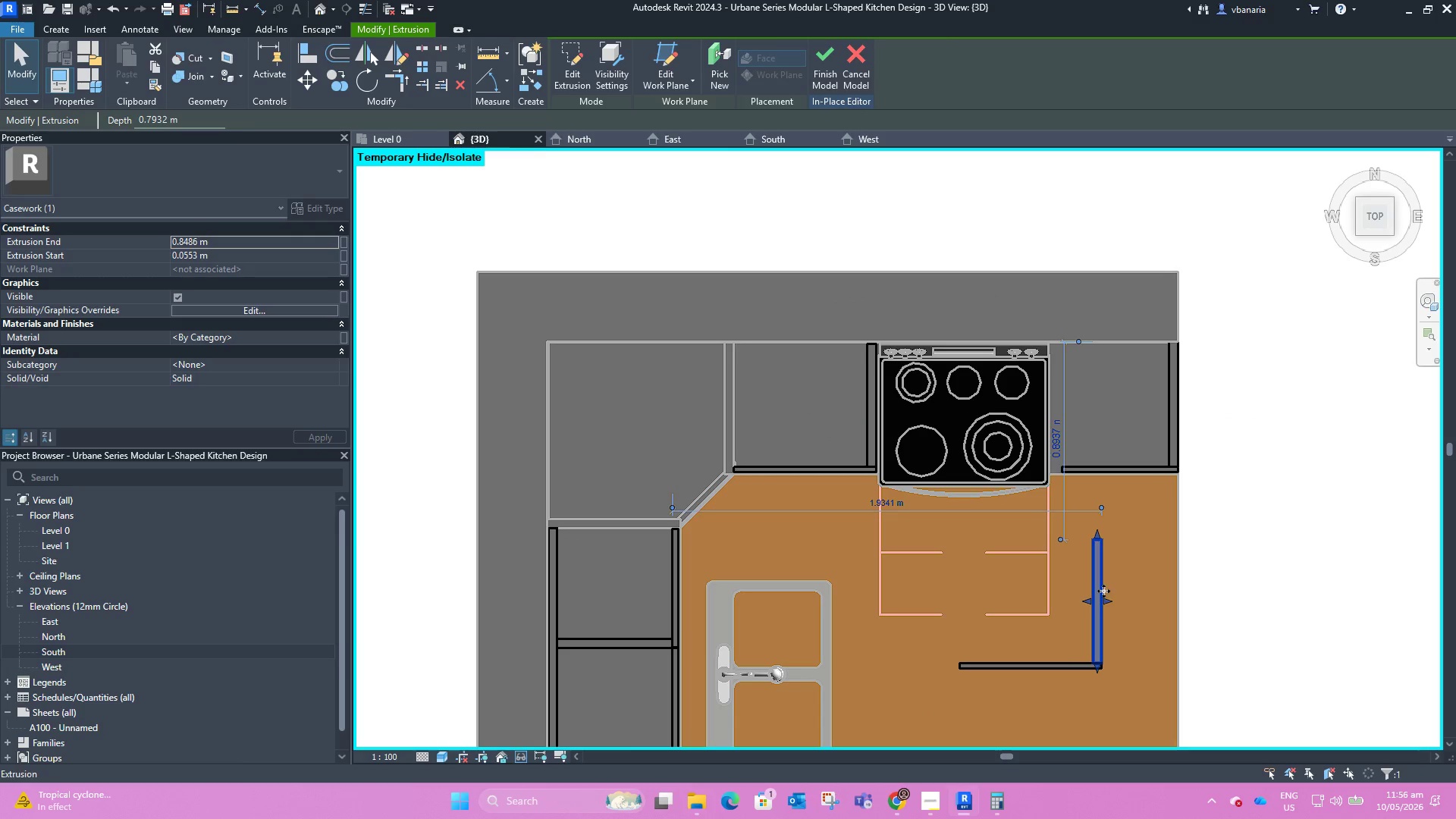 
left_click_drag(start_coordinate=[1103, 589], to_coordinate=[1021, 381])
 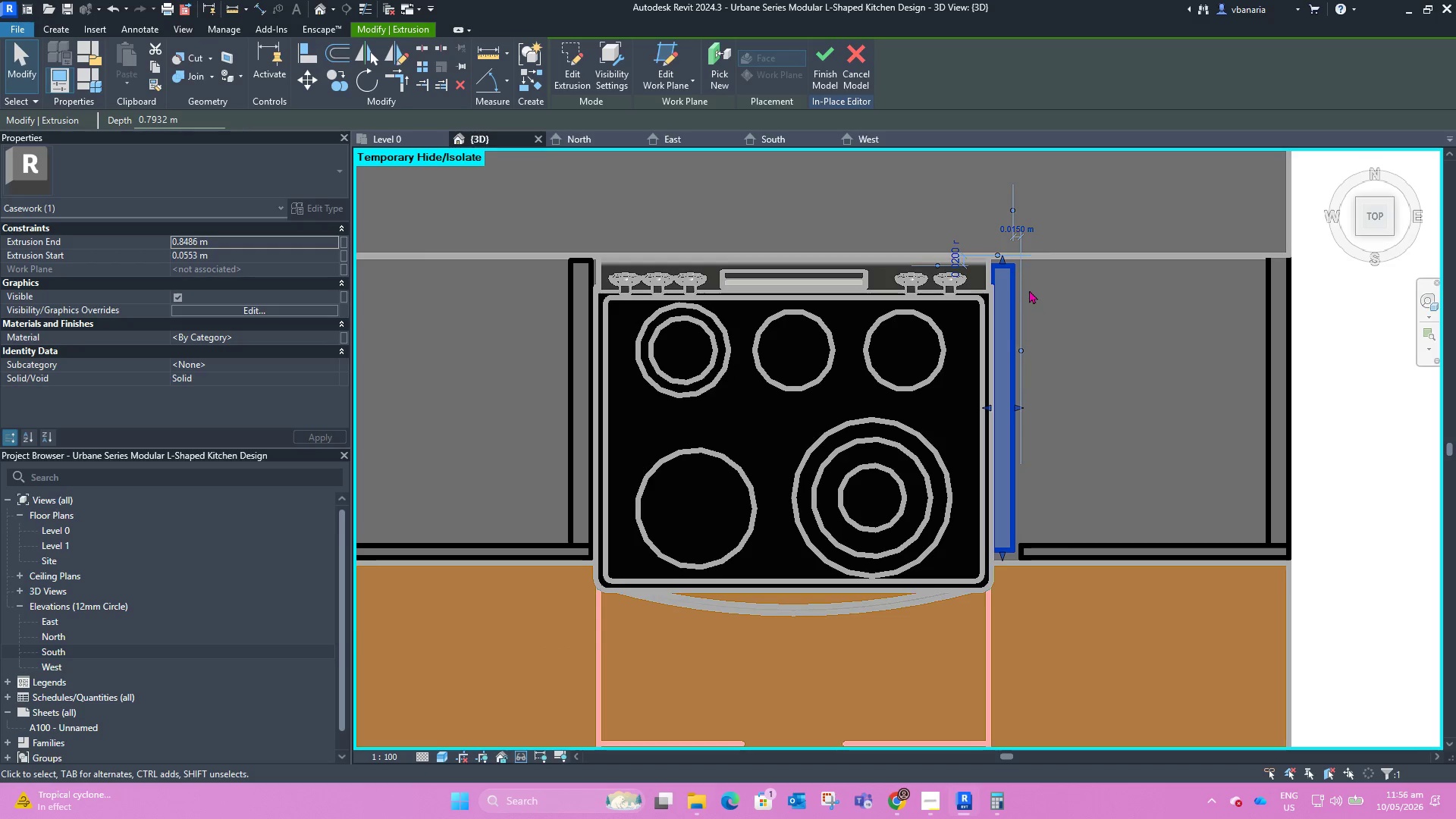 
scroll: coordinate [1093, 407], scroll_direction: up, amount: 6.0
 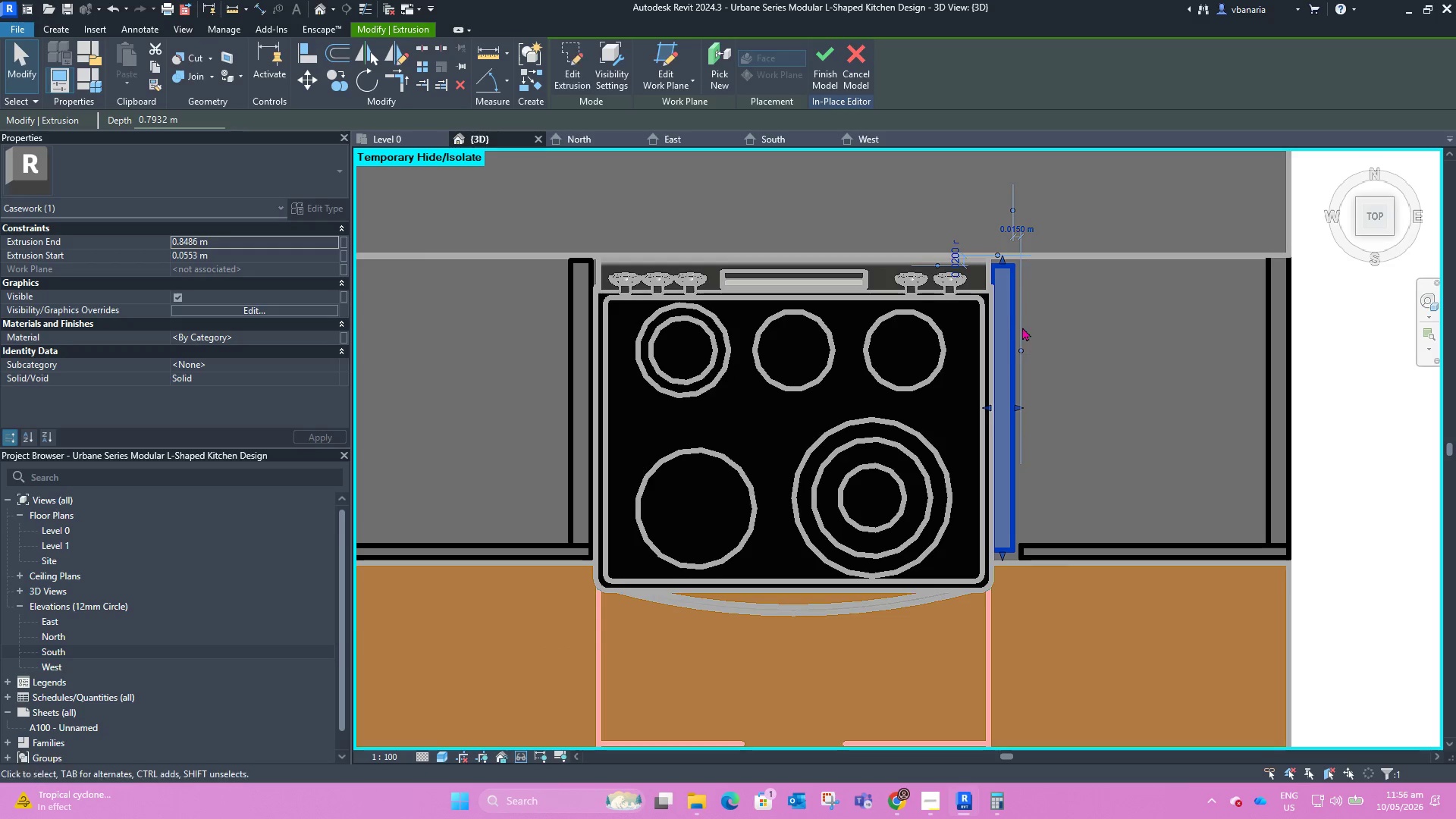 
left_click_drag(start_coordinate=[1018, 285], to_coordinate=[1015, 268])
 